 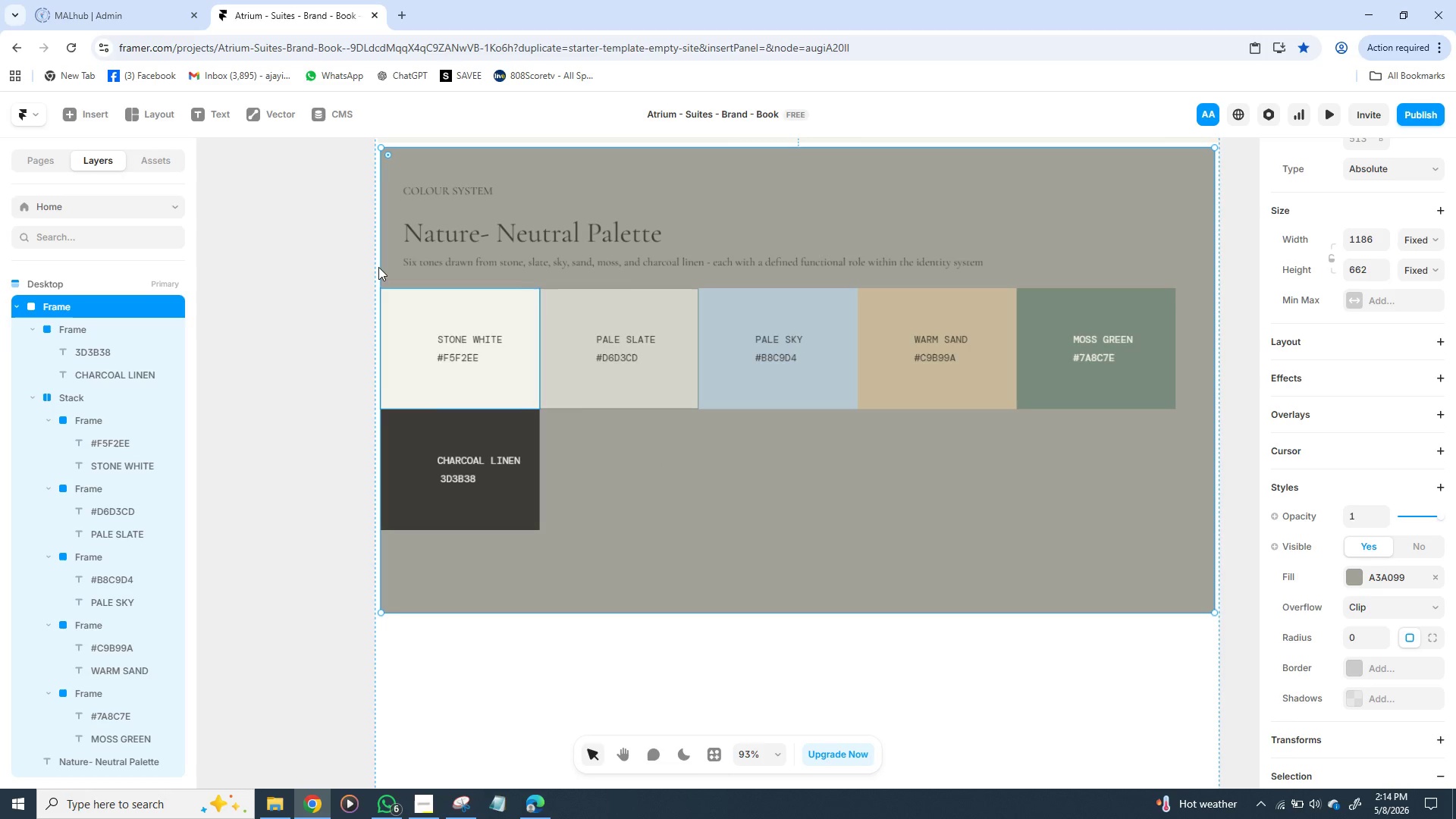 
left_click([270, 111])
 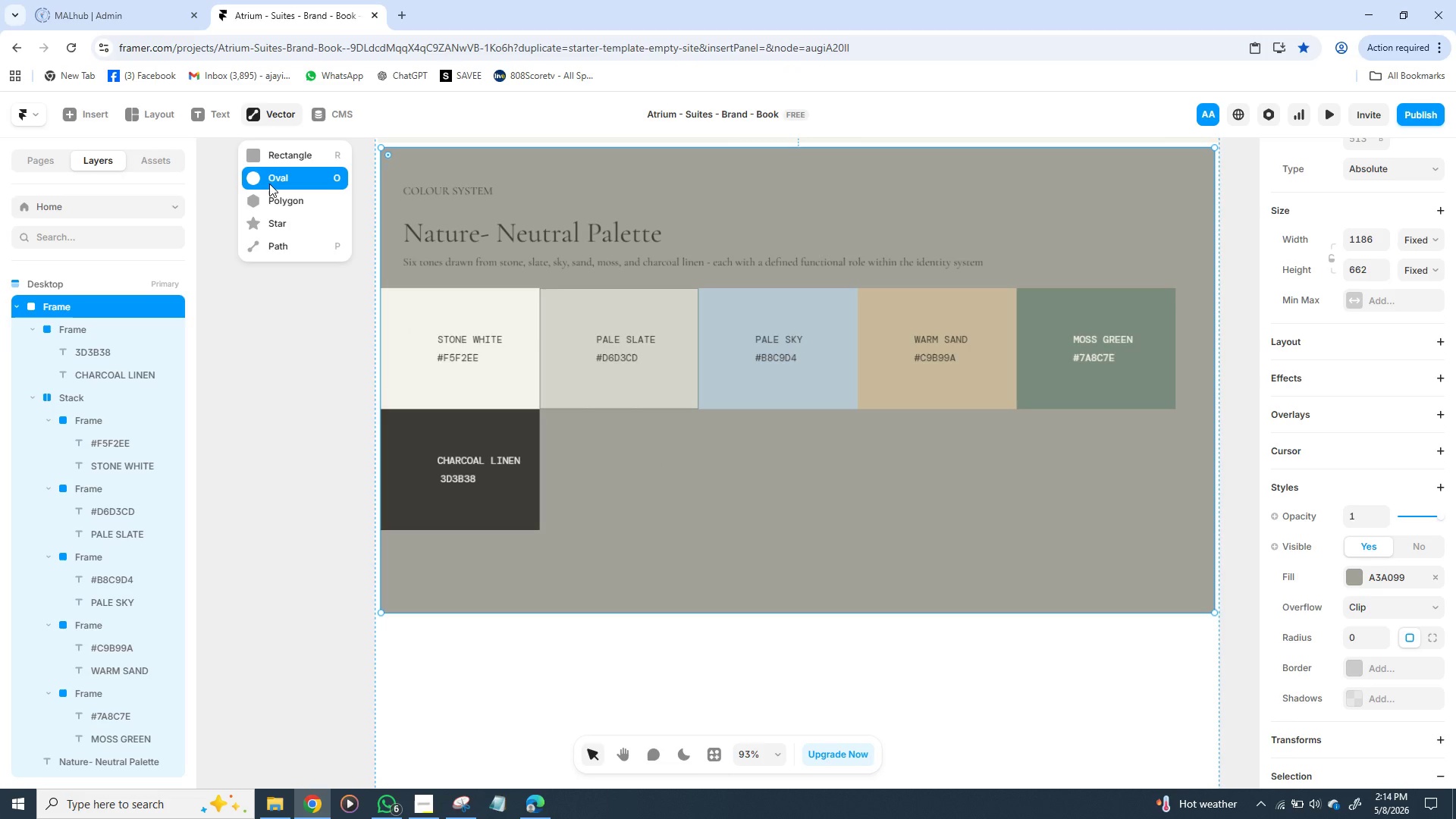 
left_click([269, 184])
 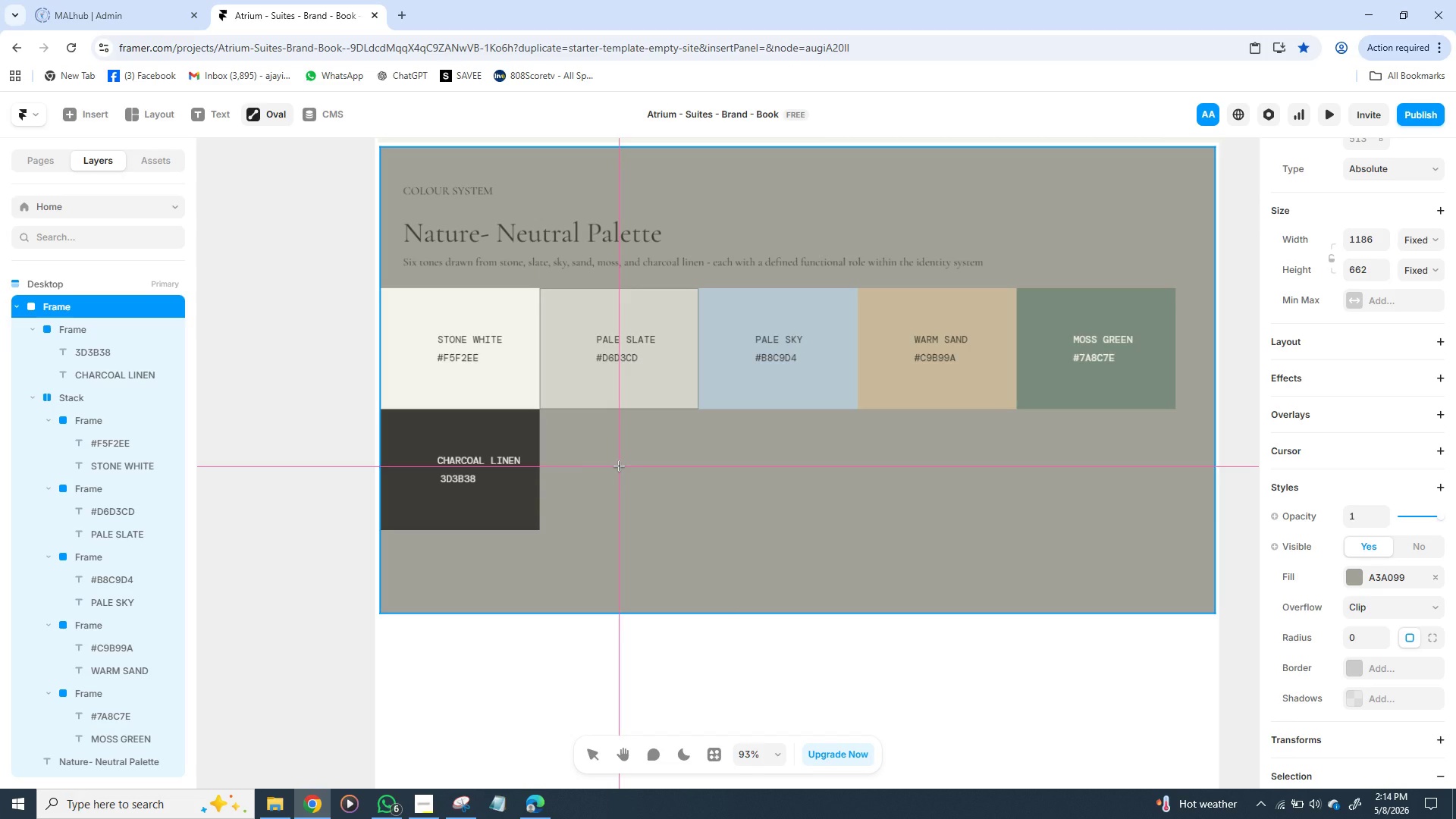 
wait(24.81)
 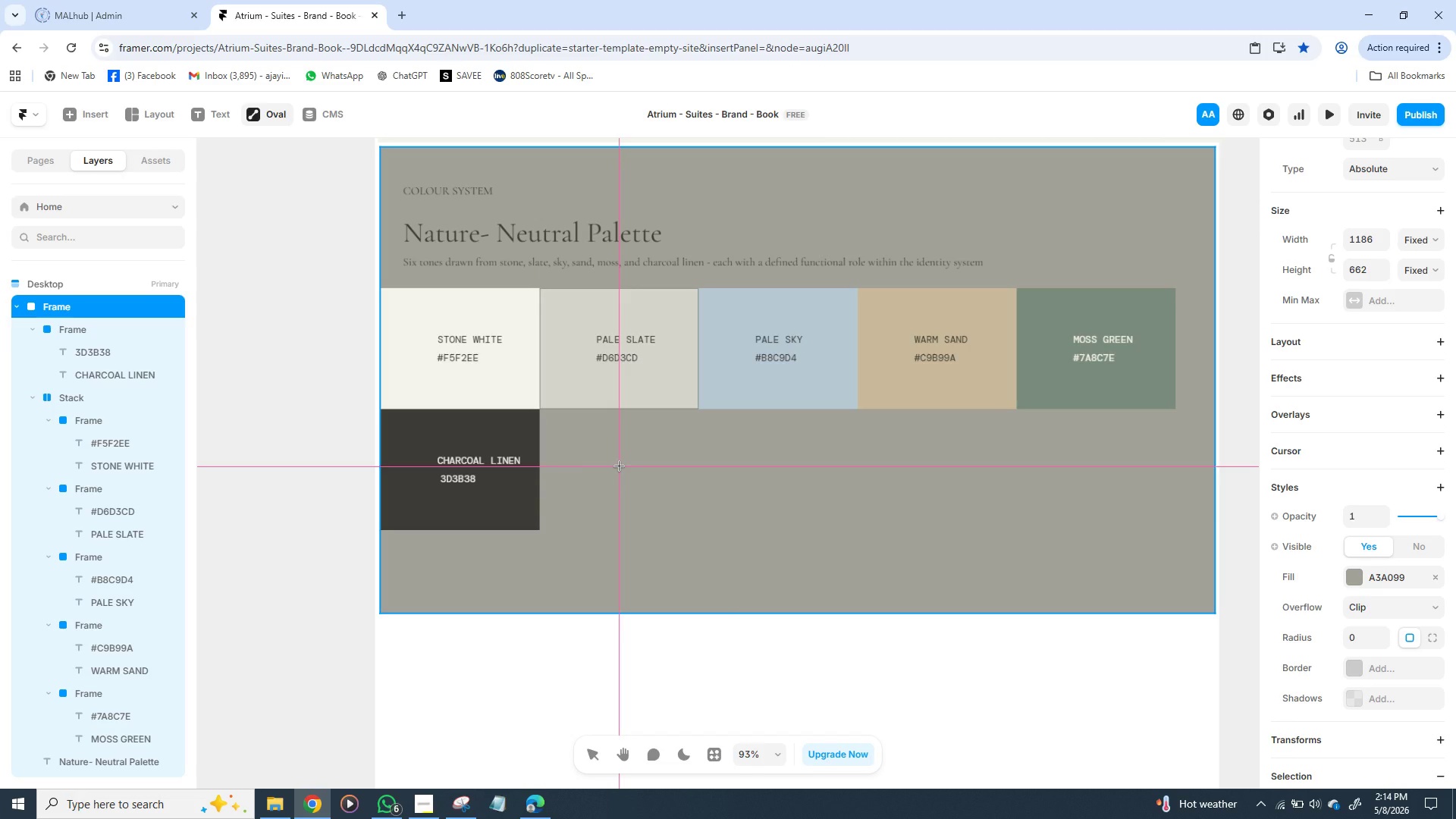 
left_click([620, 452])
 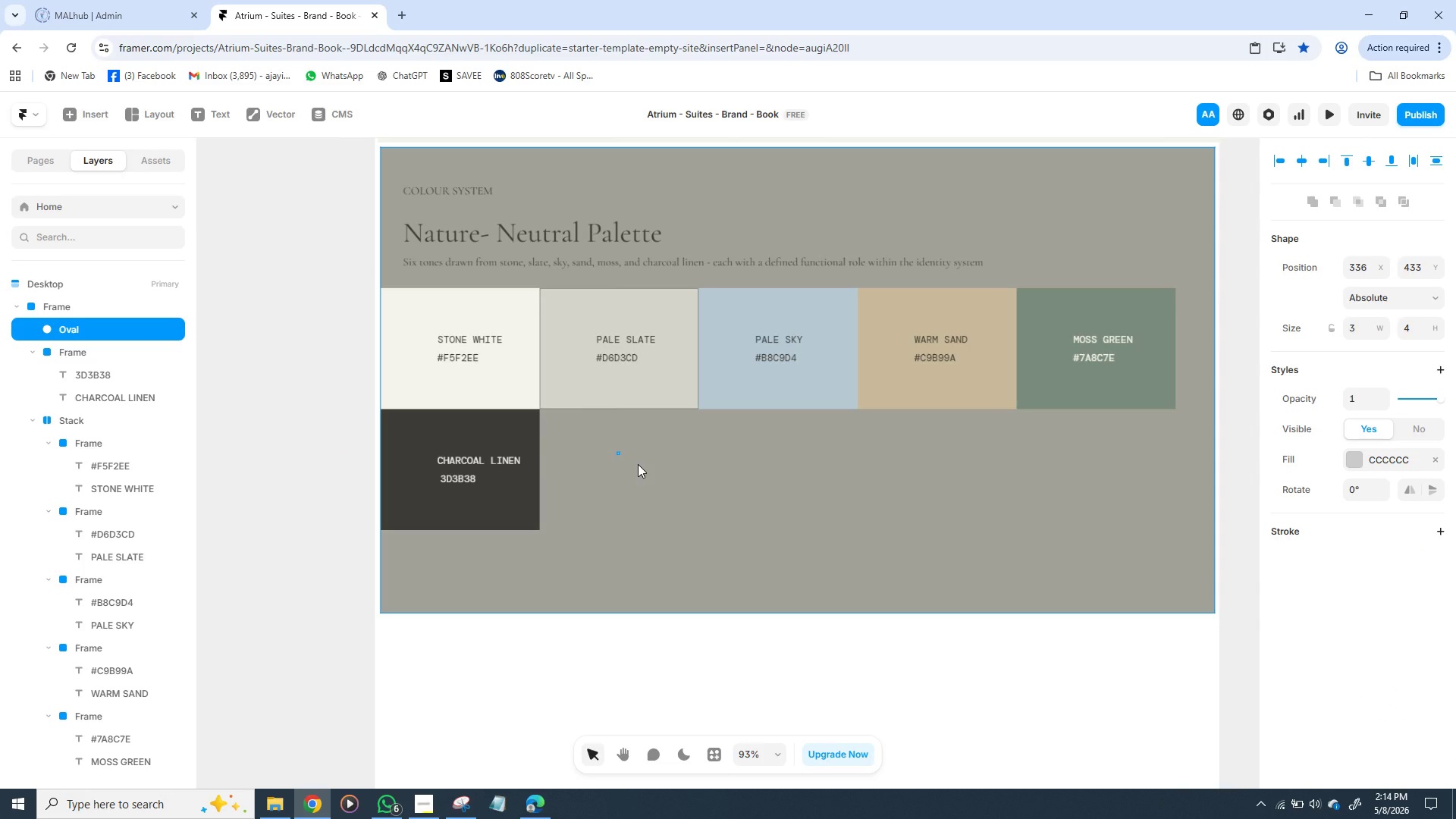 
key(Backspace)
 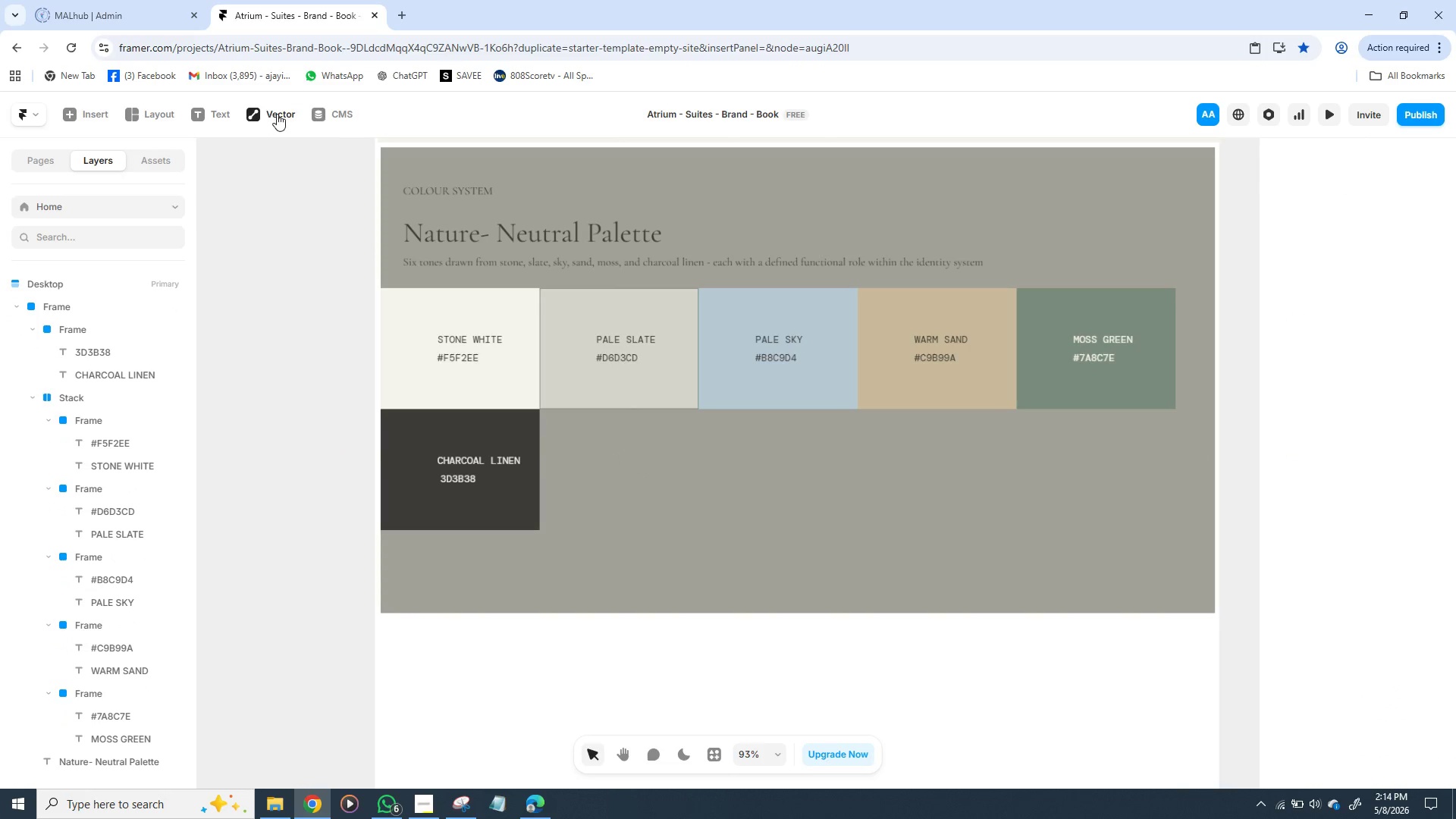 
left_click([277, 114])
 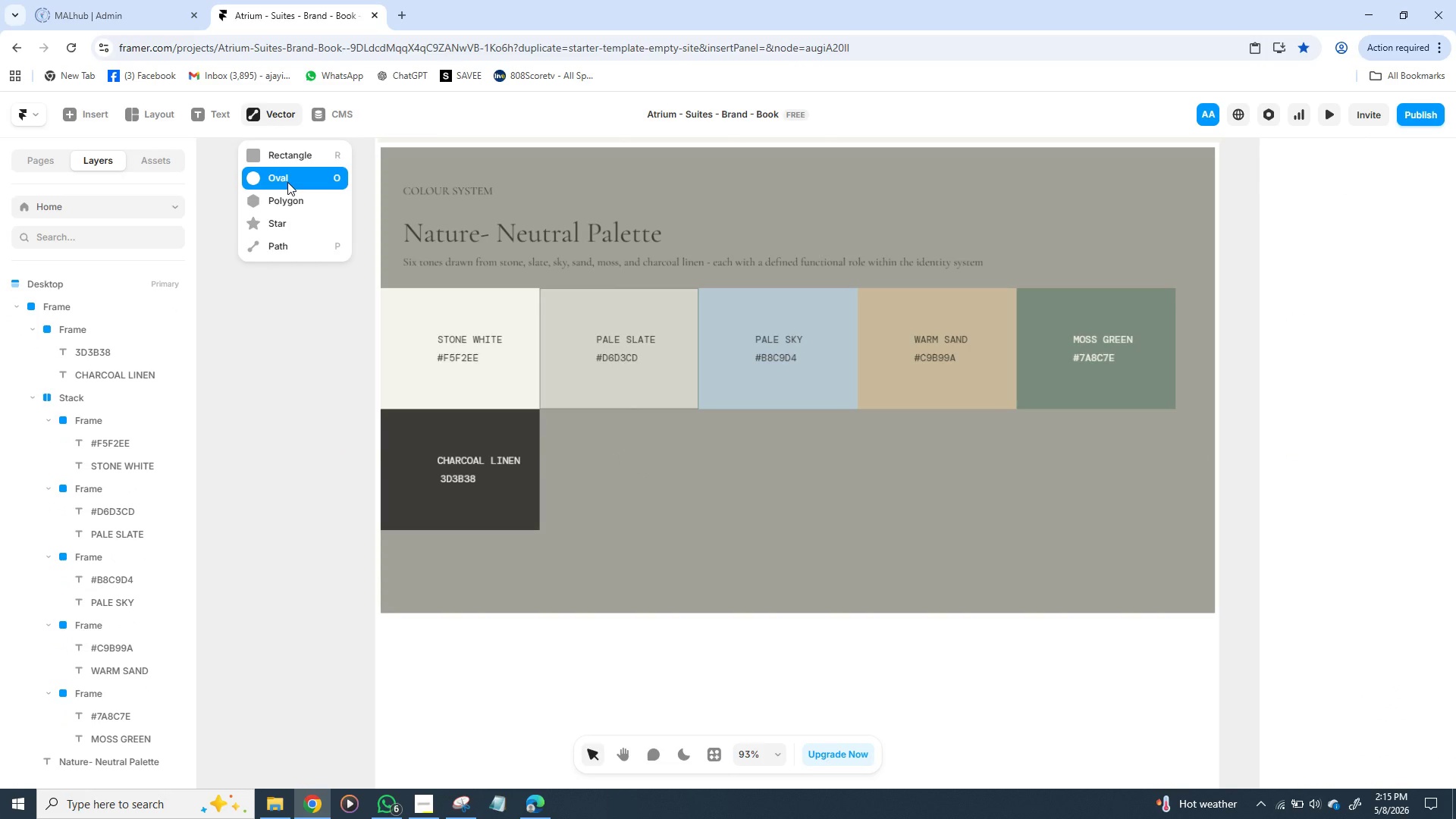 
left_click([287, 182])
 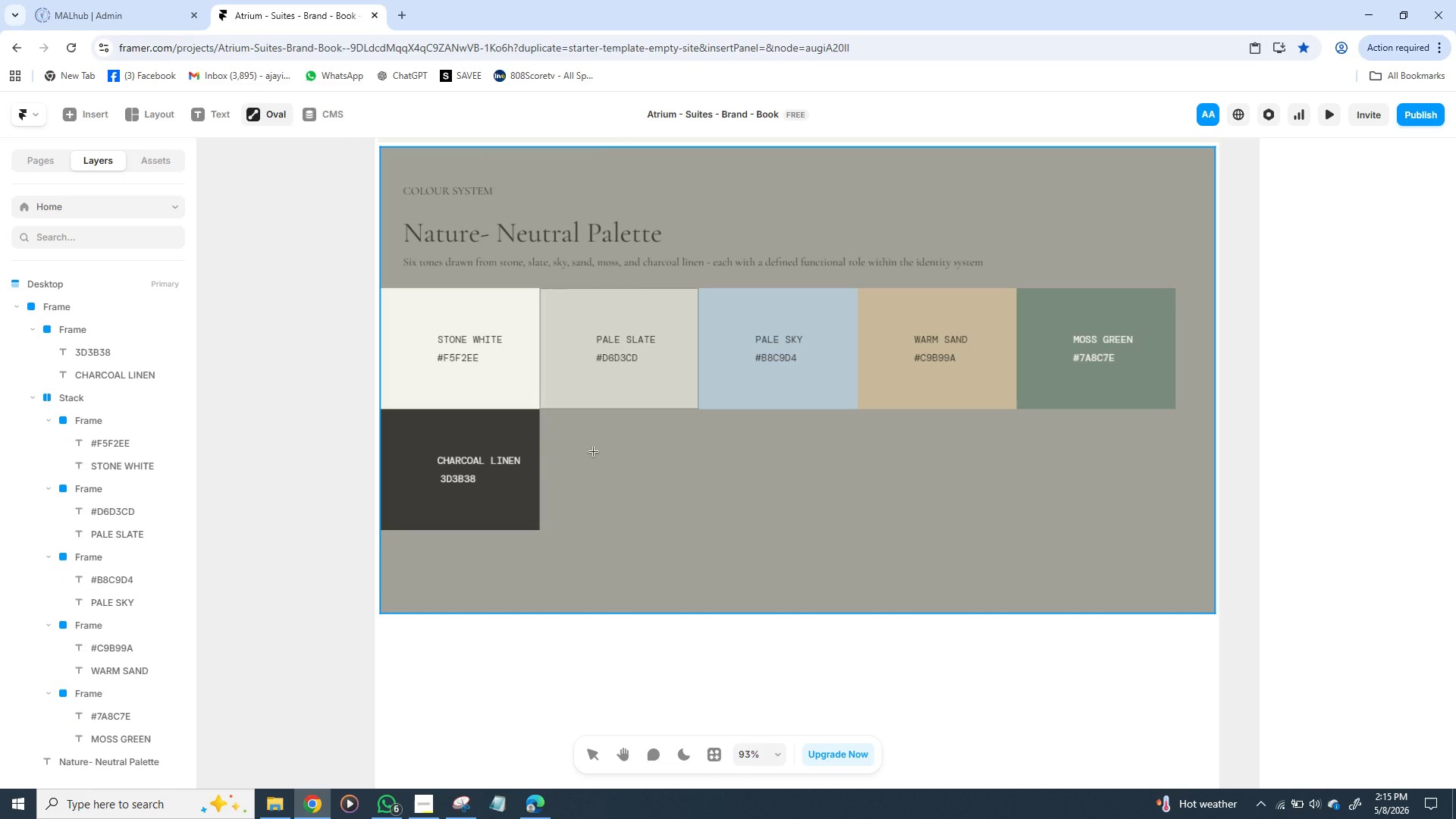 
hold_key(key=ShiftLeft, duration=1.5)
left_click_drag(start_coordinate=[593, 451], to_coordinate=[644, 496])
 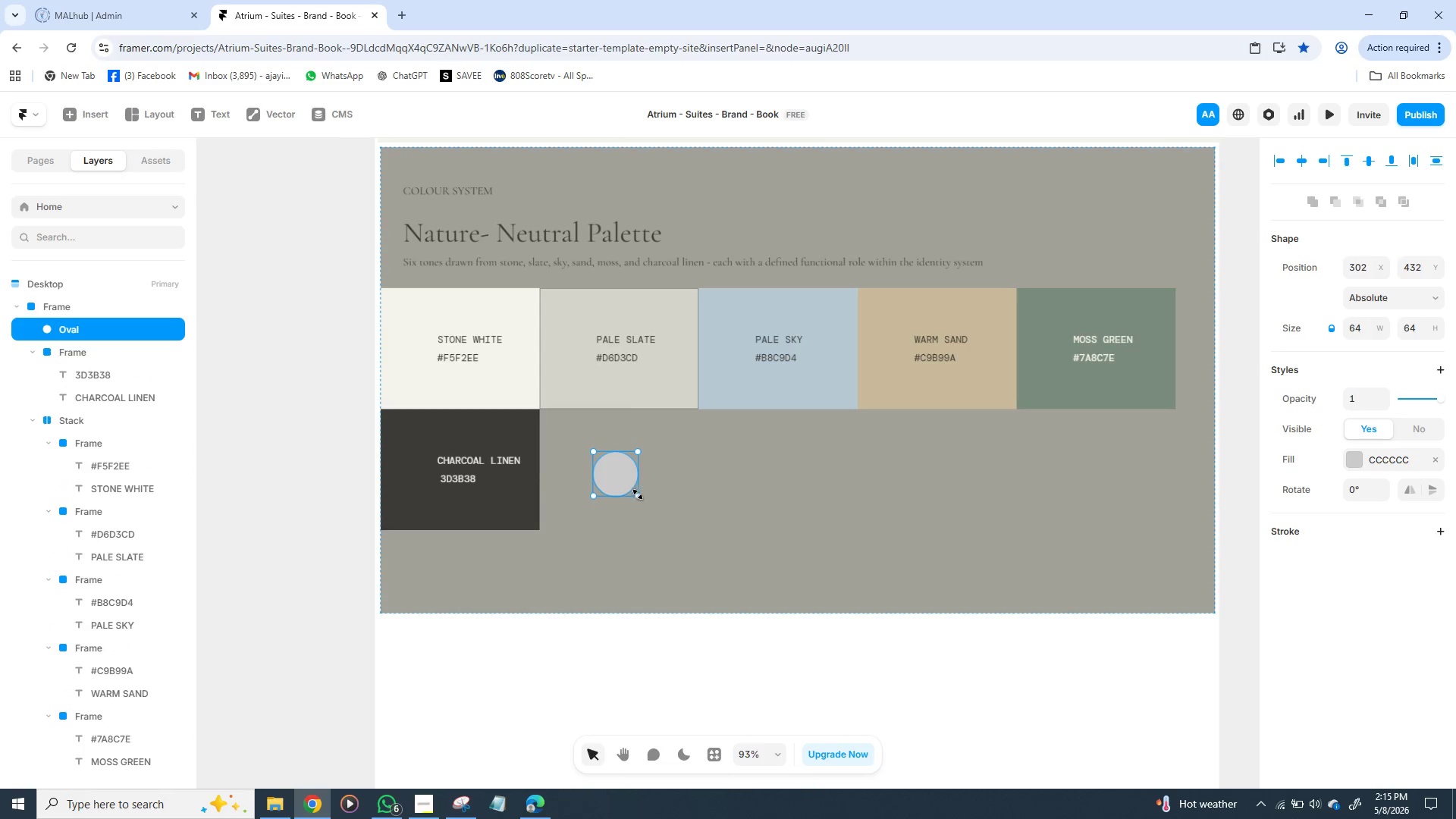 
hold_key(key=ShiftLeft, duration=1.53)
 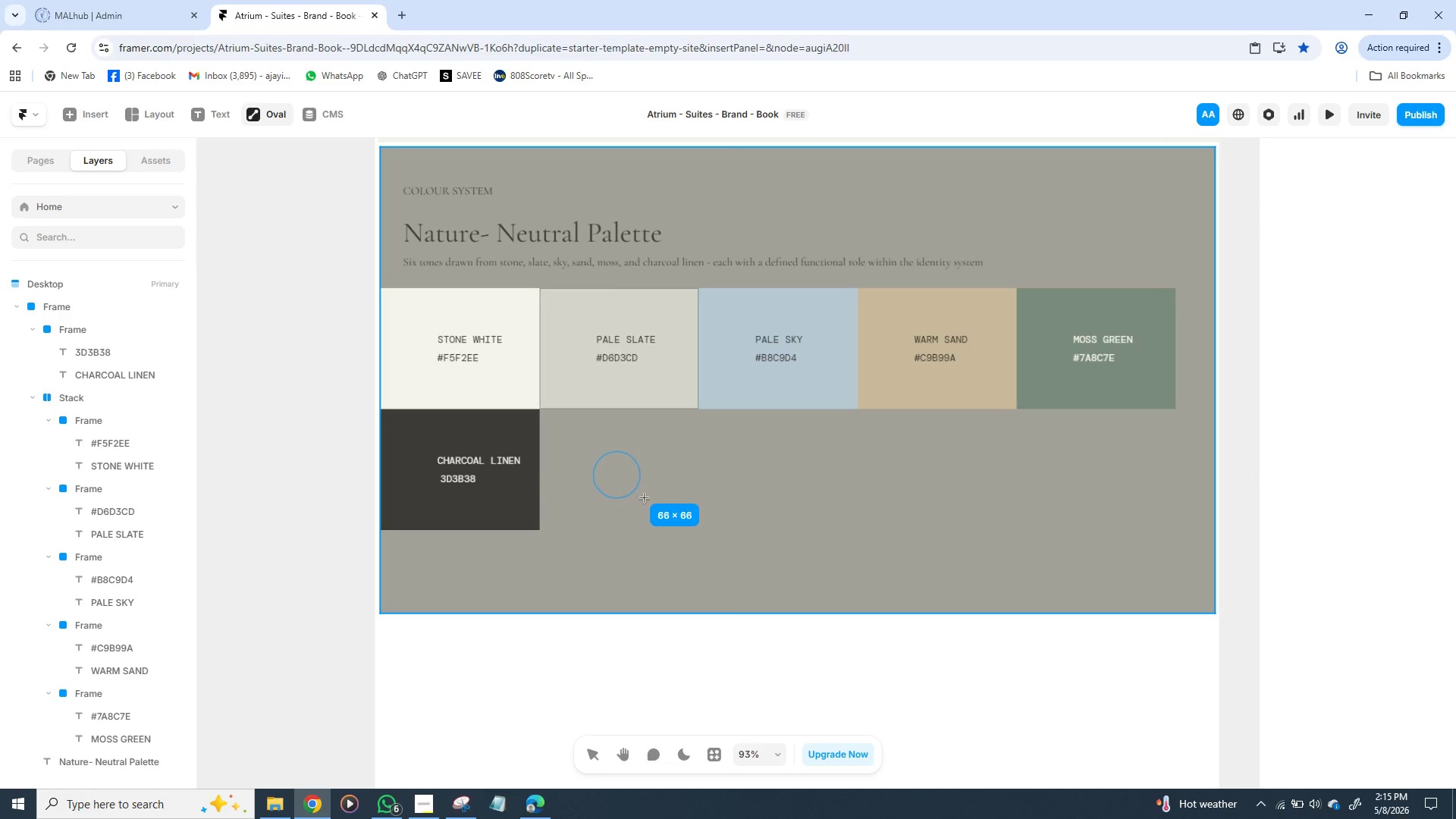 
hold_key(key=ShiftLeft, duration=1.52)
 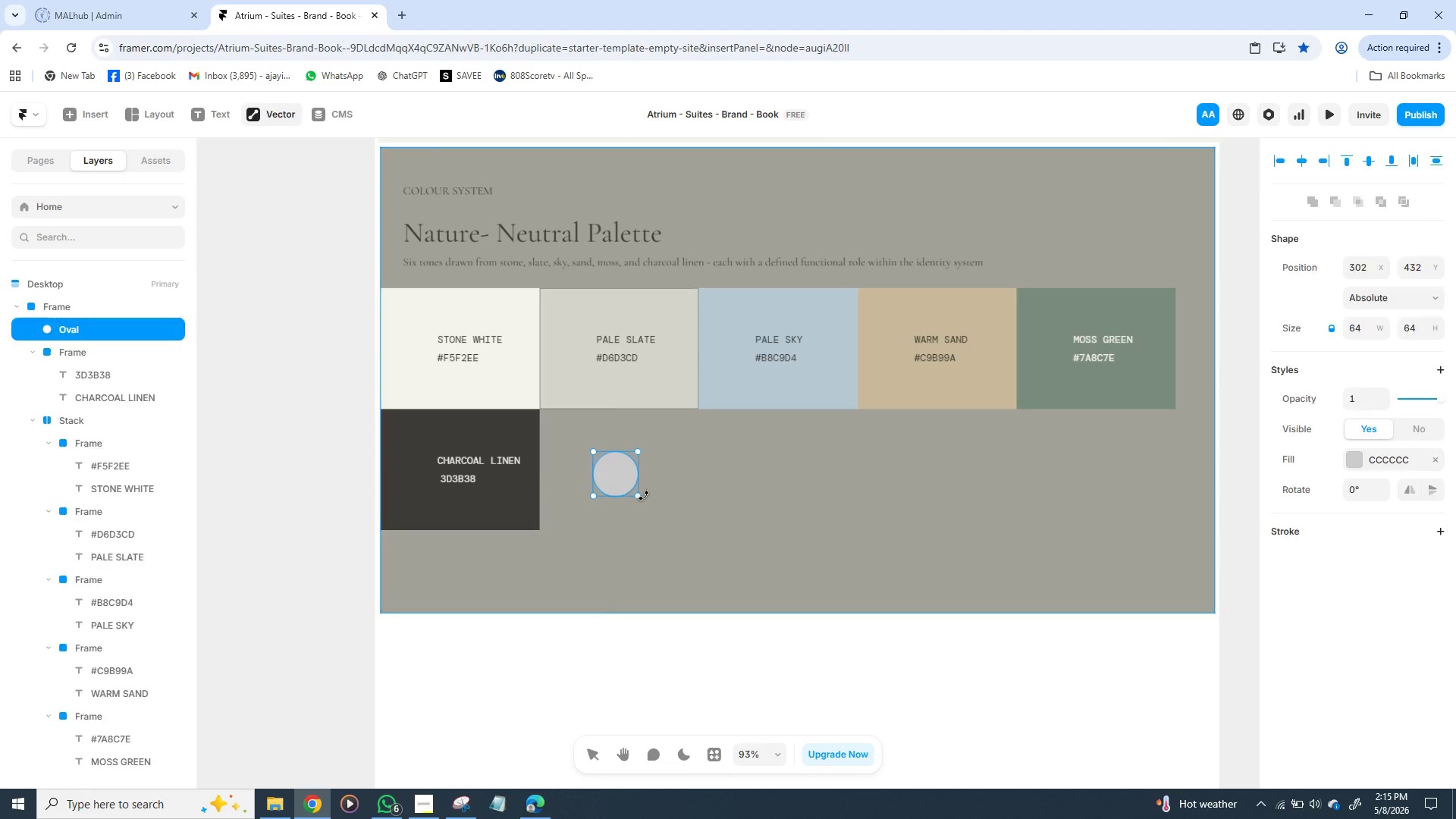 
key(Shift+ShiftLeft)
 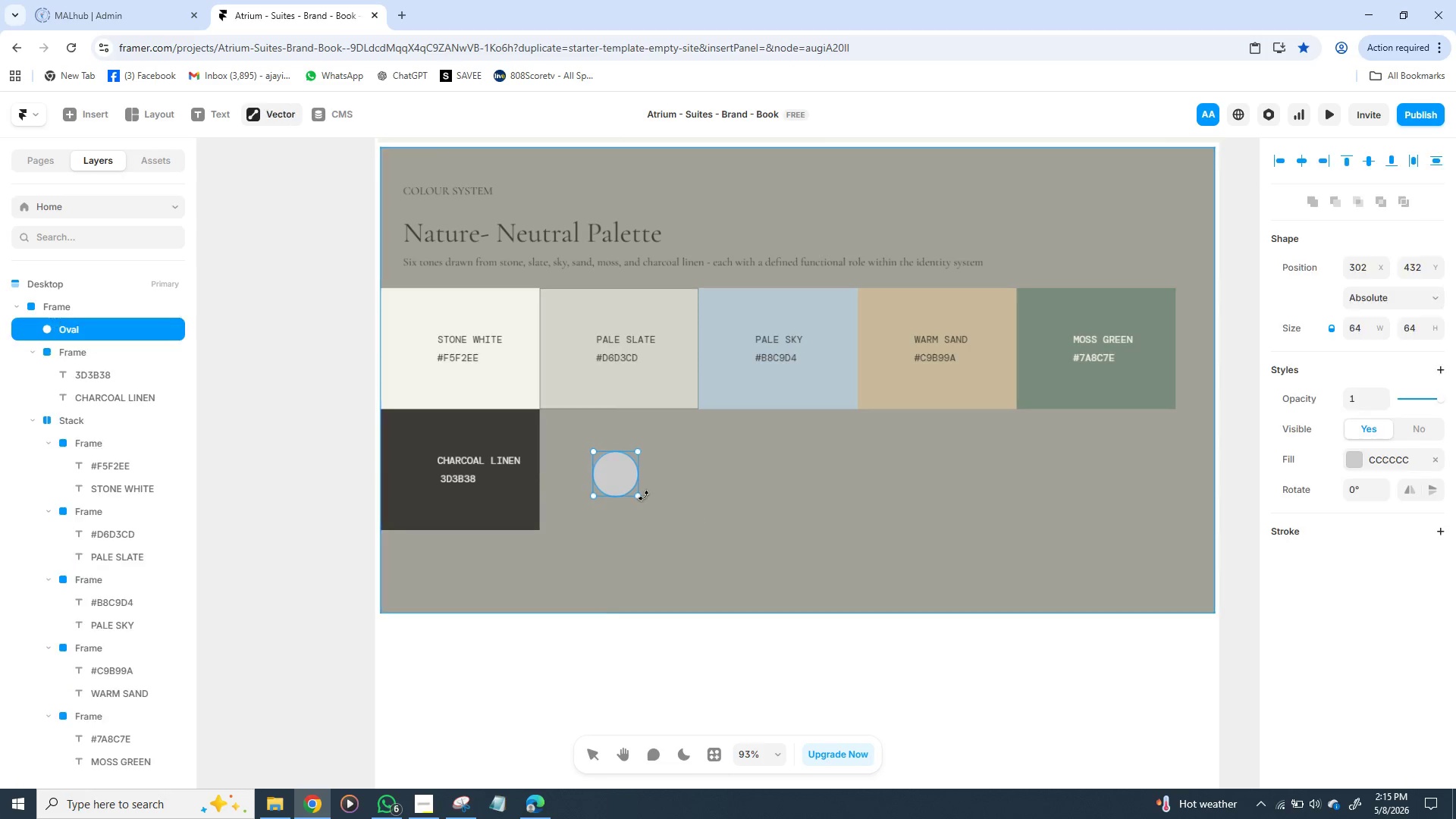 
key(Shift+ShiftLeft)
 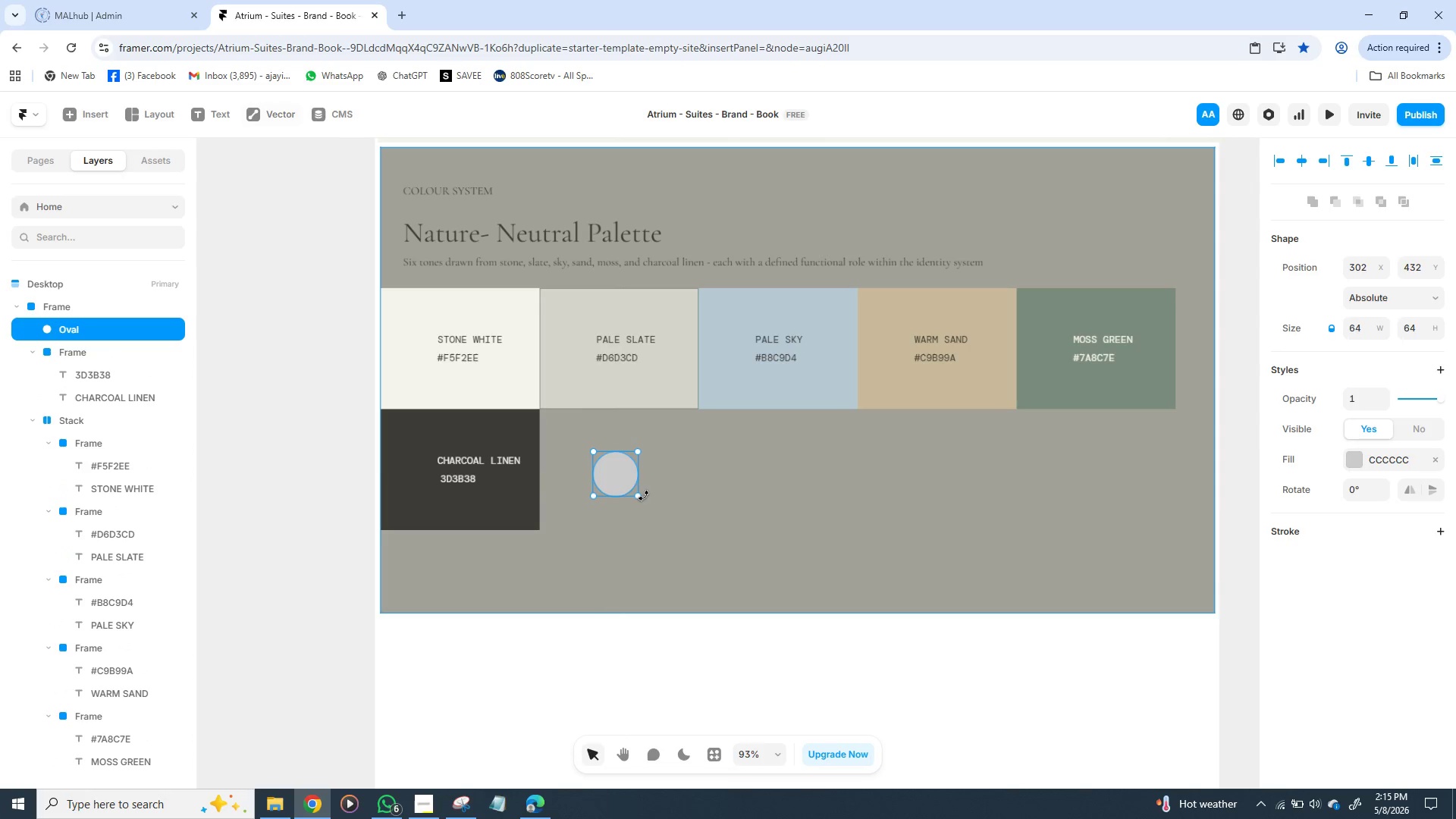 
key(Shift+ShiftLeft)
 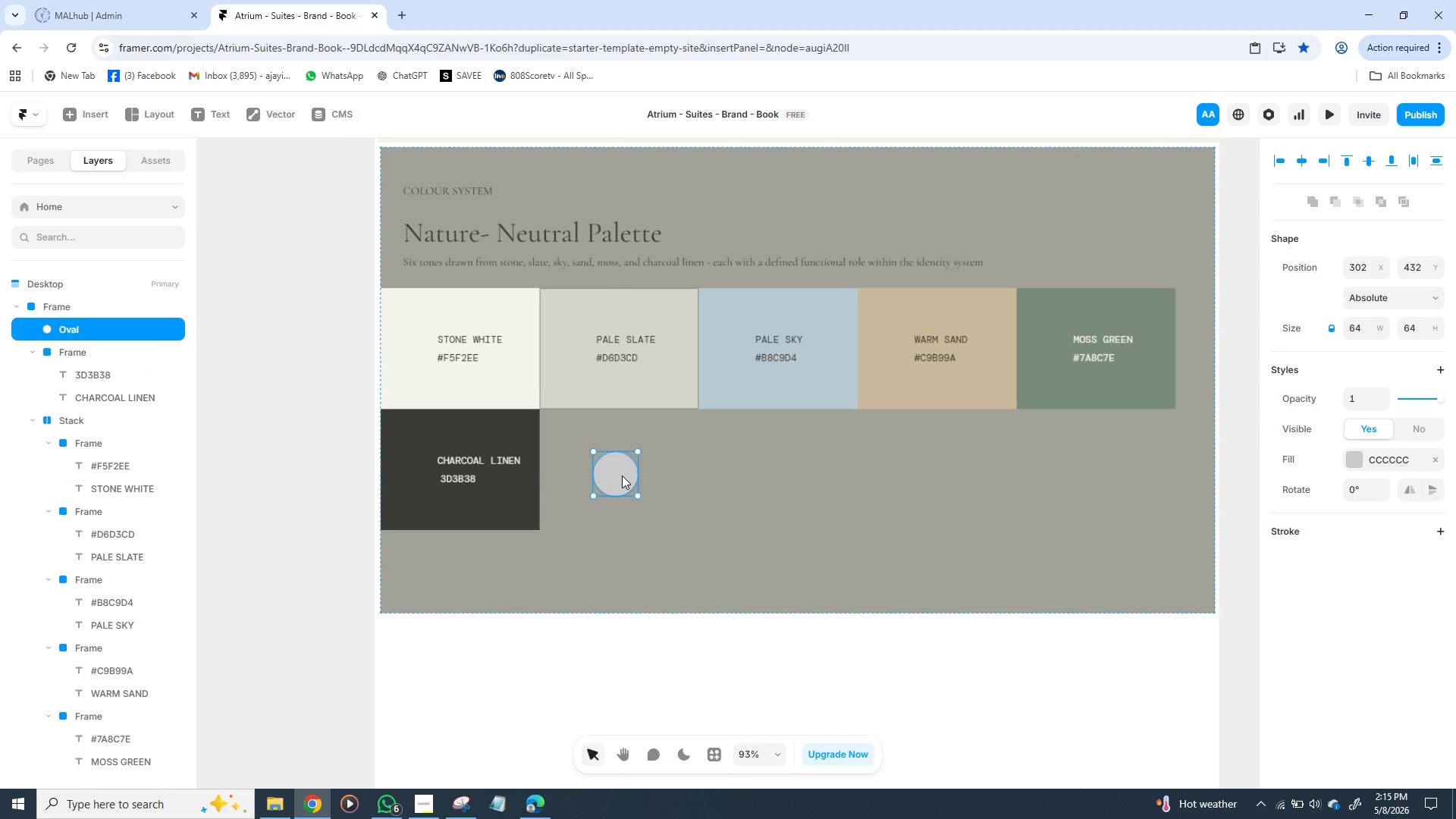 
left_click_drag(start_coordinate=[622, 475], to_coordinate=[595, 457])
 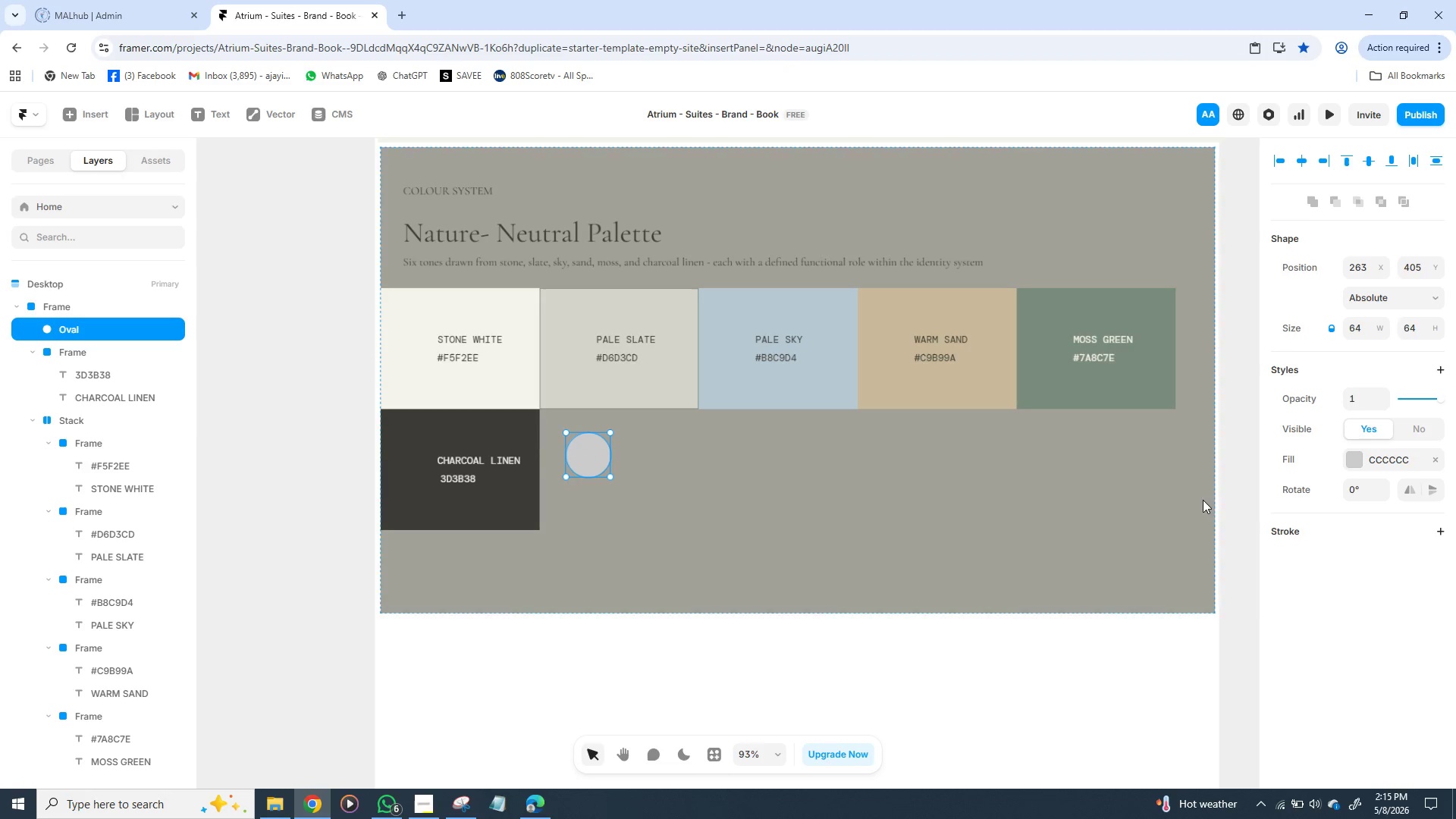 
wait(10.58)
 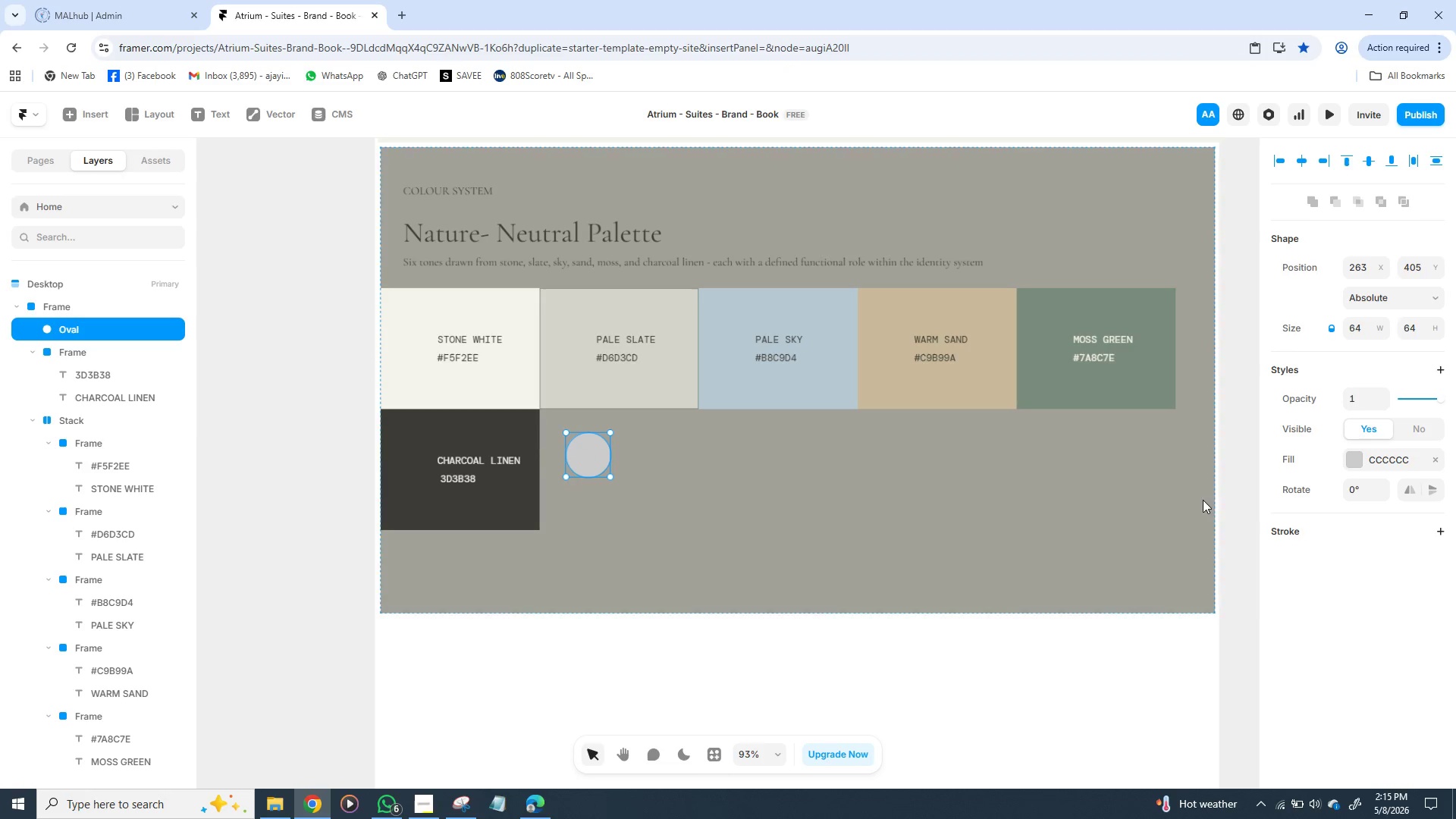 
left_click([1354, 461])
 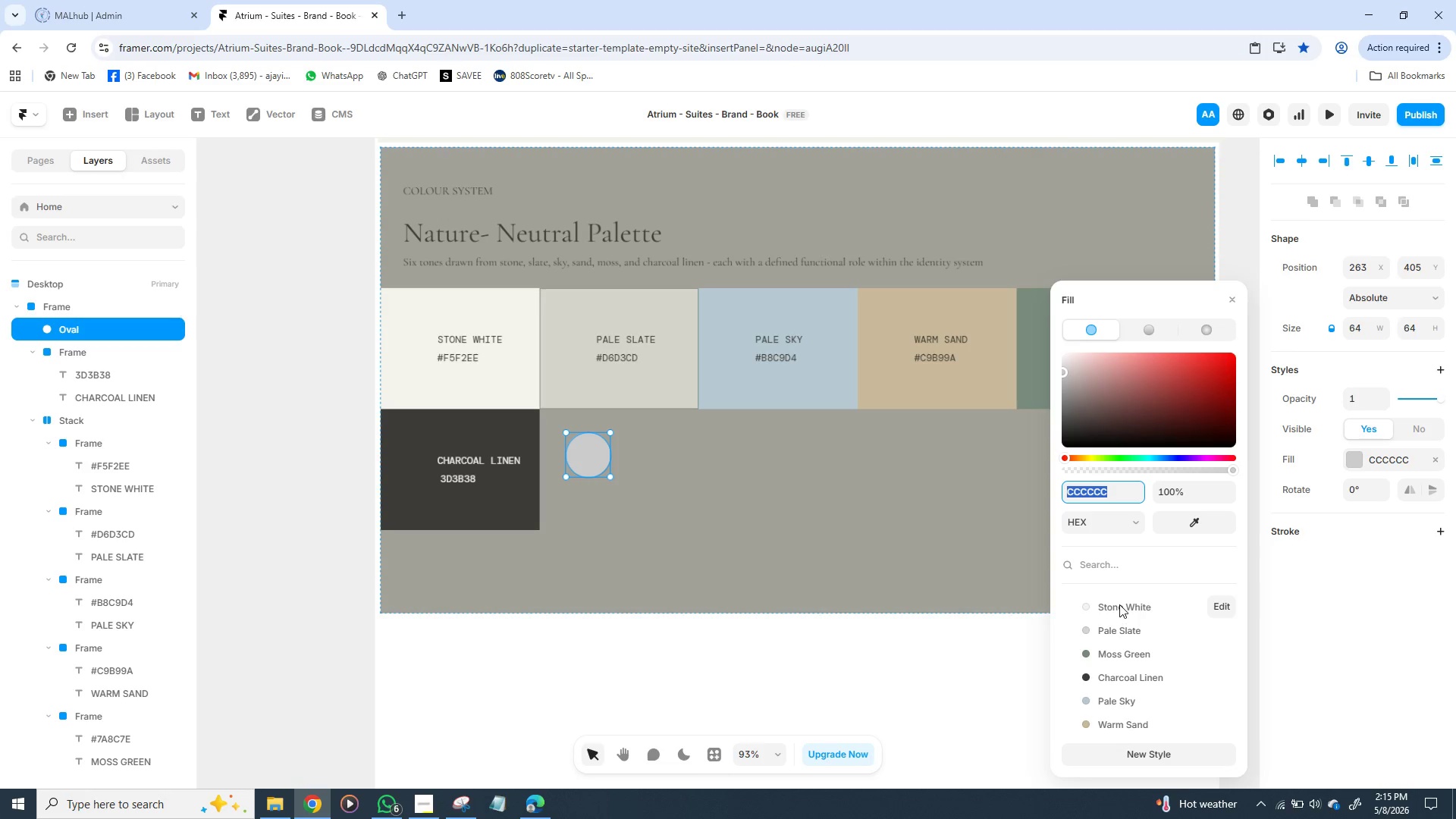 
left_click([1119, 604])
 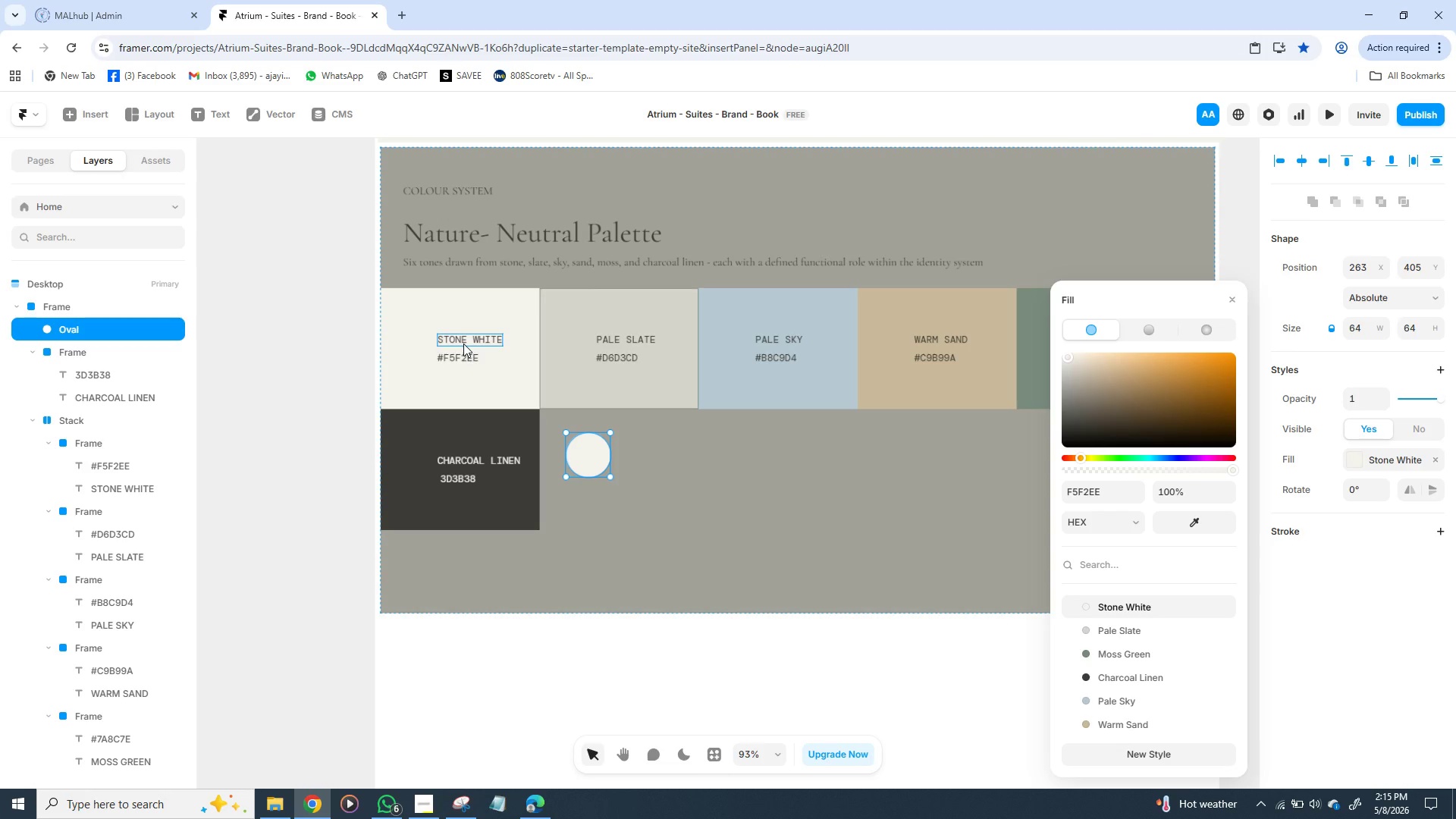 
wait(5.67)
 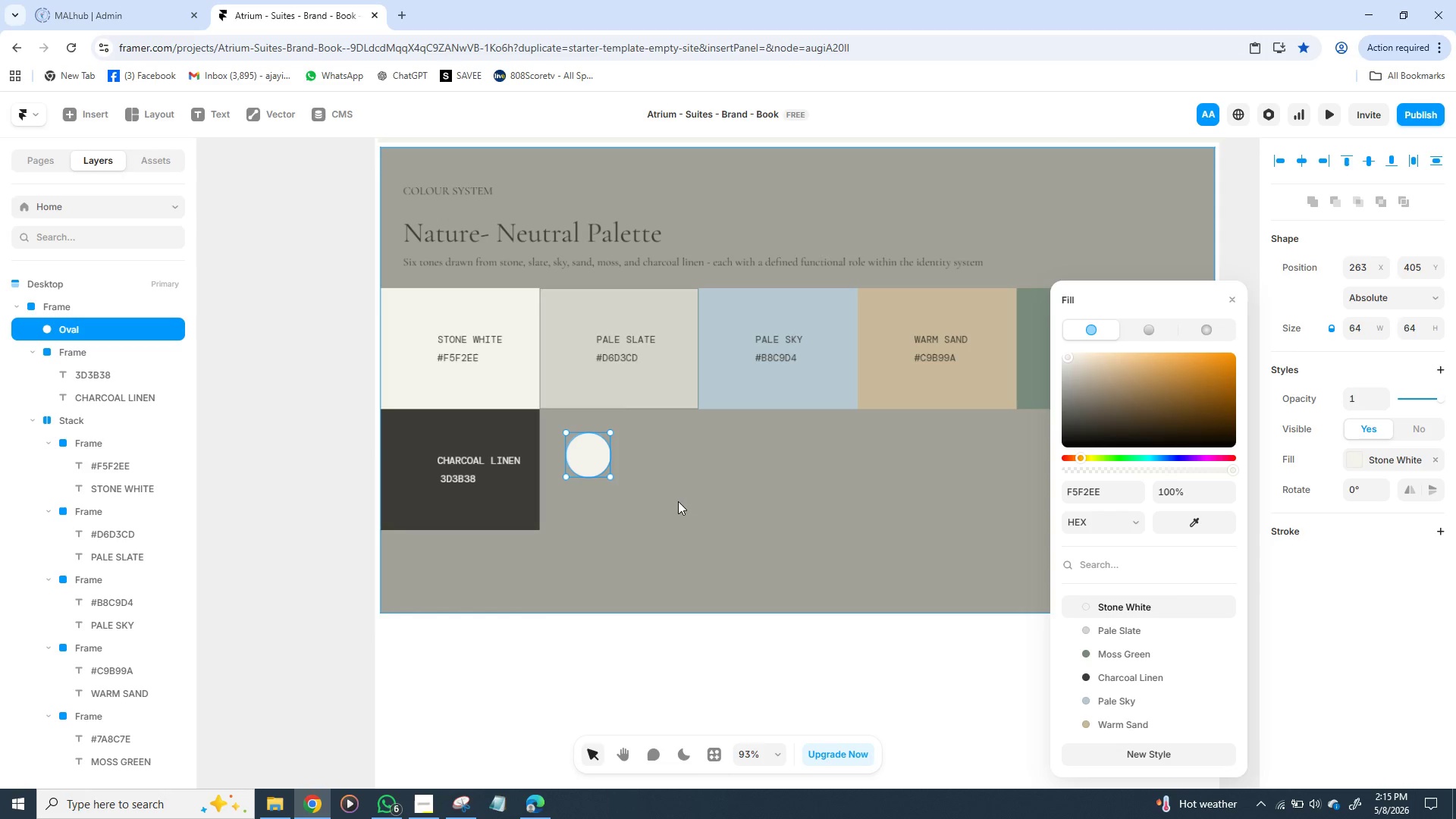 
left_click([463, 344])
 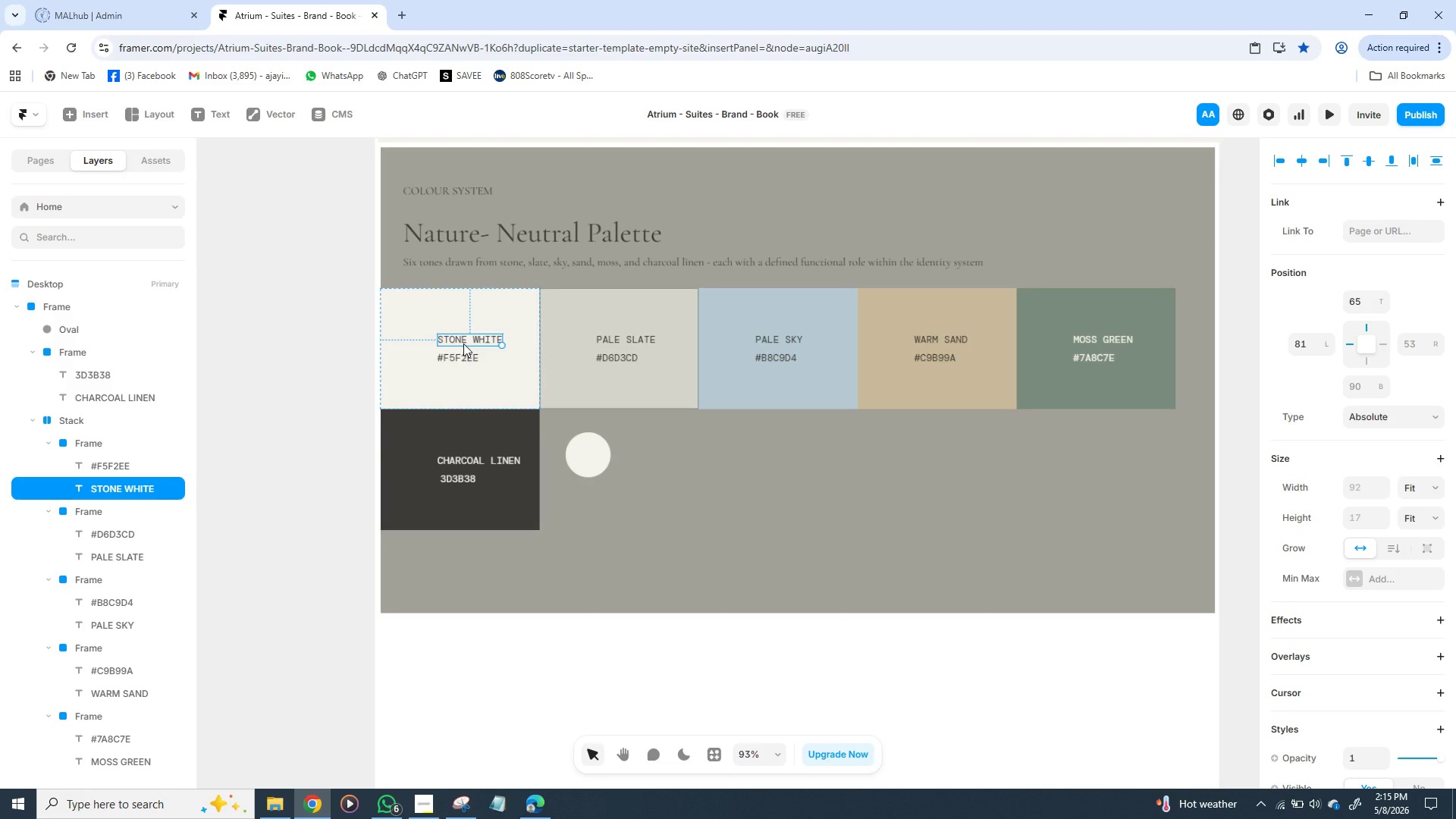 
key(Shift+D)
 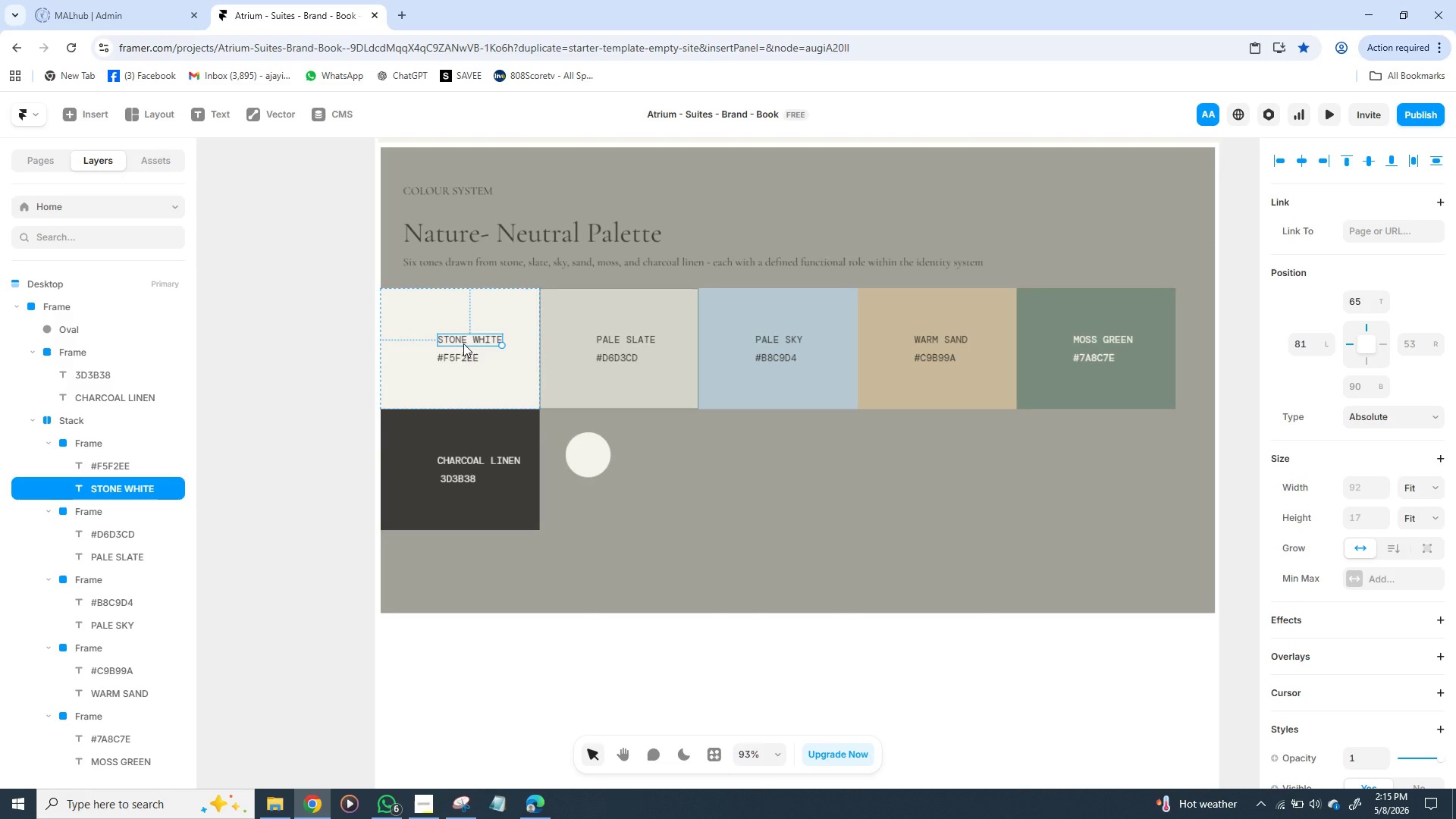 
left_click_drag(start_coordinate=[463, 344], to_coordinate=[494, 364])
 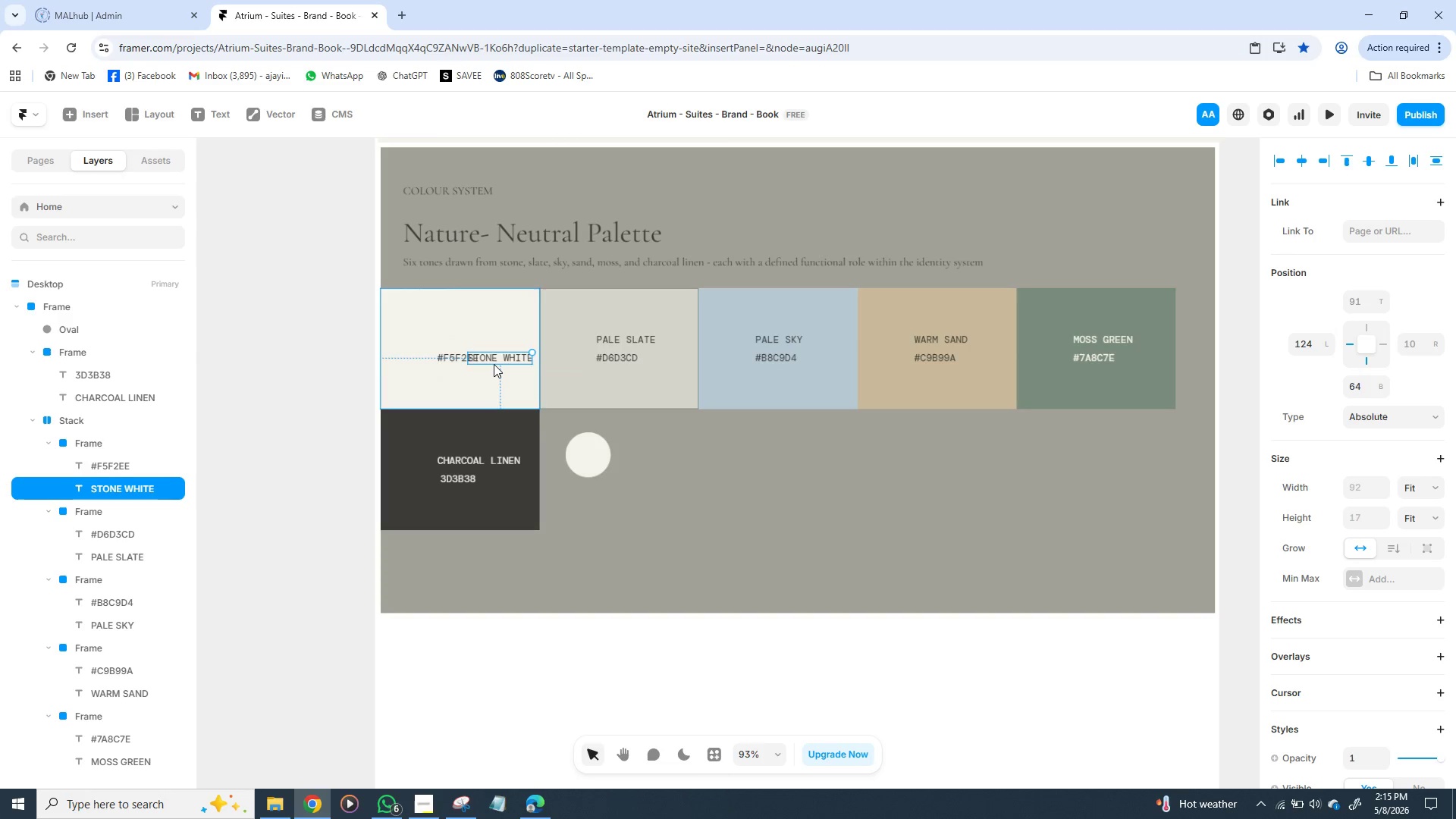 
hold_key(key=ControlLeft, duration=0.62)
 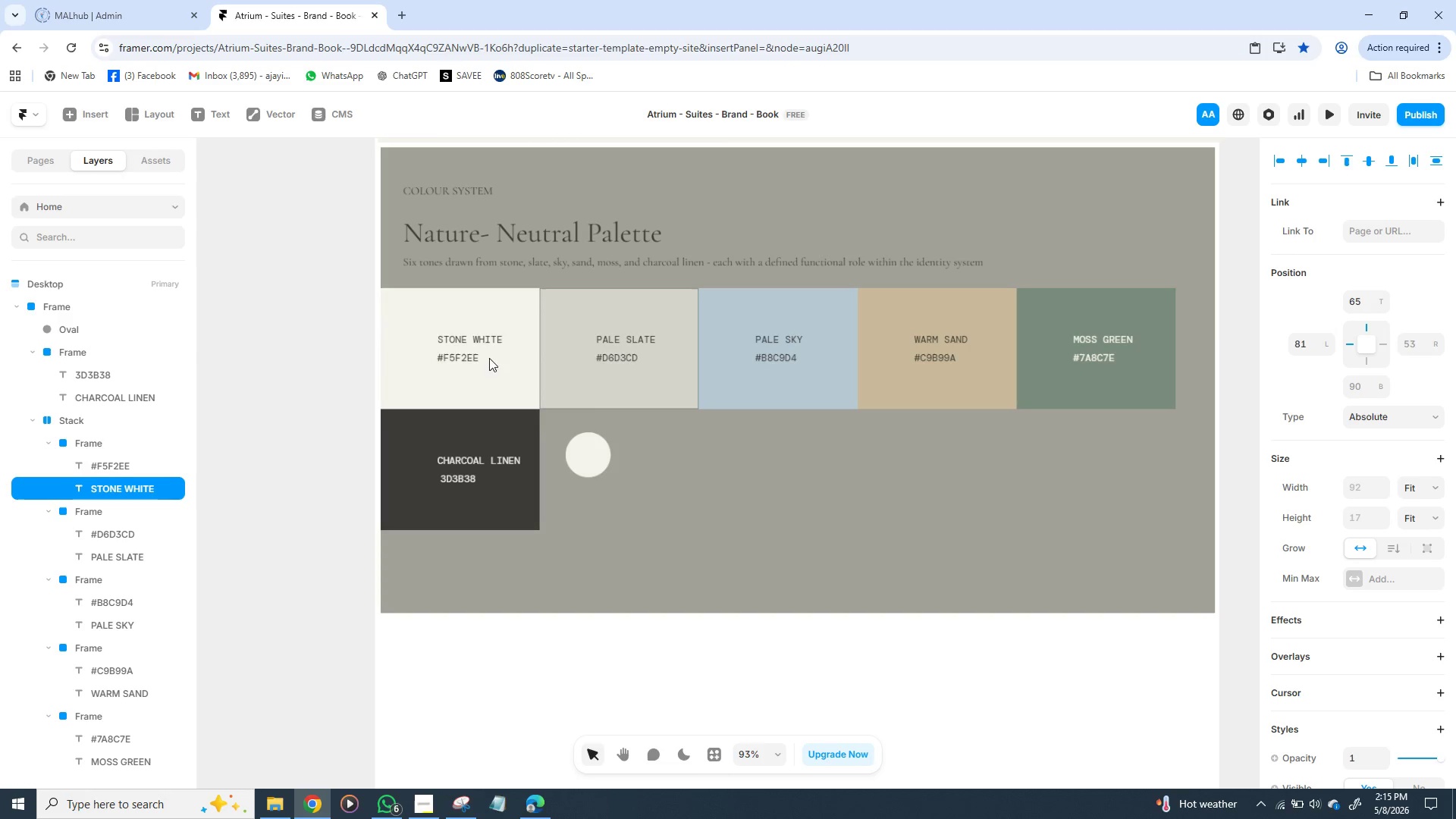 
key(Z)
 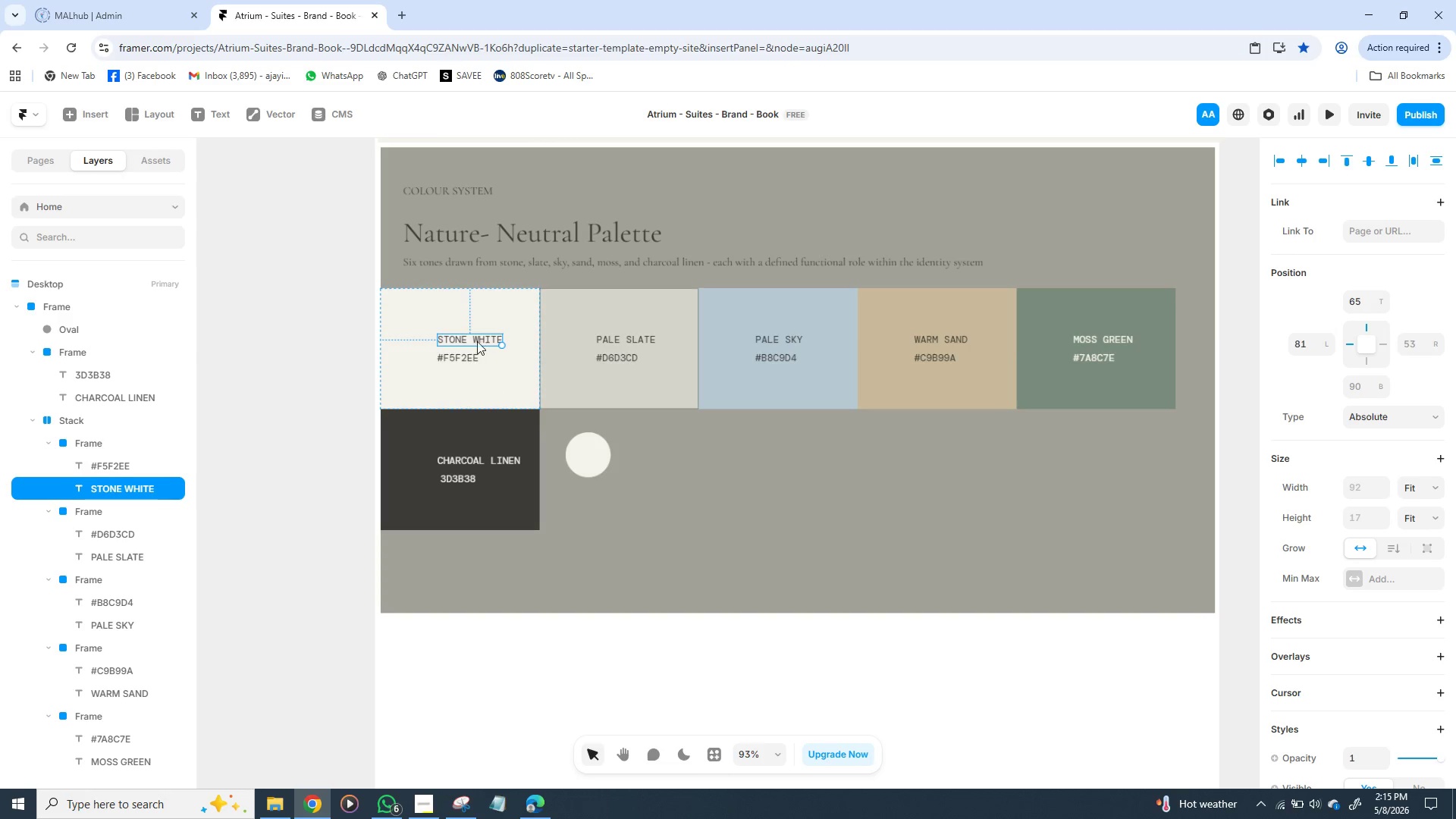 
left_click([475, 340])
 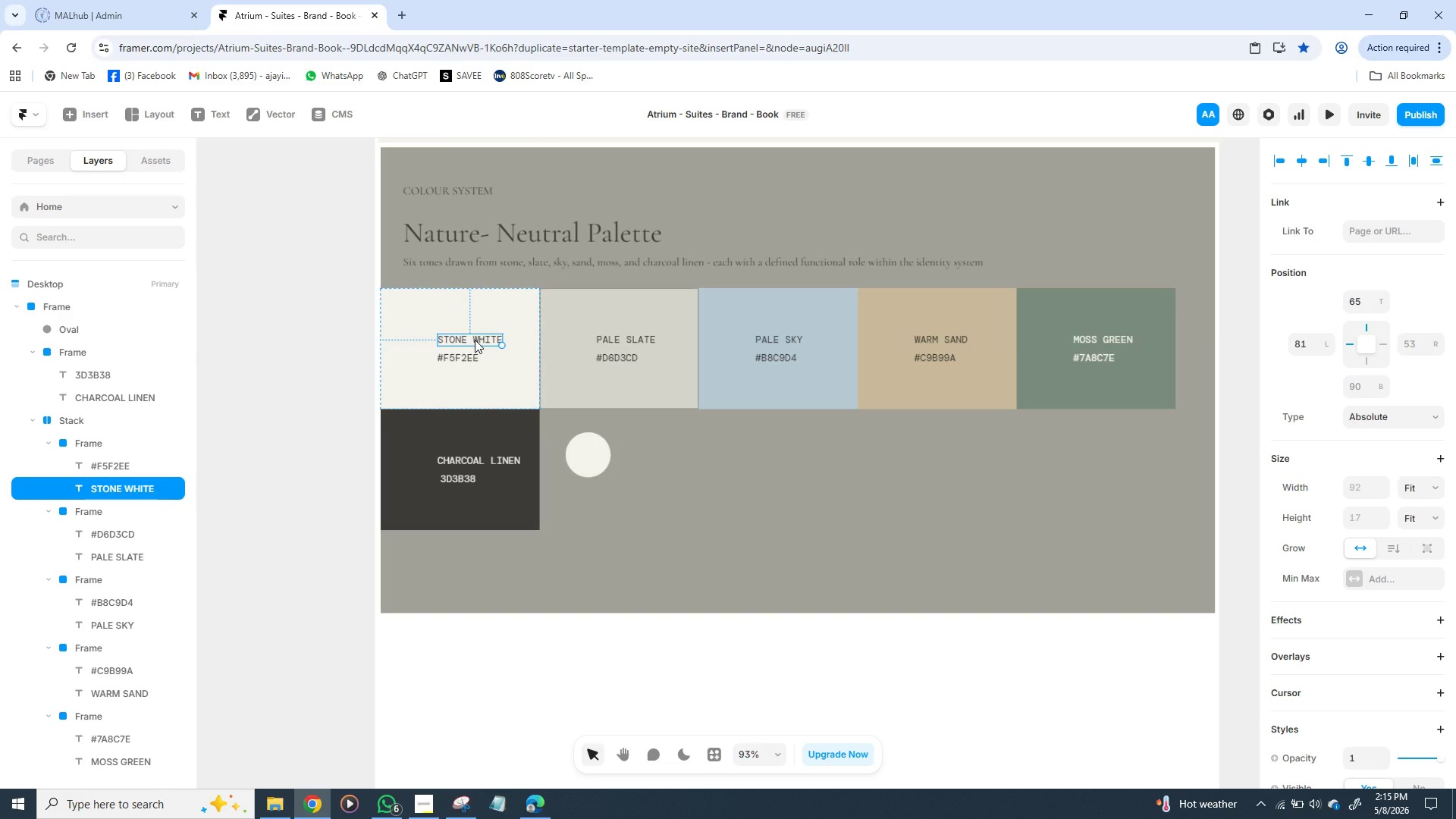 
key(Shift+D)
 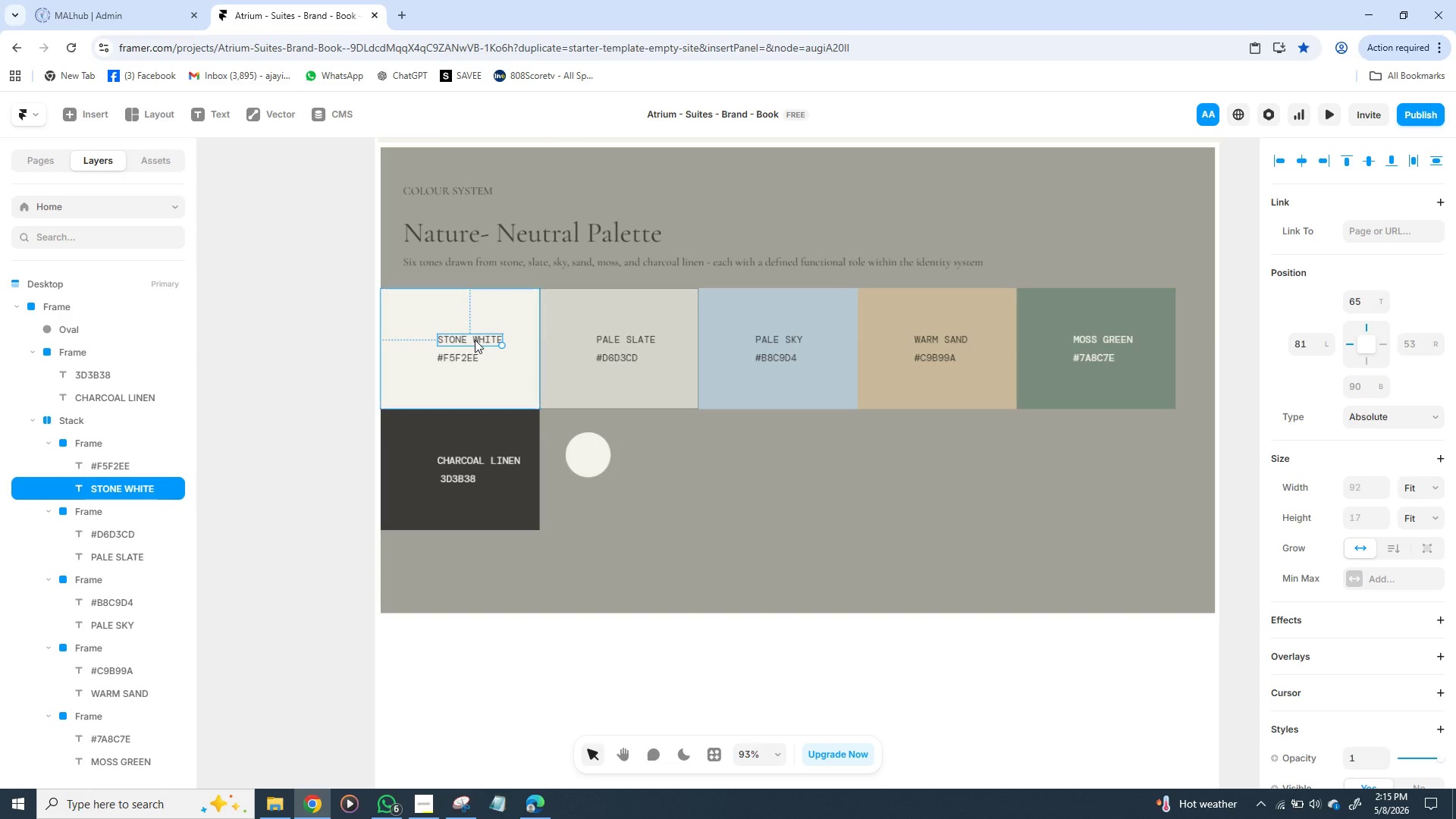 
key(Control+D)
 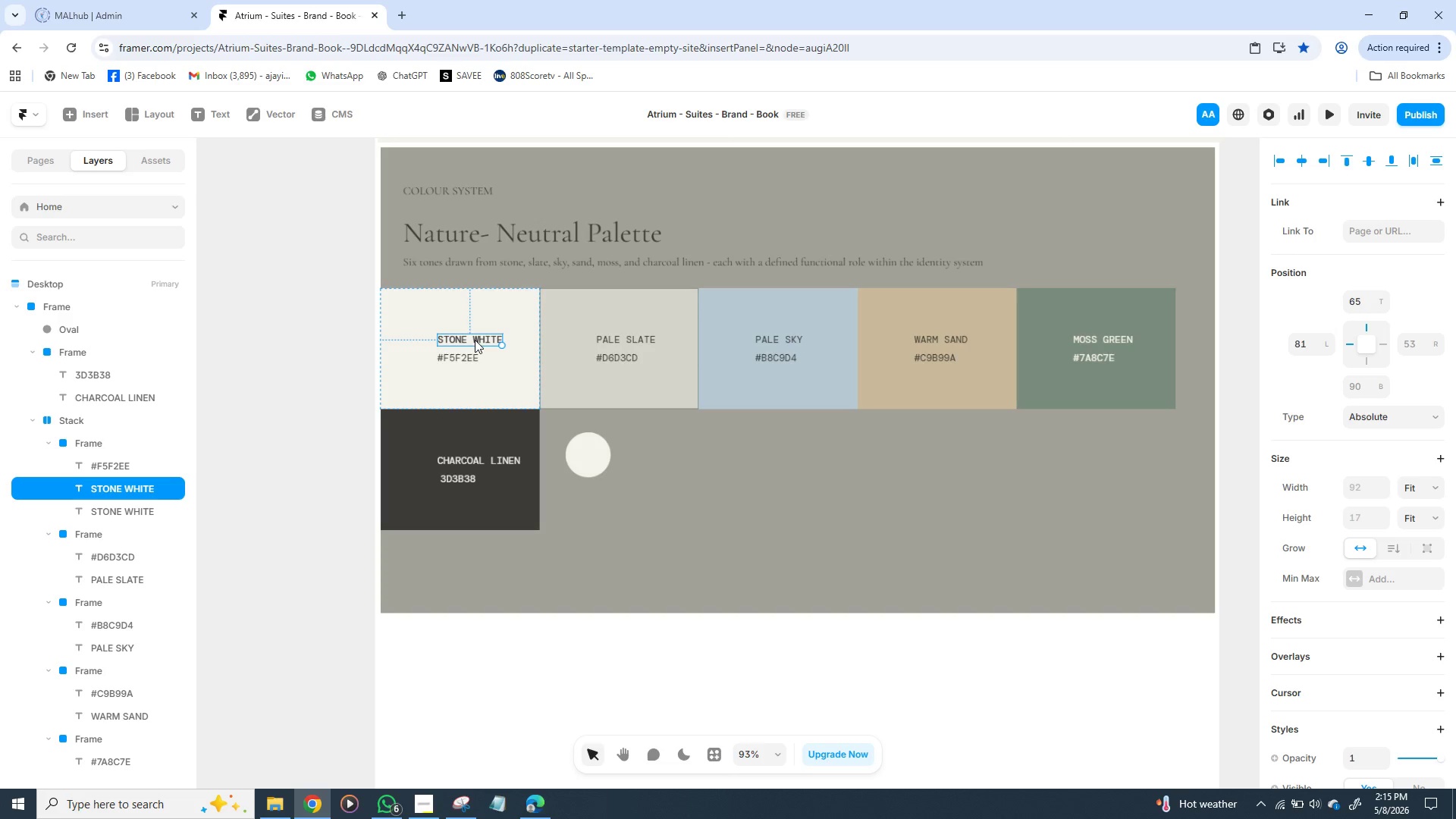 
left_click_drag(start_coordinate=[475, 340], to_coordinate=[652, 446])
 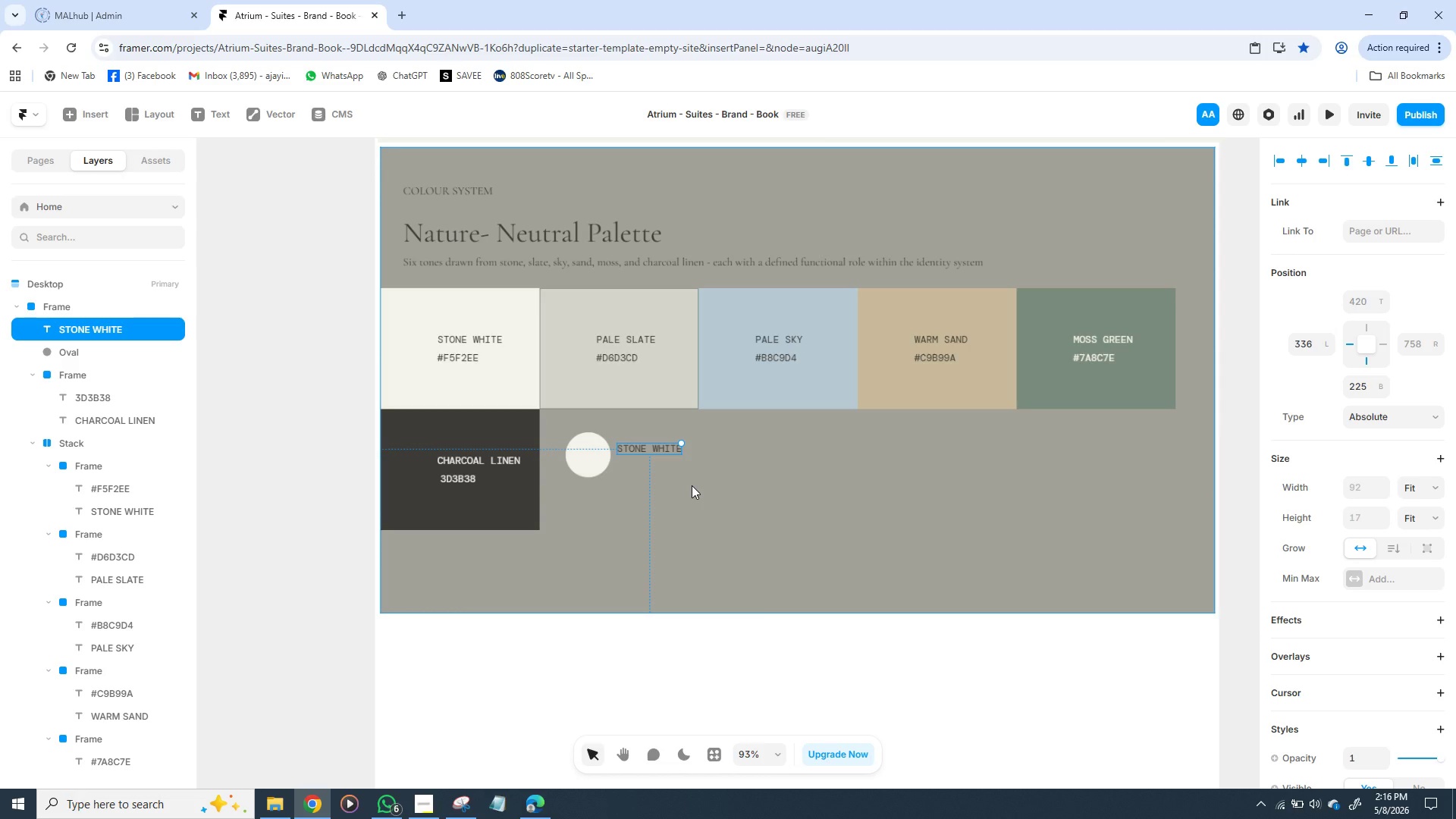 
left_click([692, 485])
 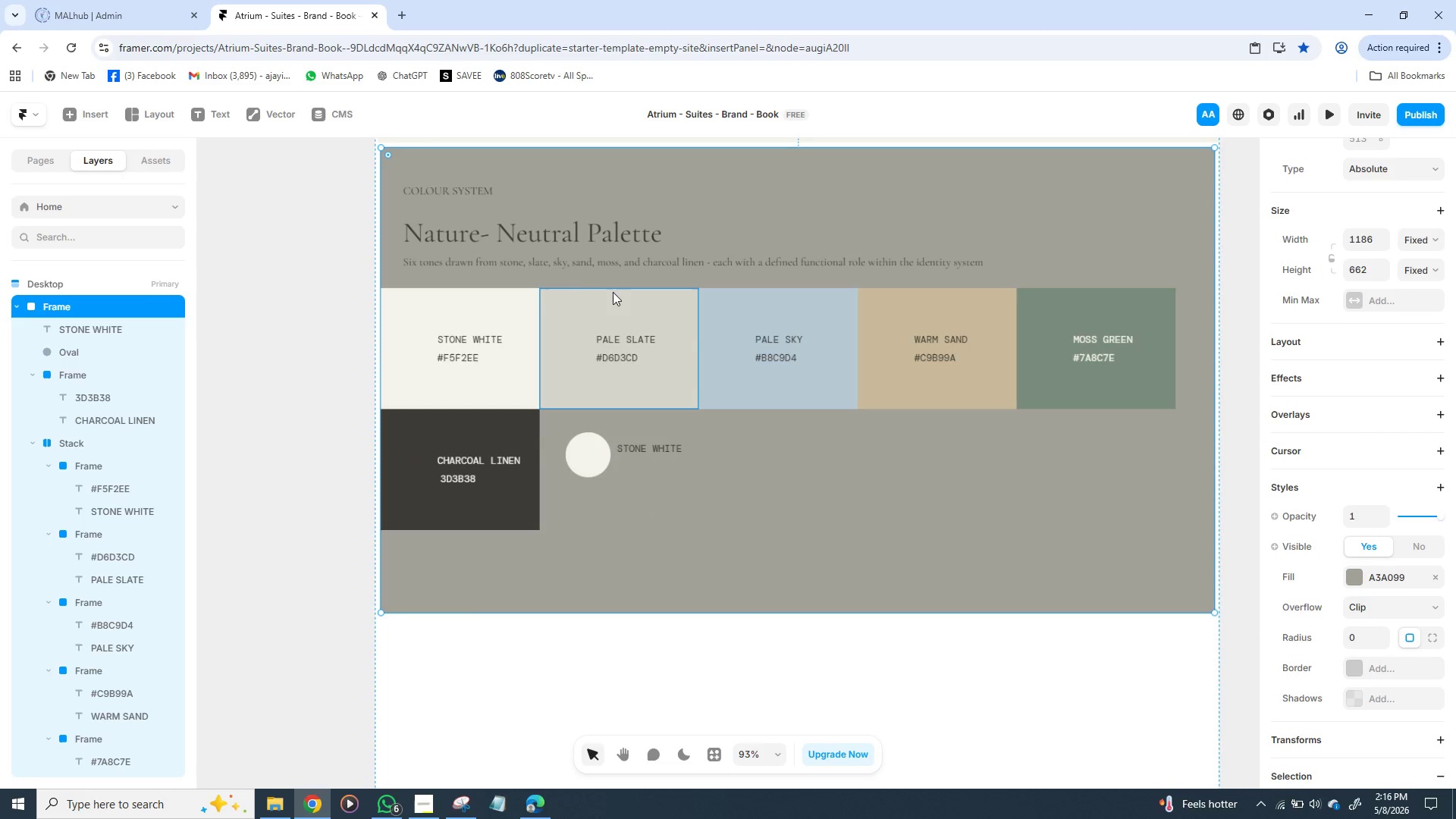 
wait(7.23)
 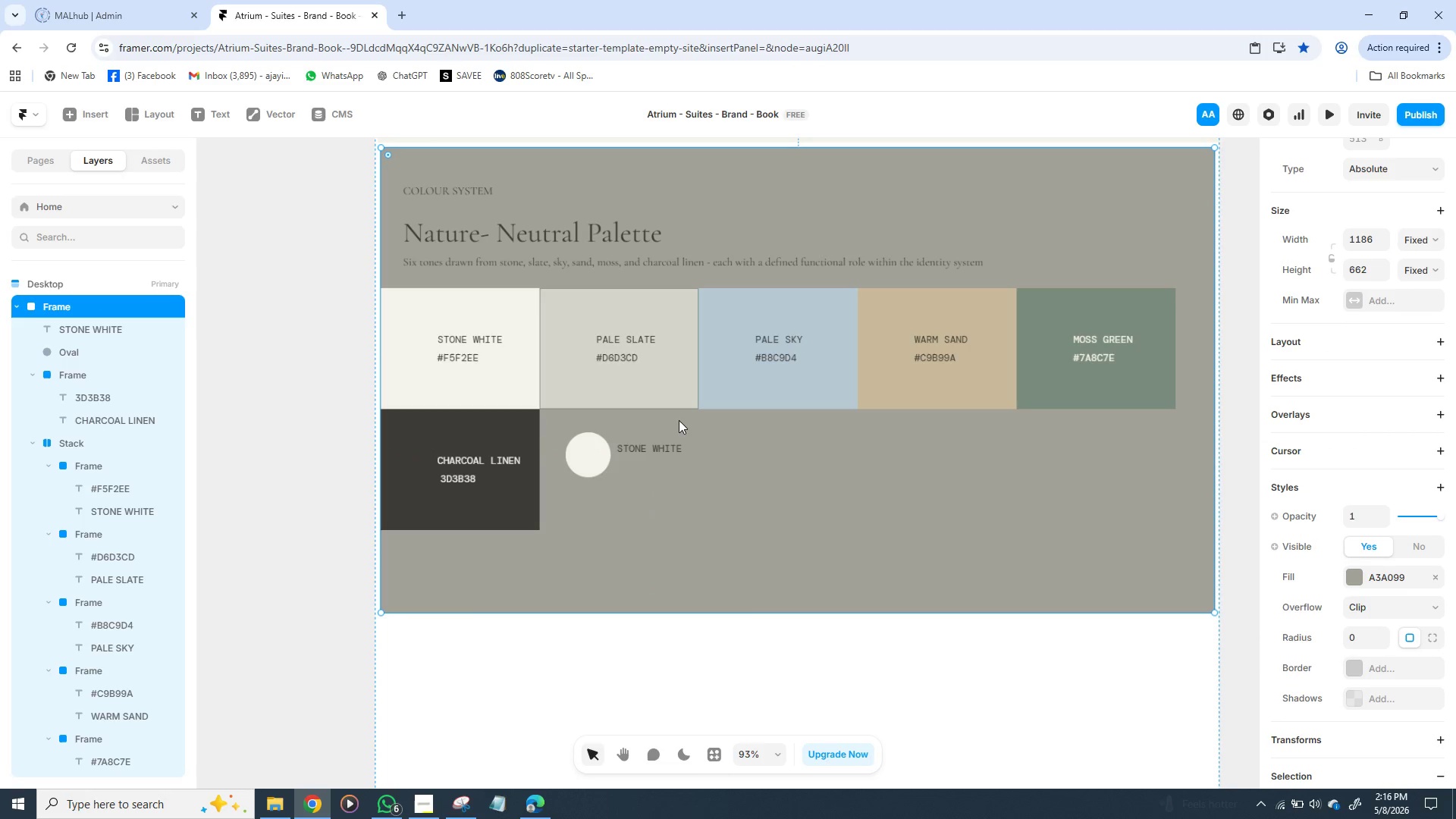 
left_click([584, 262])
 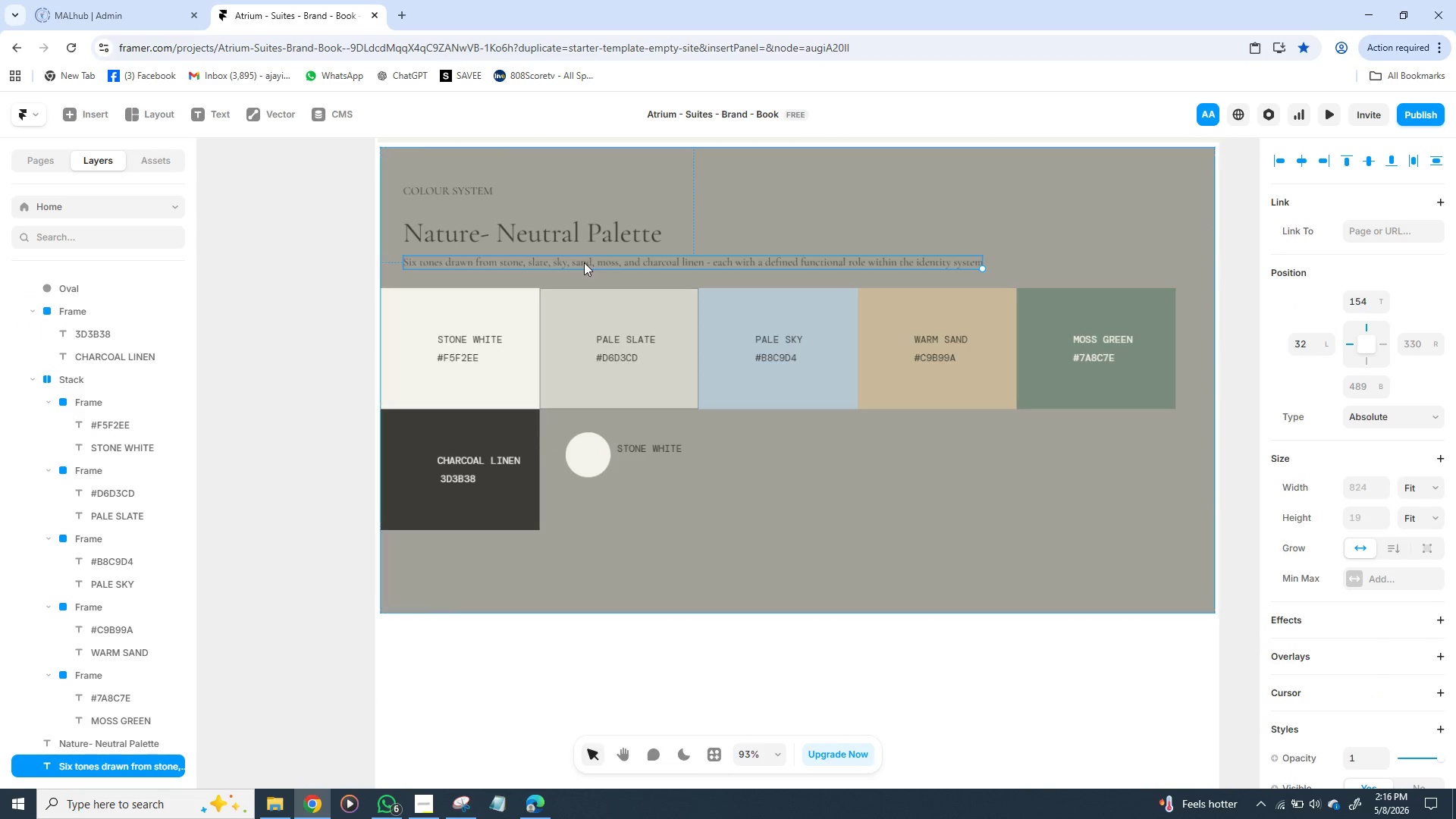 
key(Control+D)
 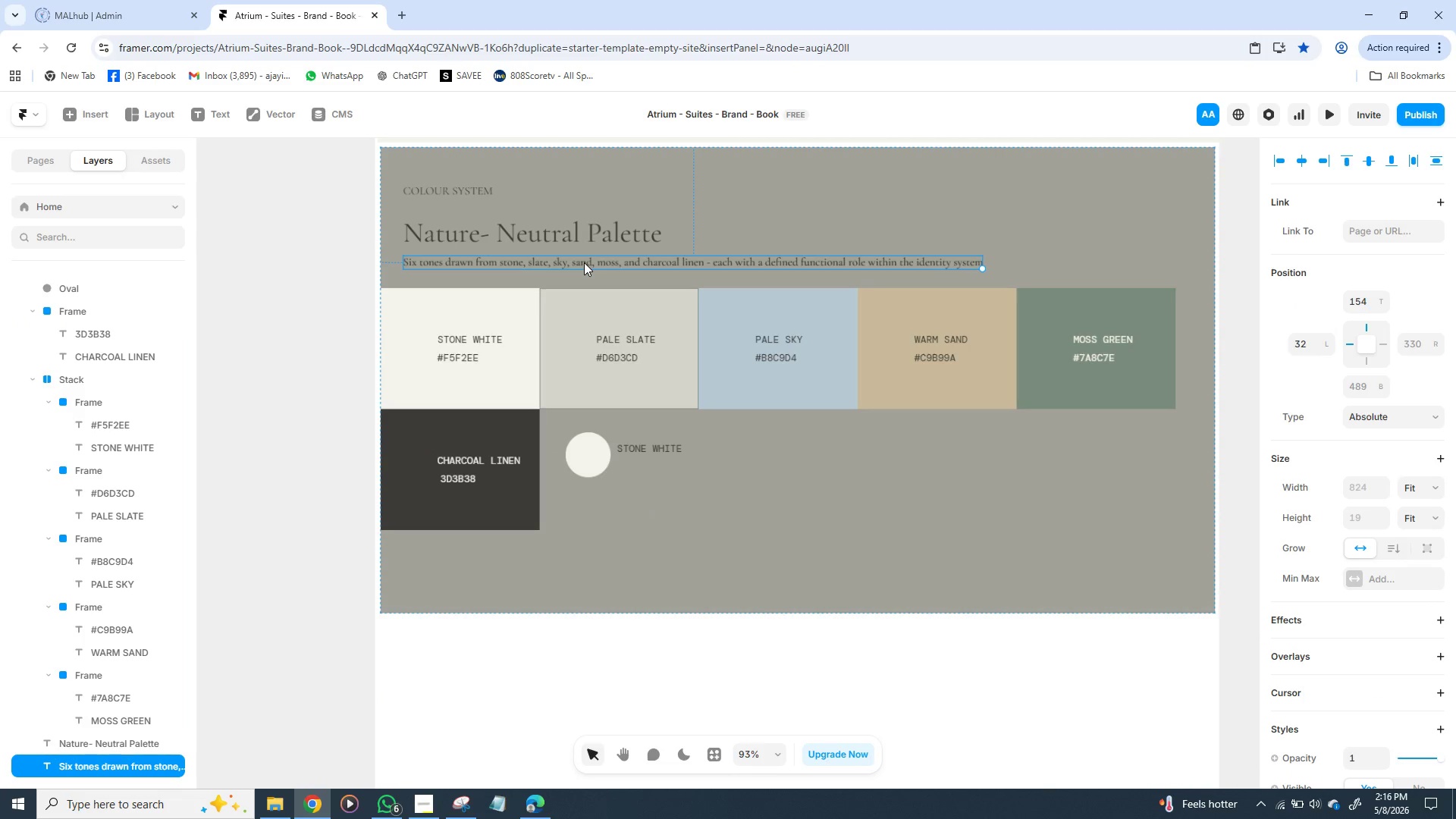 
left_click_drag(start_coordinate=[584, 262], to_coordinate=[795, 466])
 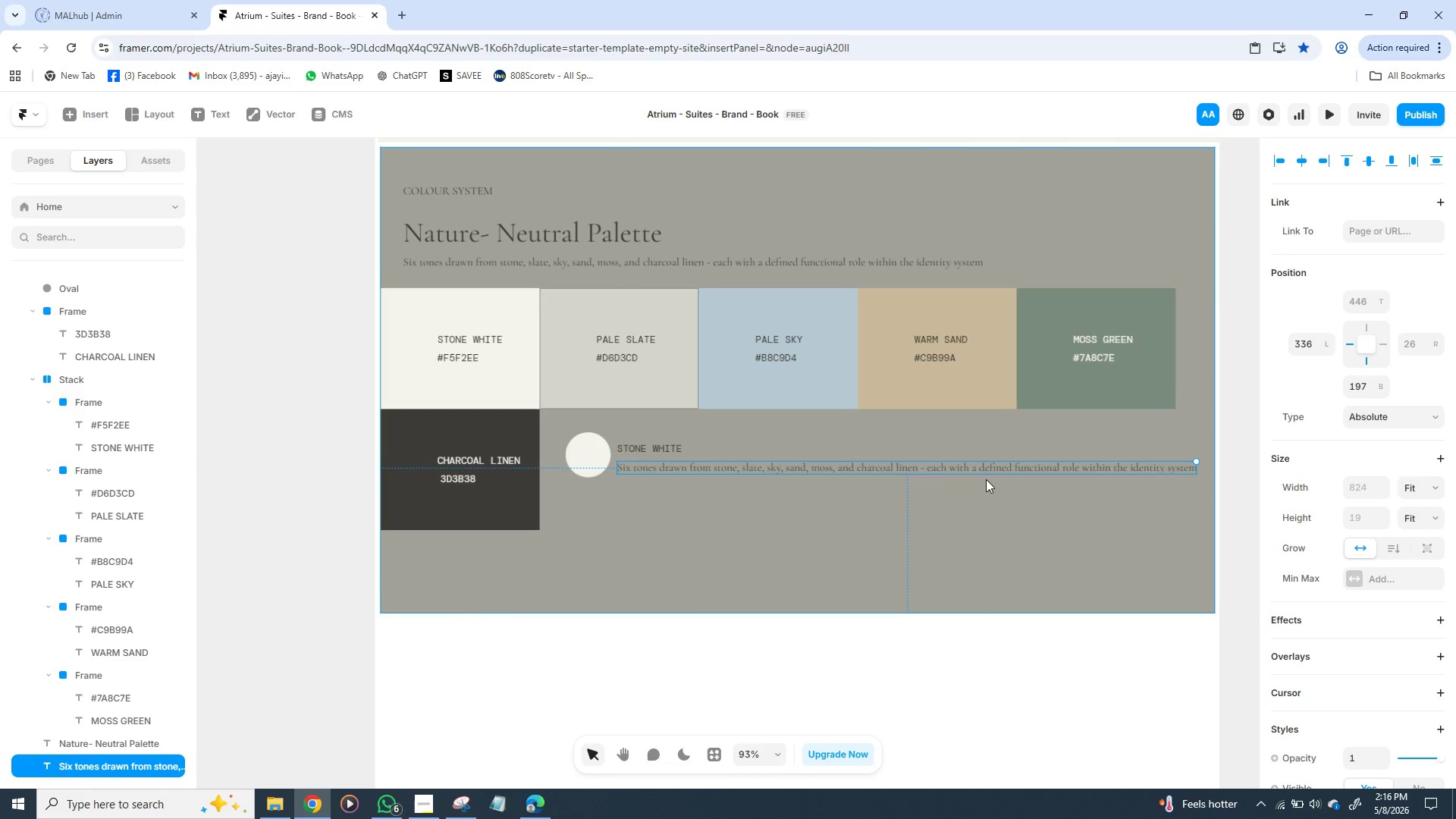 
double_click([965, 467])
 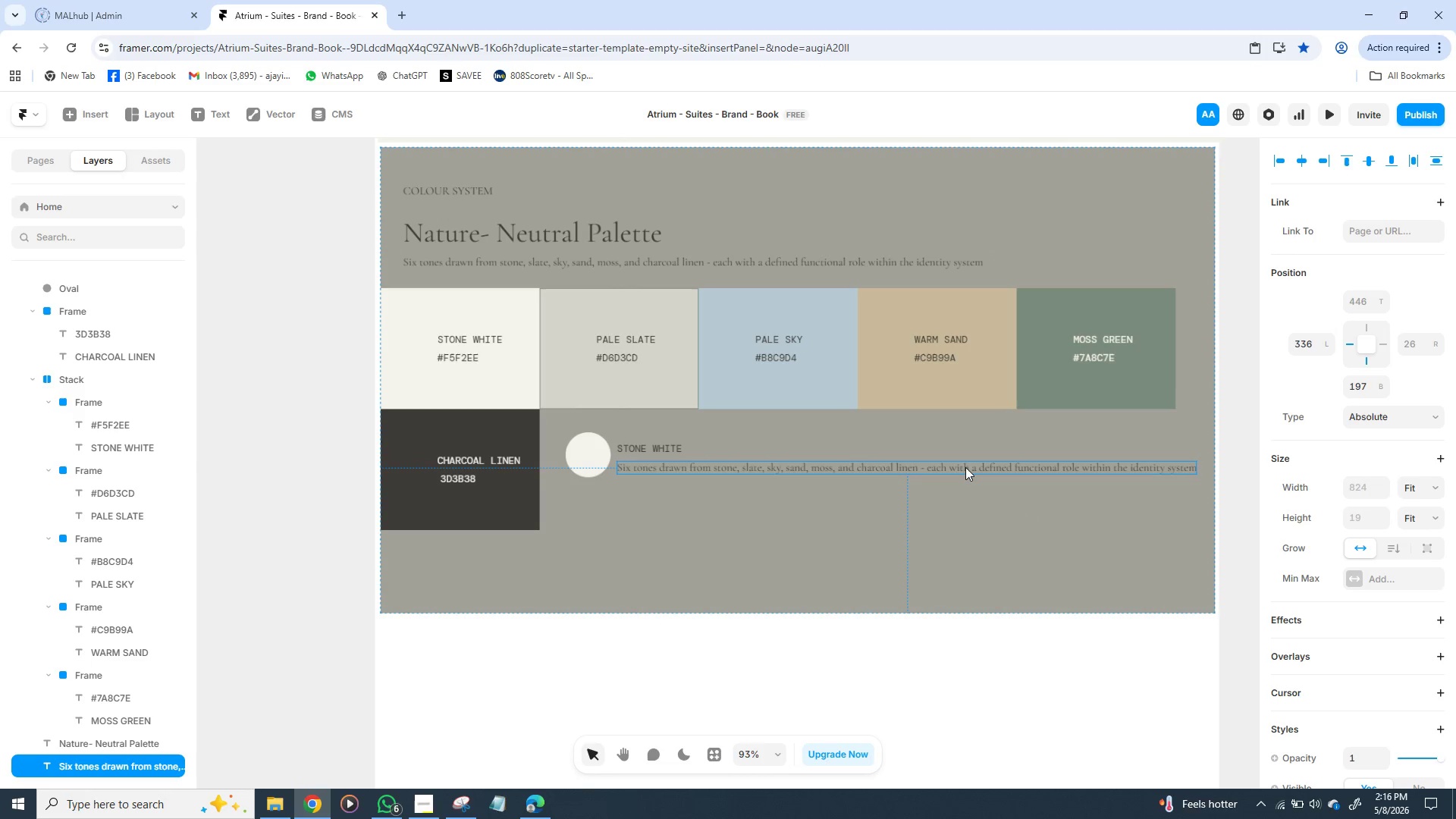 
triple_click([965, 467])
 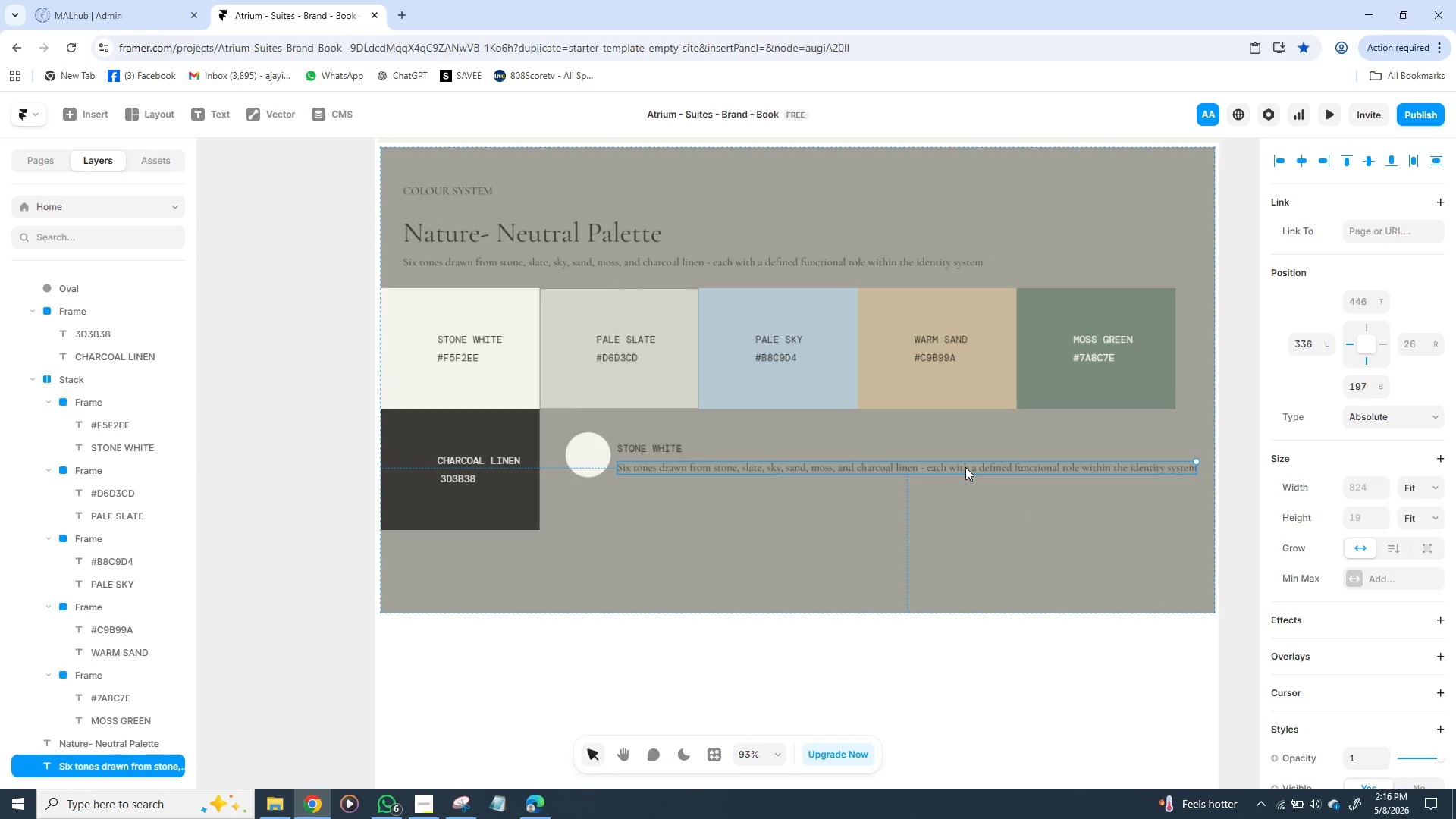 
triple_click([965, 467])
 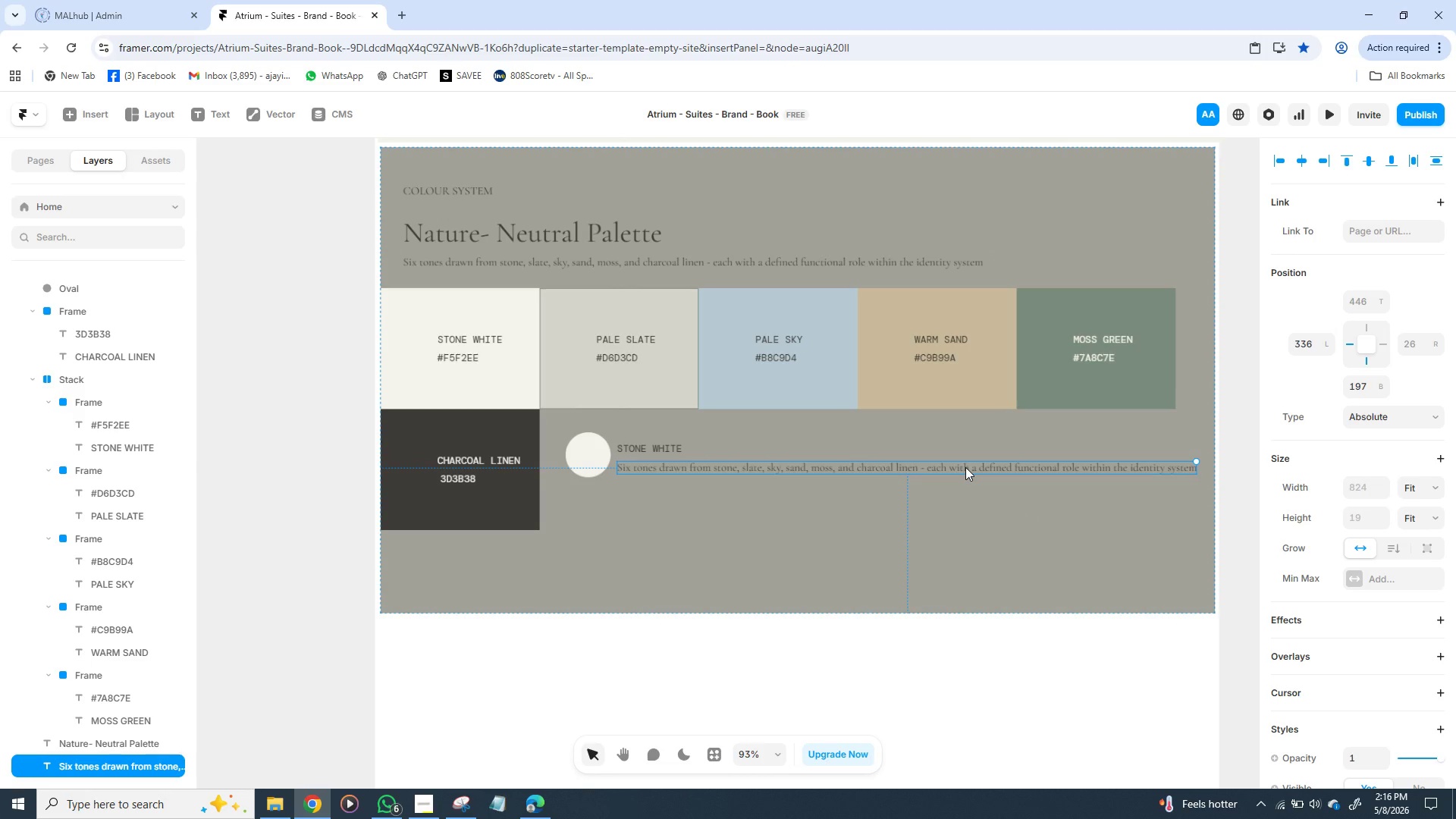 
triple_click([965, 467])
 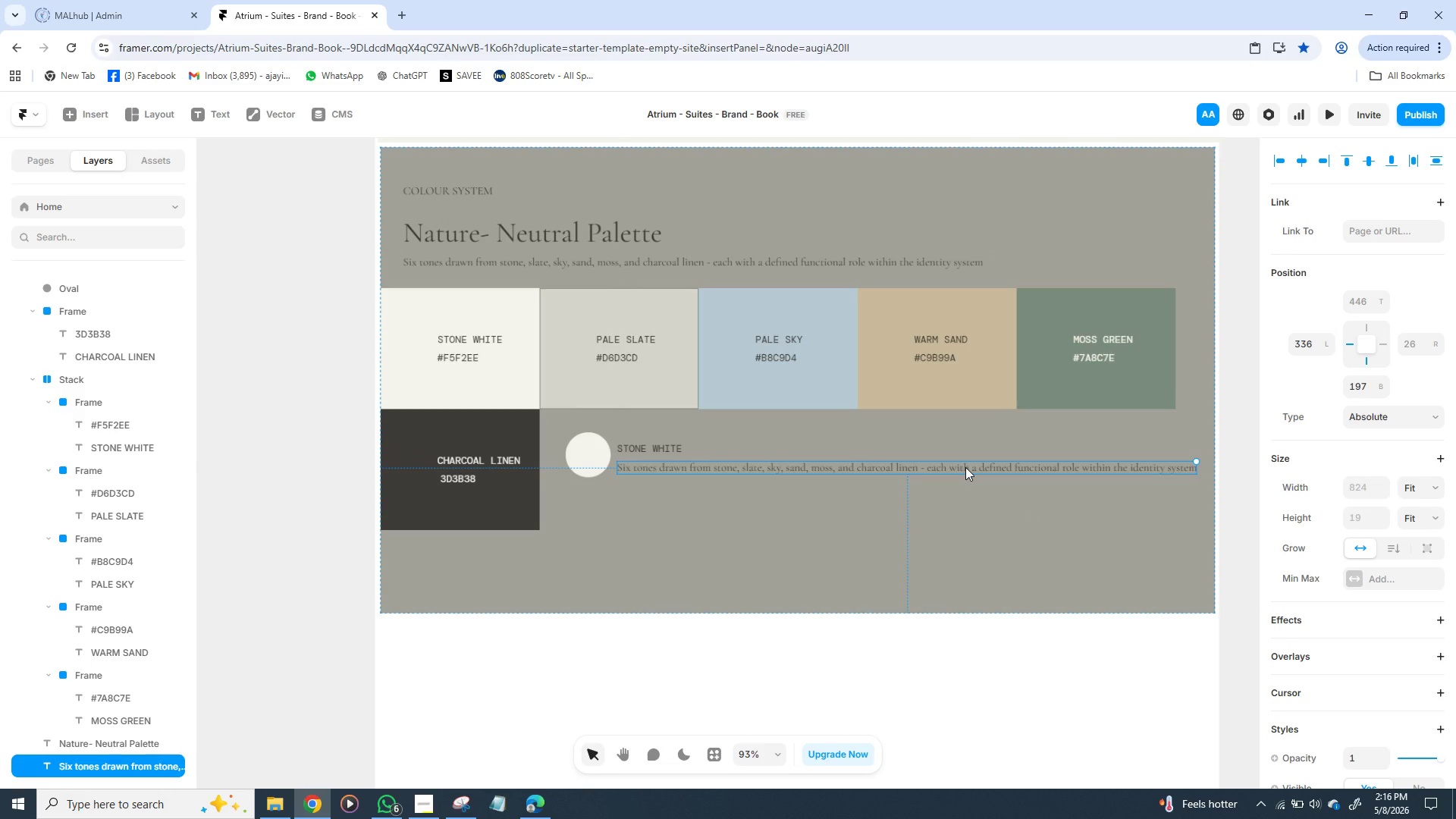 
triple_click([965, 467])
 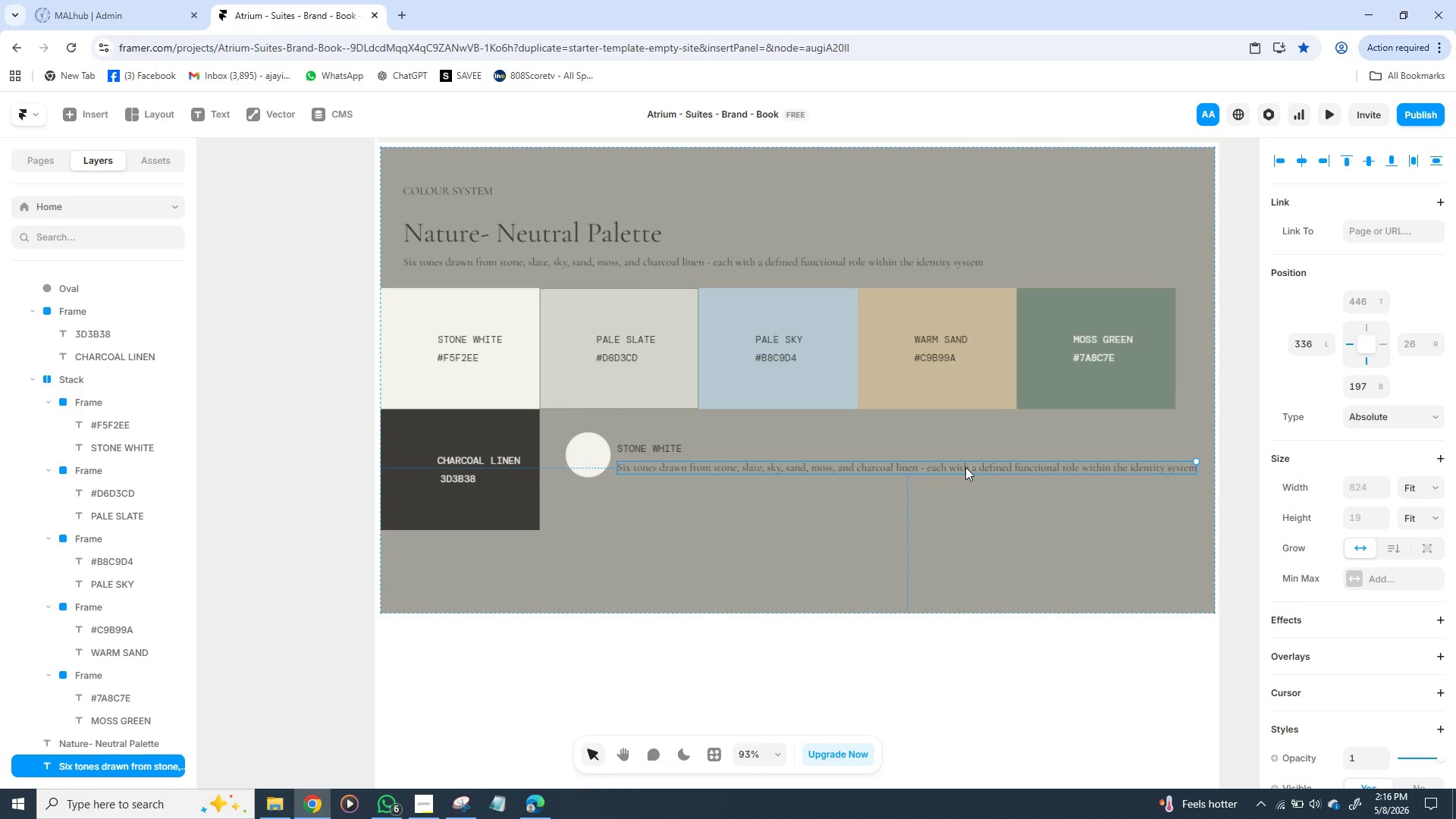 
triple_click([965, 467])
 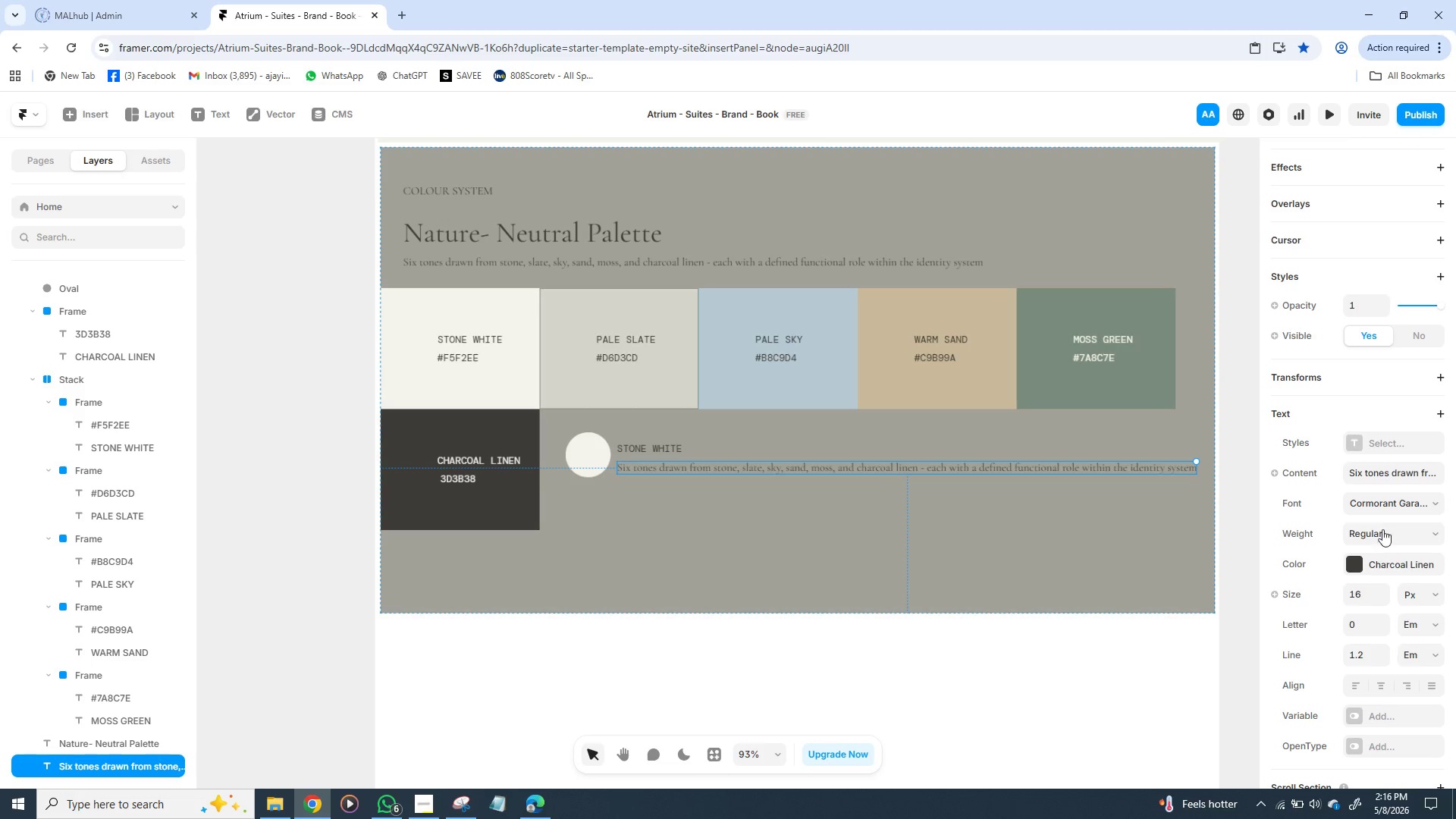 
double_click([1392, 468])
 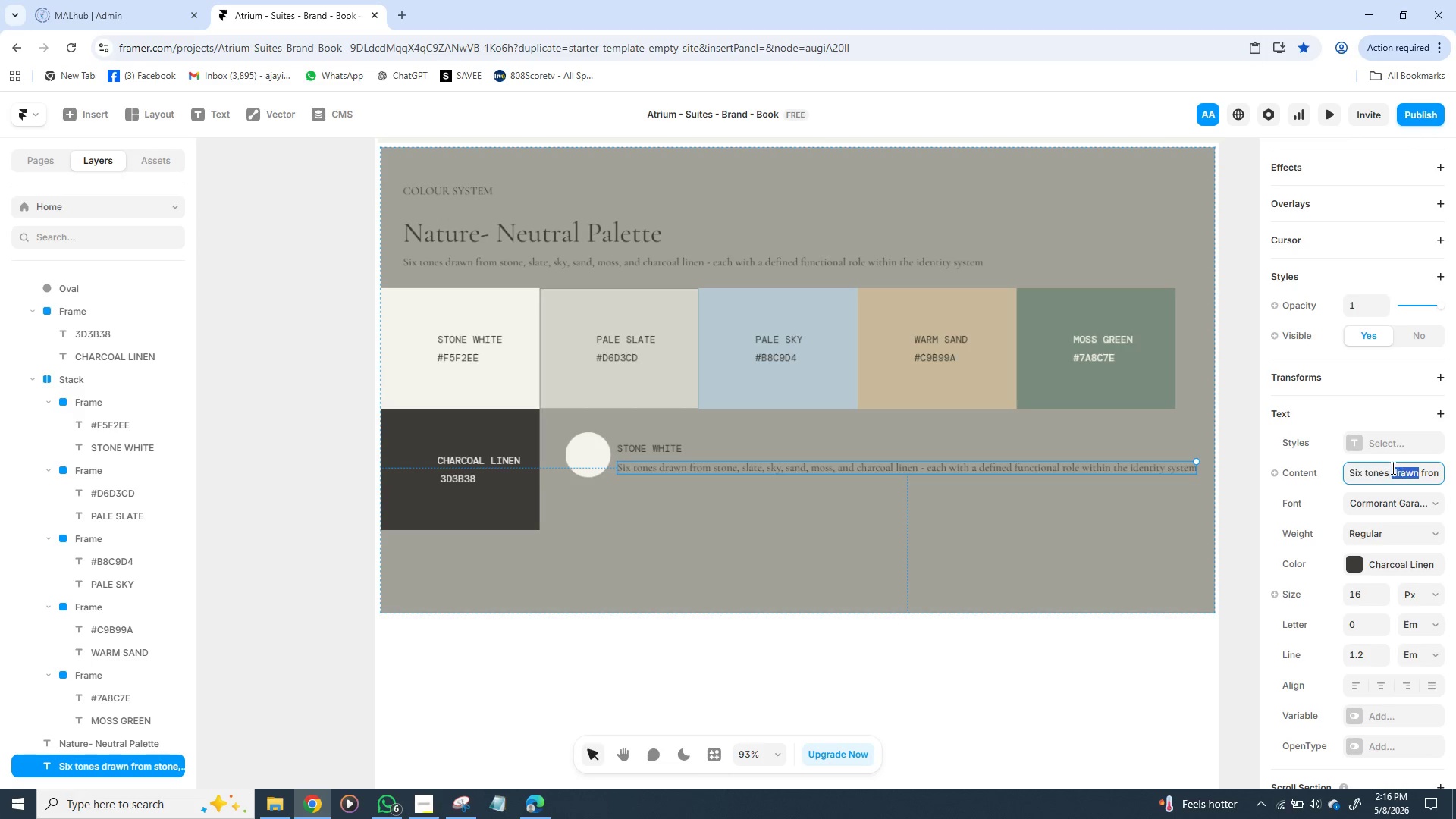 
double_click([1392, 468])
 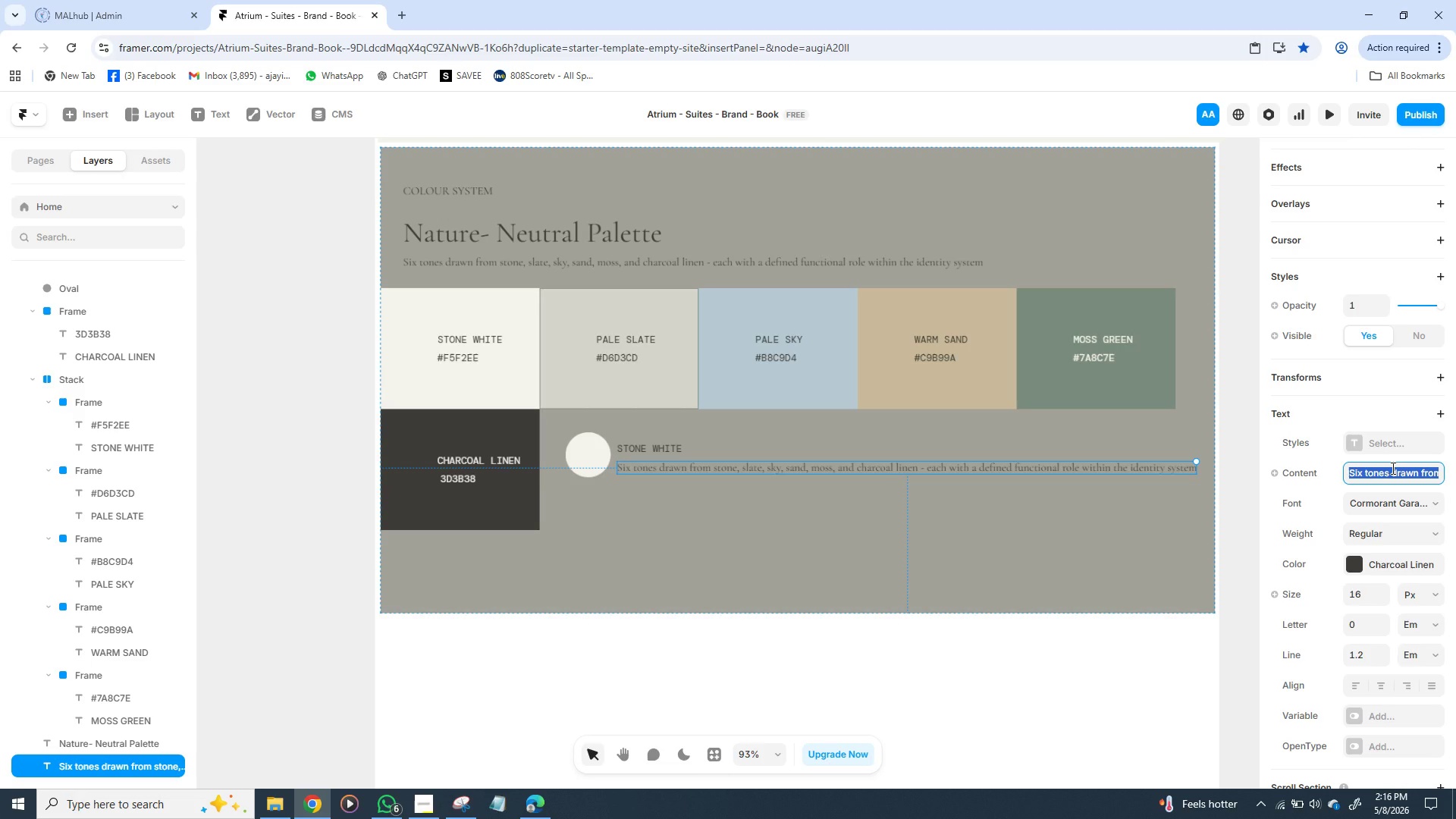 
triple_click([1392, 468])
 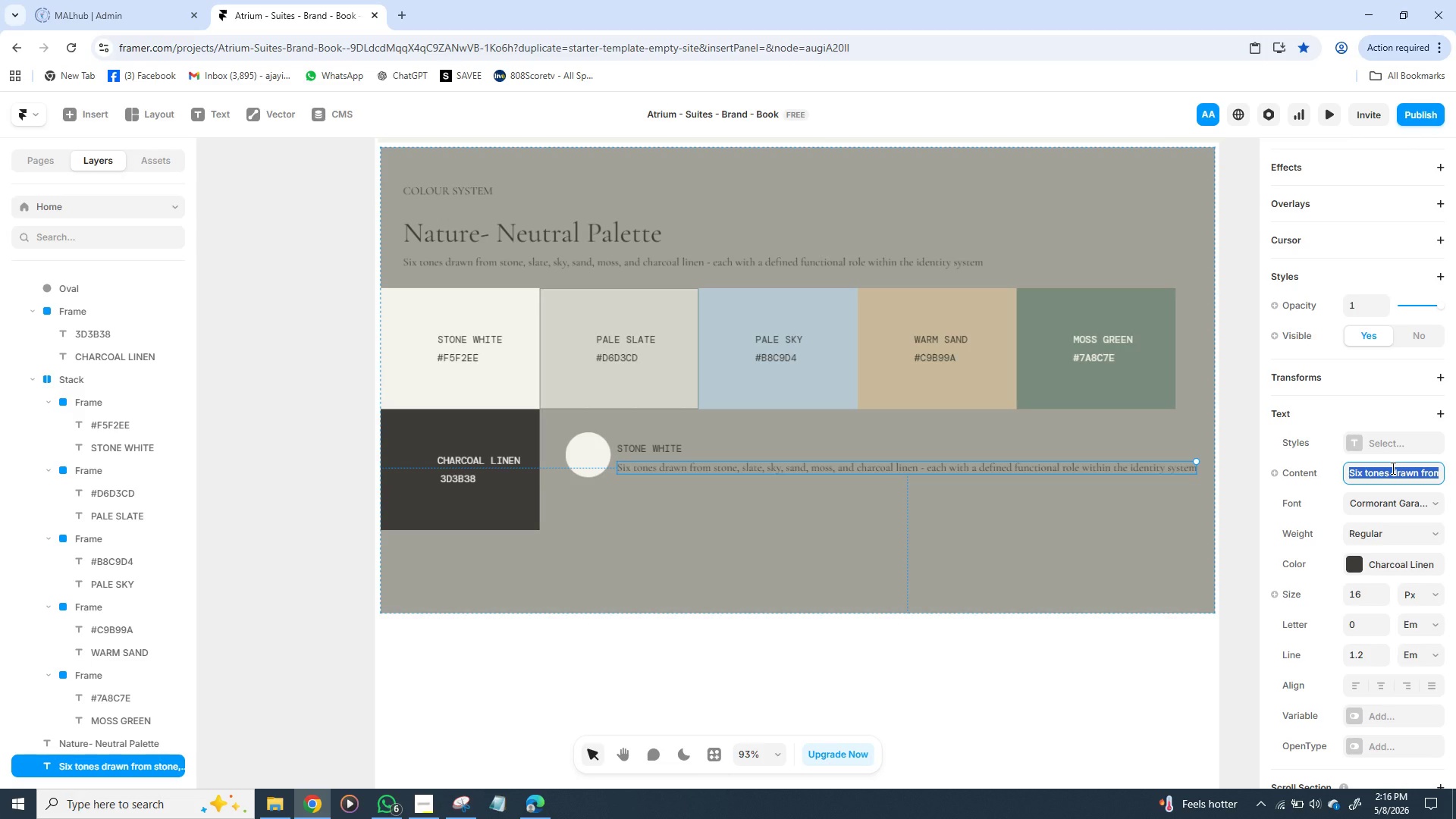 
type(Primary background)
 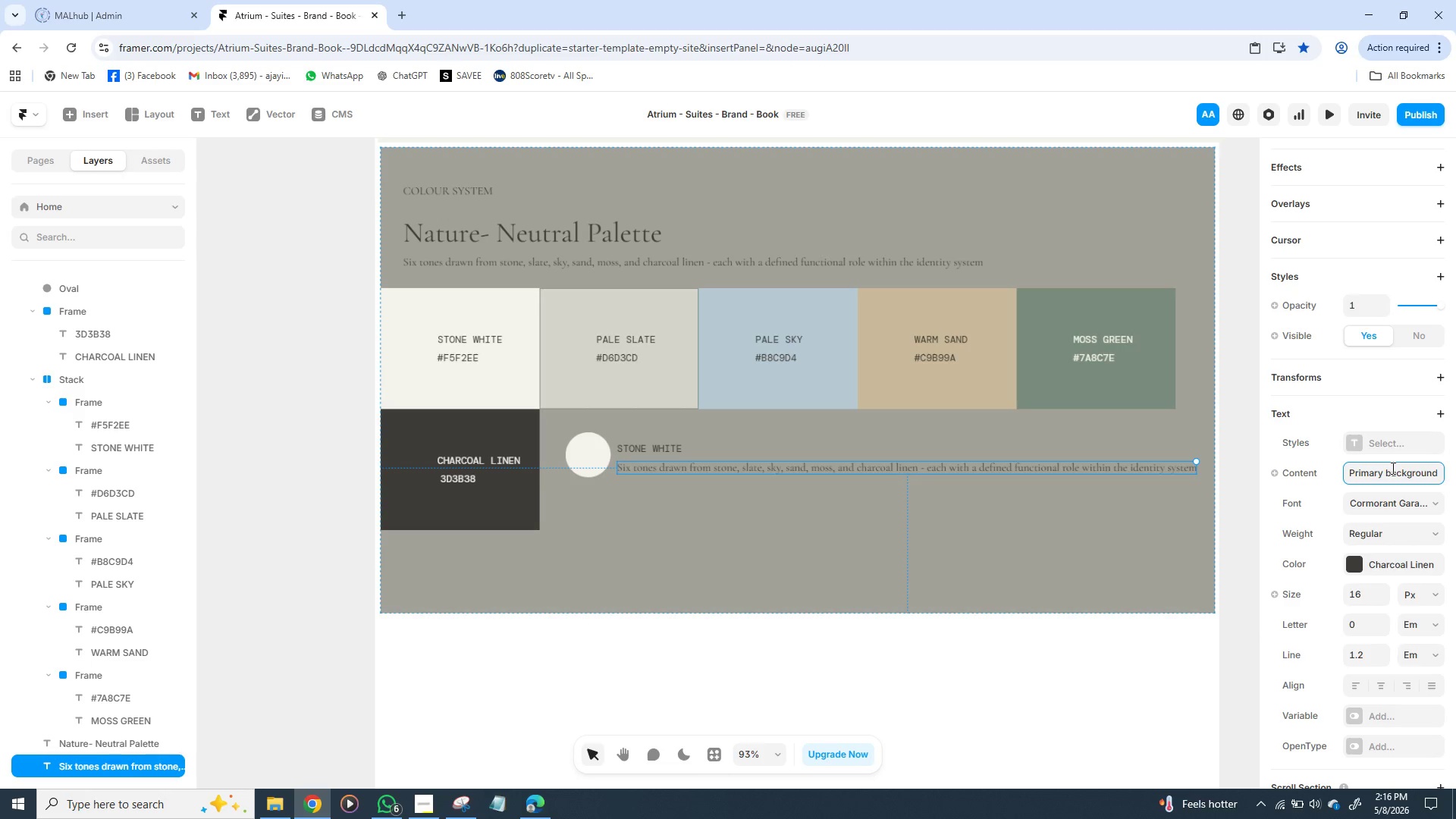 
key(Enter)
 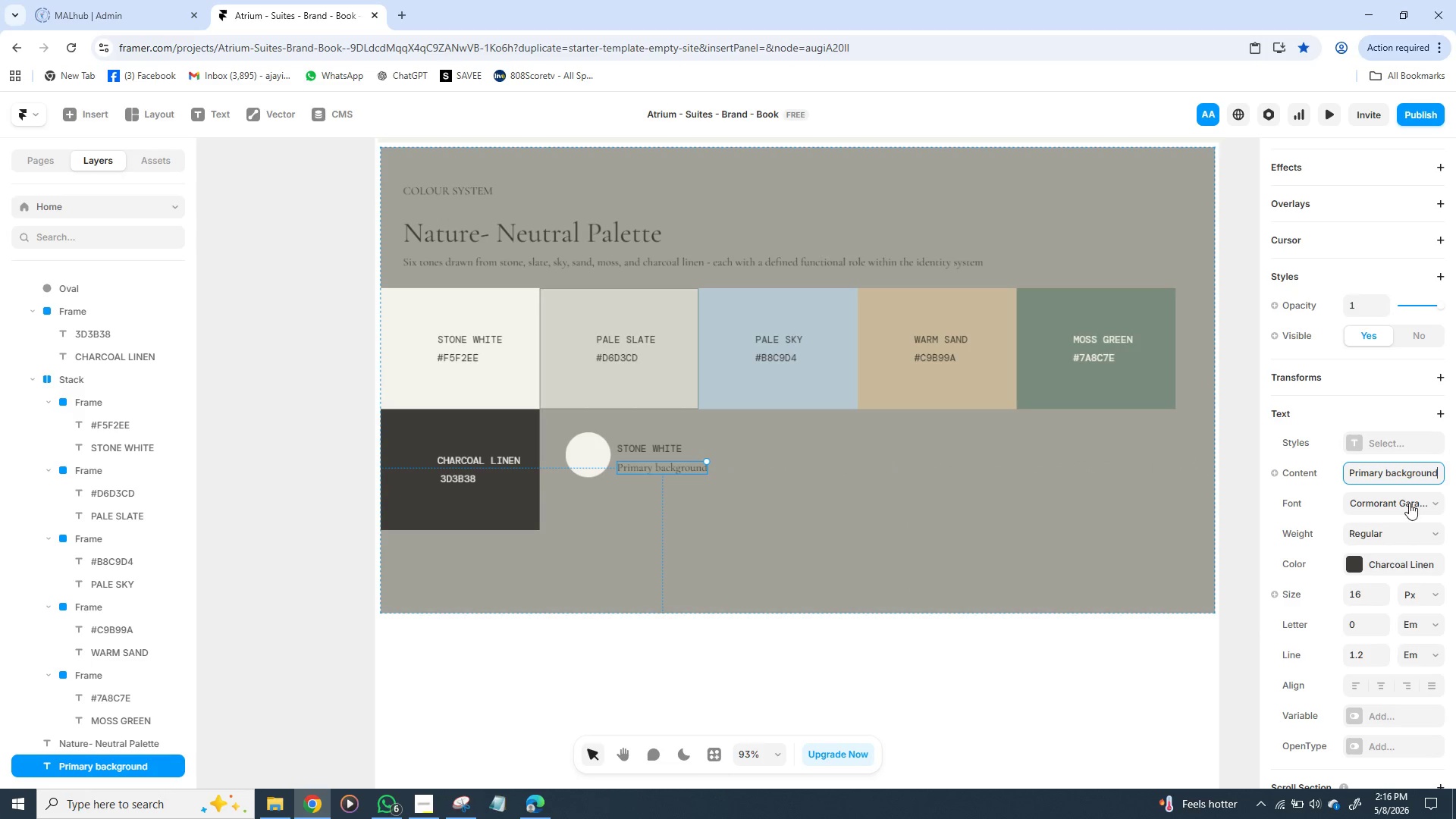 
wait(5.36)
 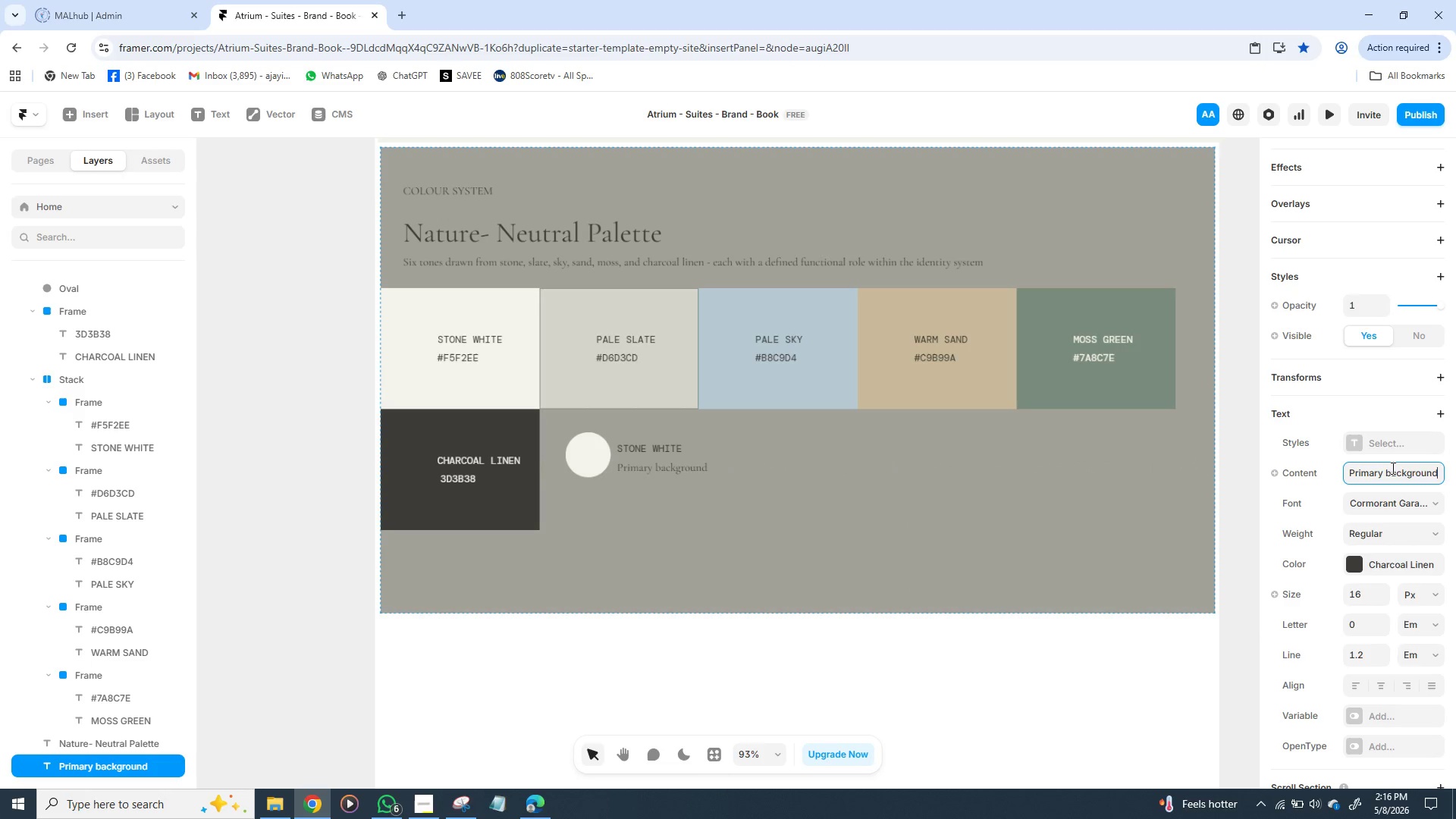 
left_click([928, 538])
 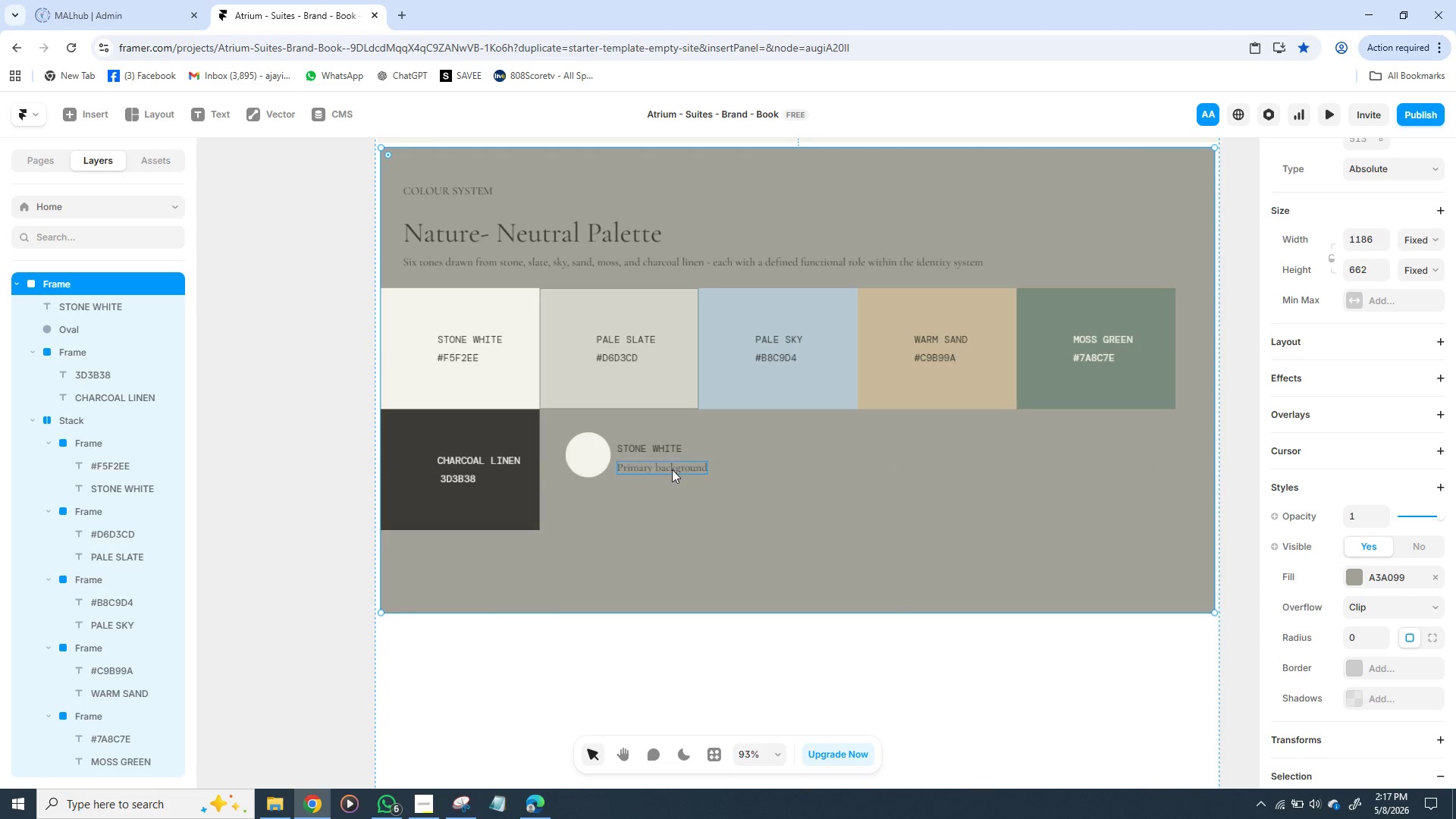 
left_click([672, 469])
 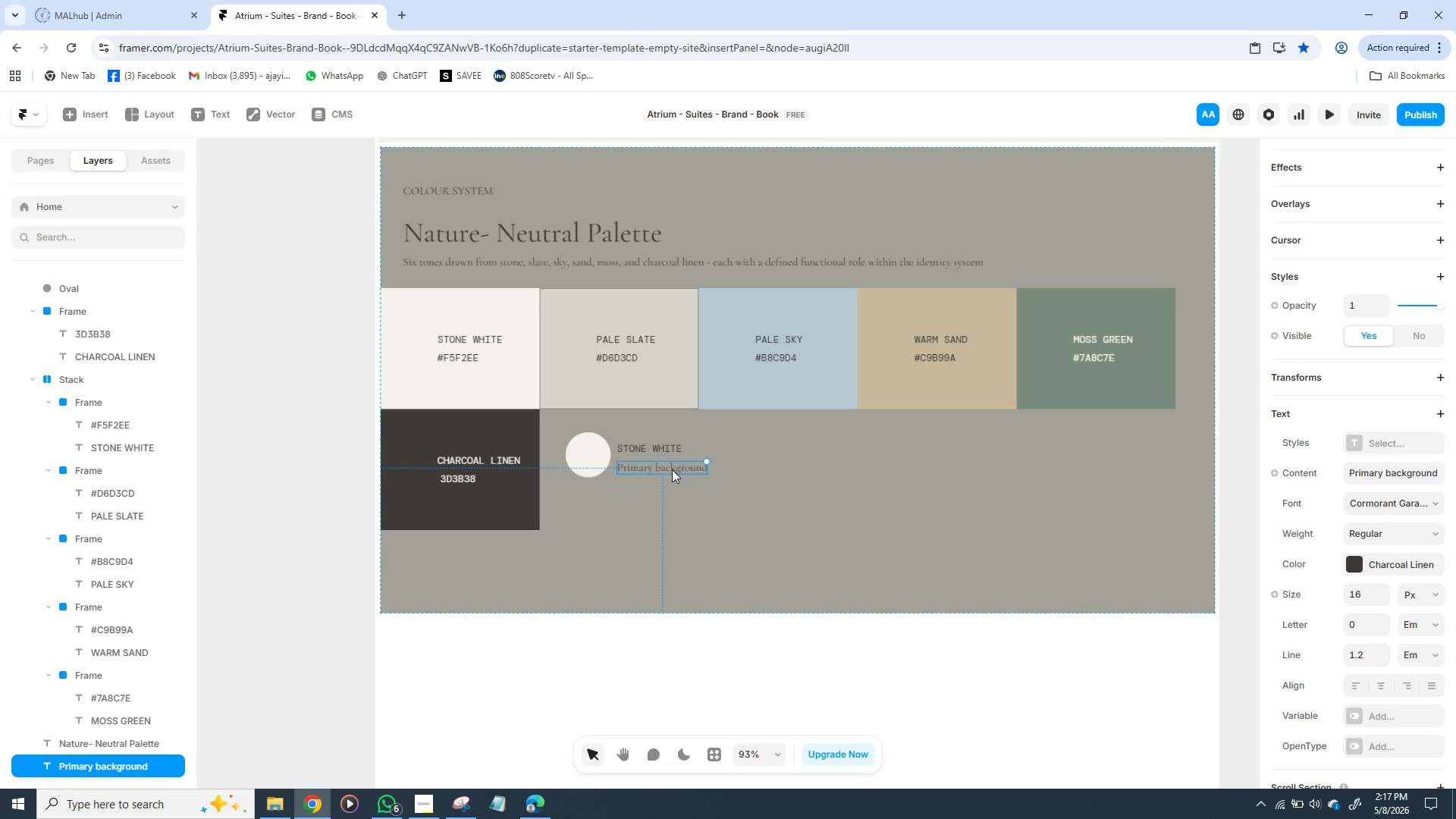 
hold_key(key=ShiftLeft, duration=1.5)
left_click([672, 445])
 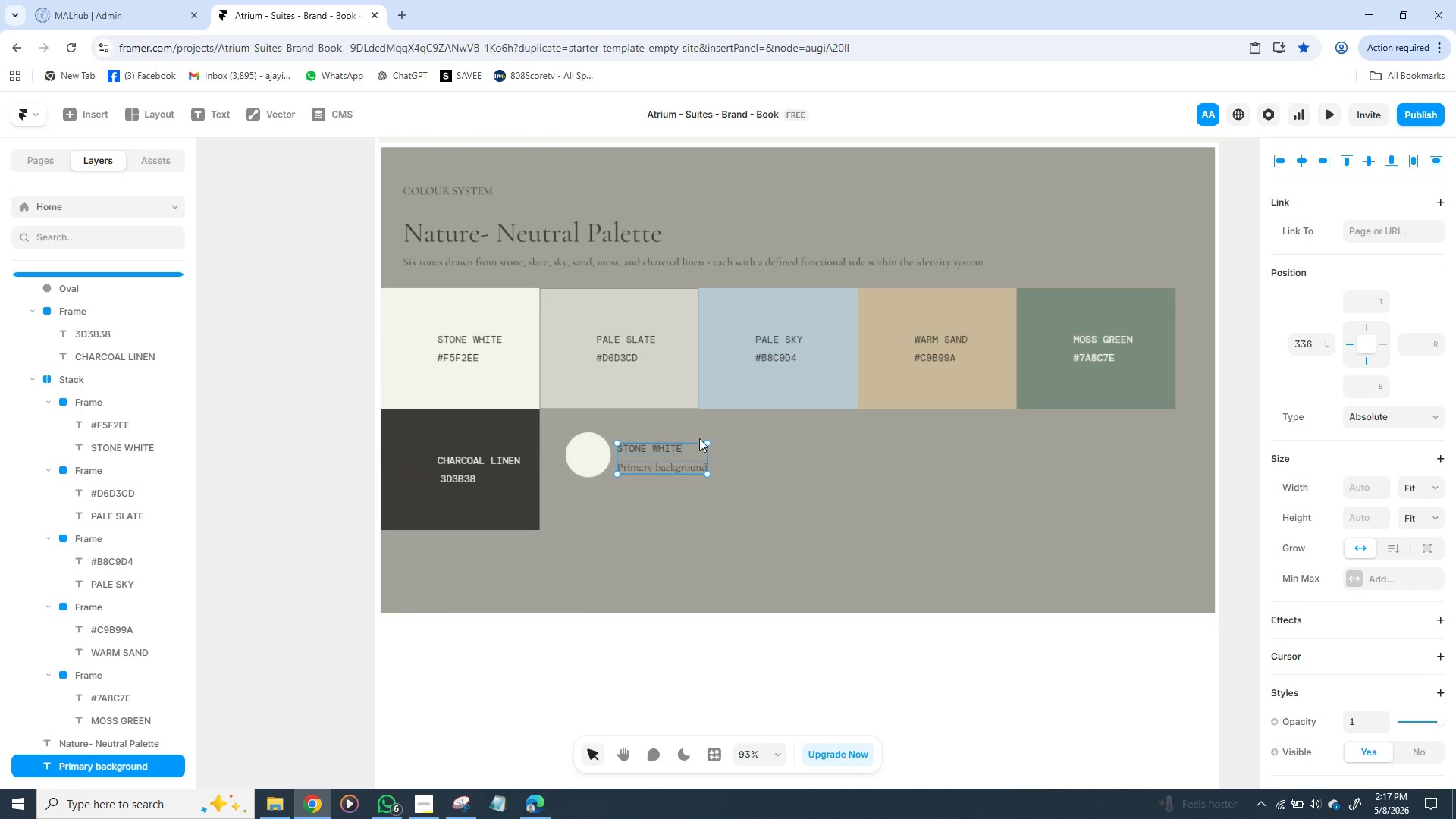 
key(Shift+ShiftLeft)
 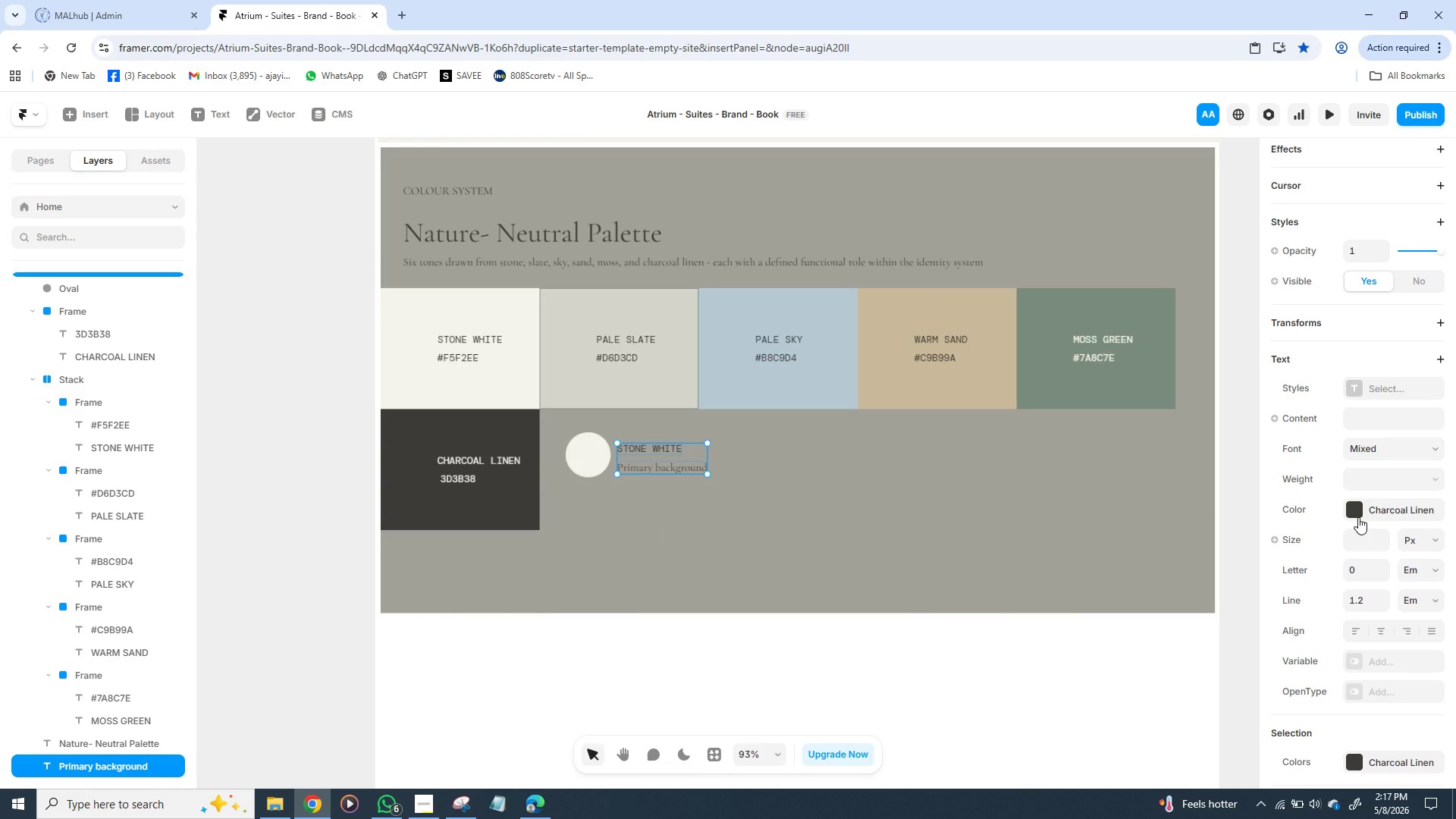 
wait(12.33)
 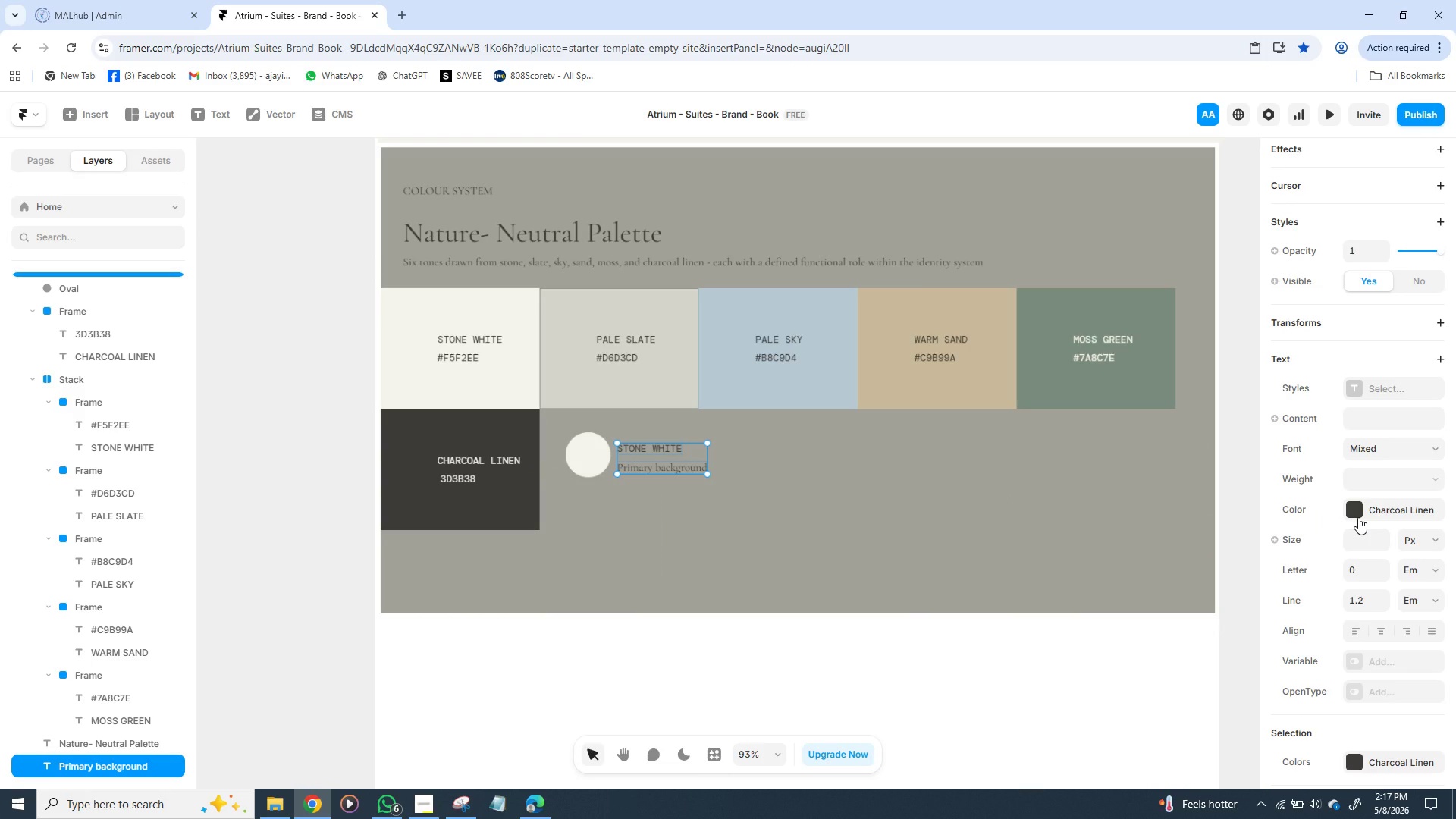 
left_click([1350, 510])
 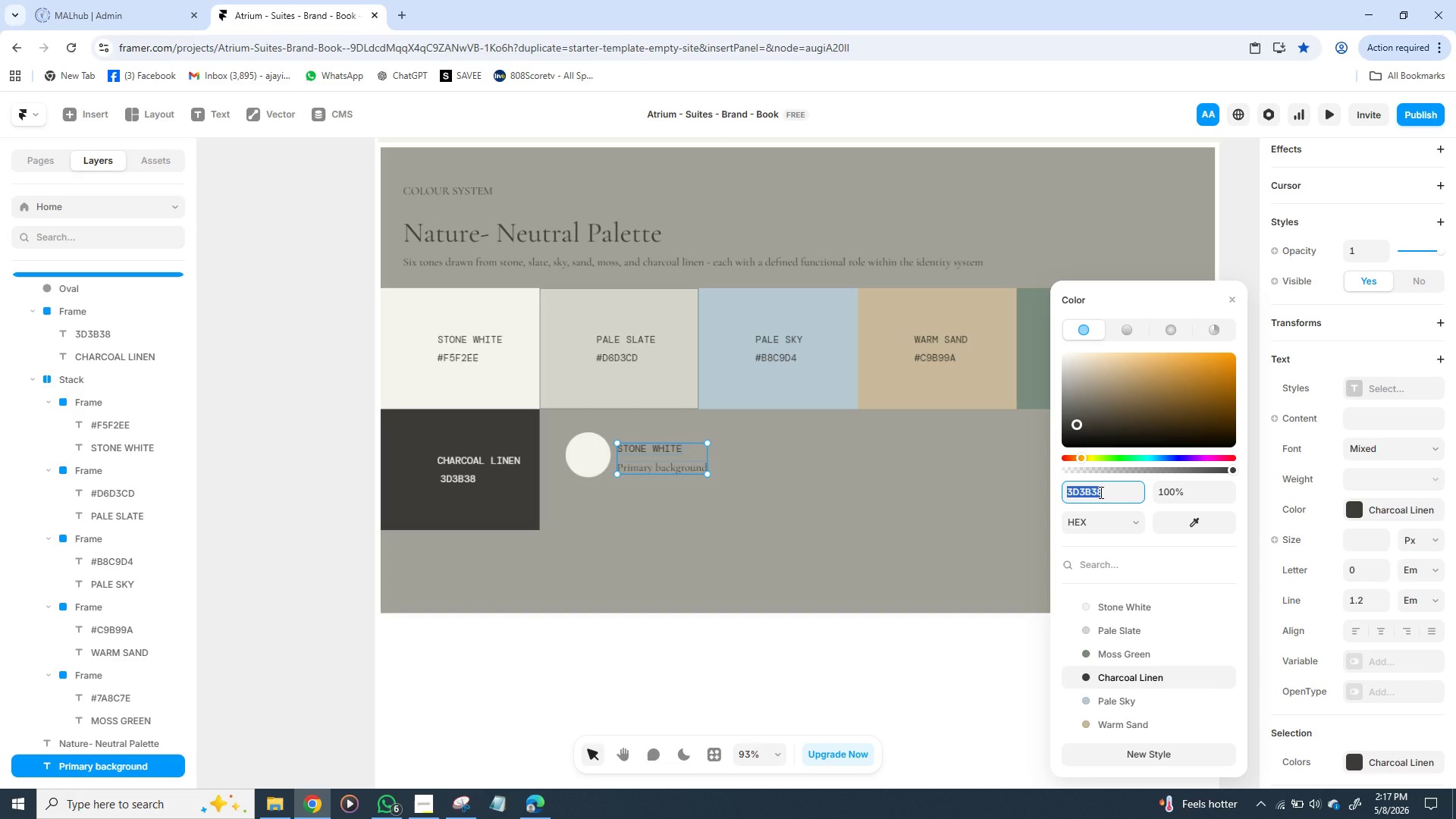 
wait(8.05)
 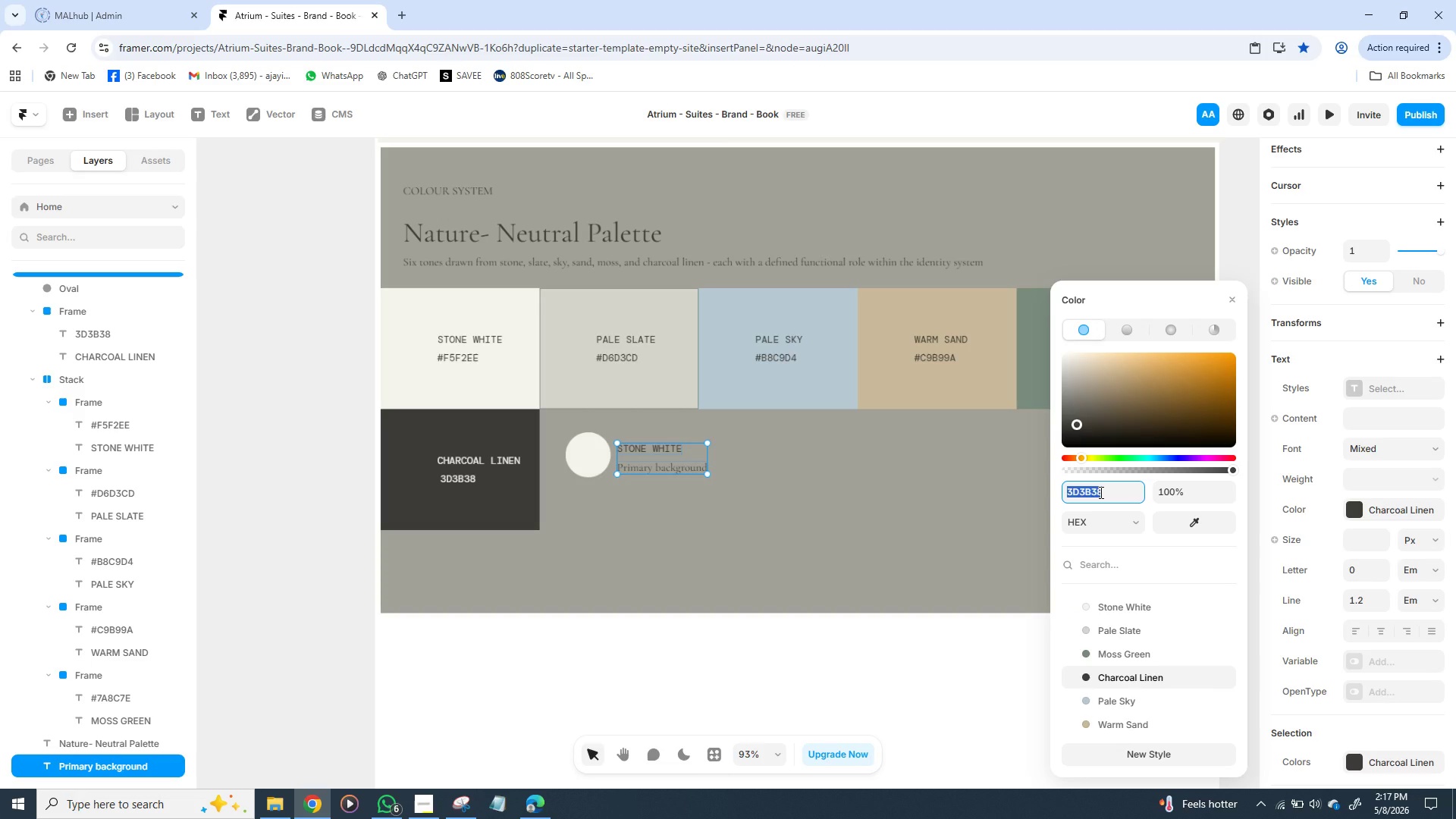 
type(oooooo000000)
 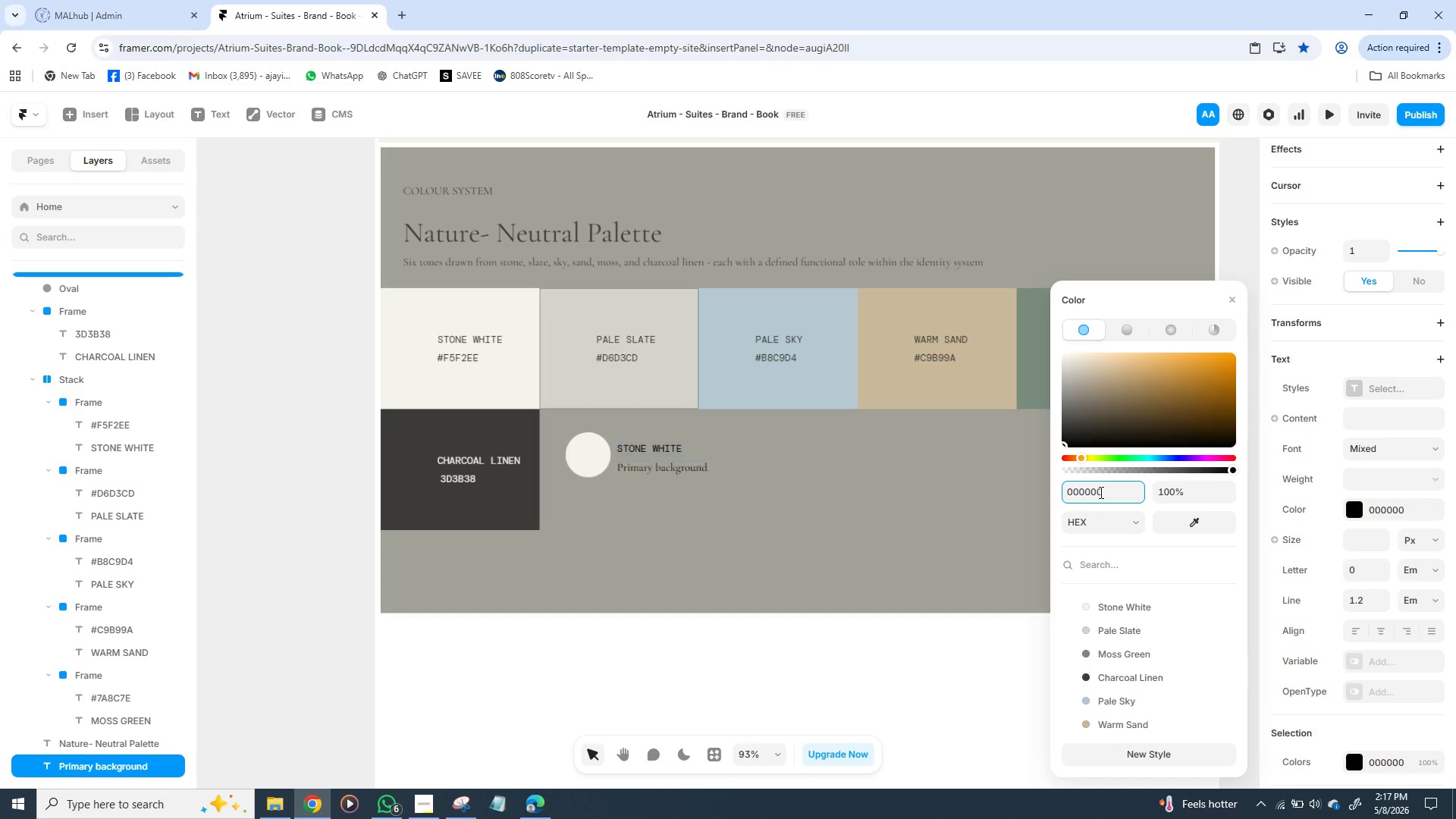 
hold_key(key=Backspace, duration=0.78)
 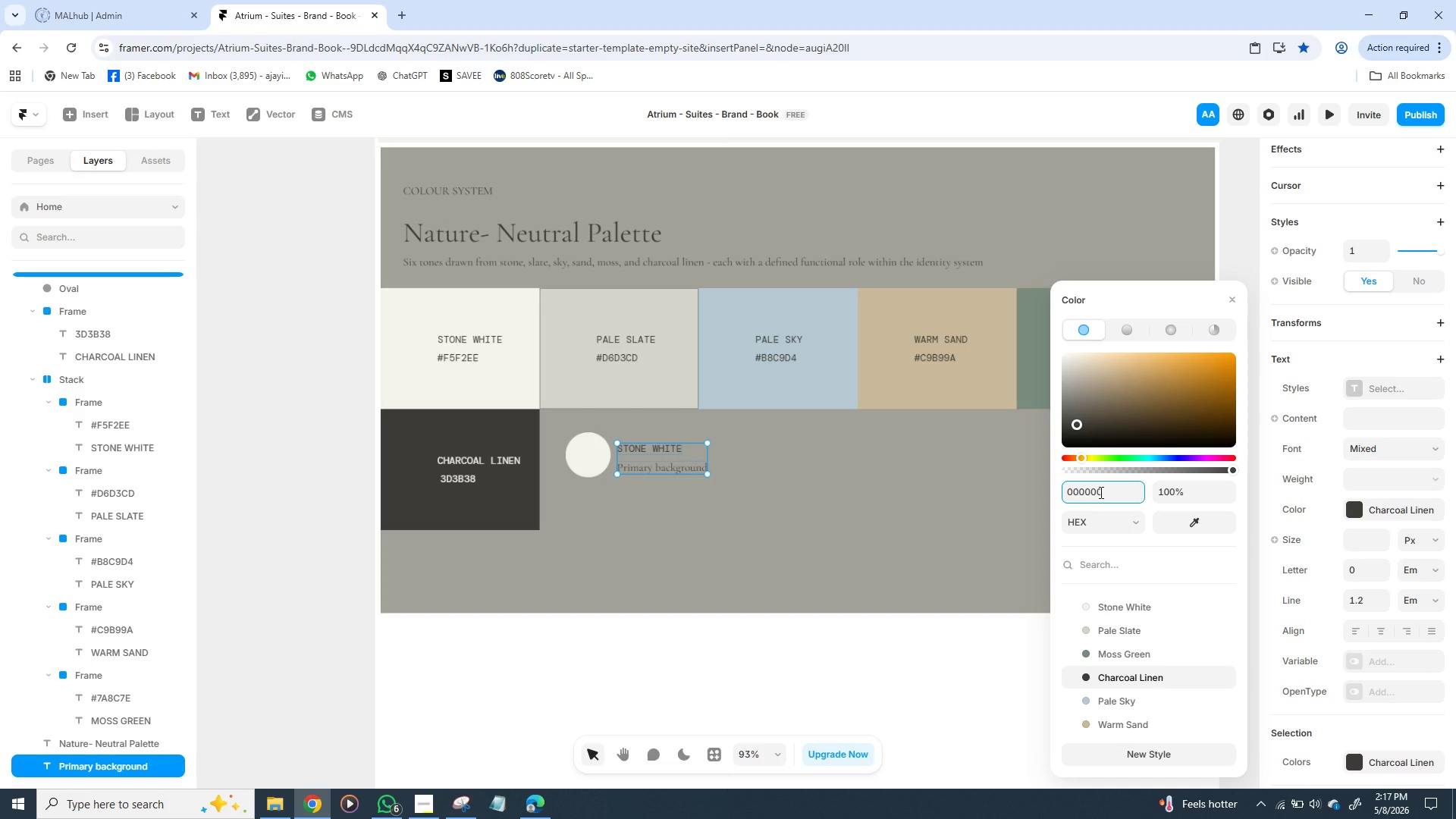 
key(Enter)
 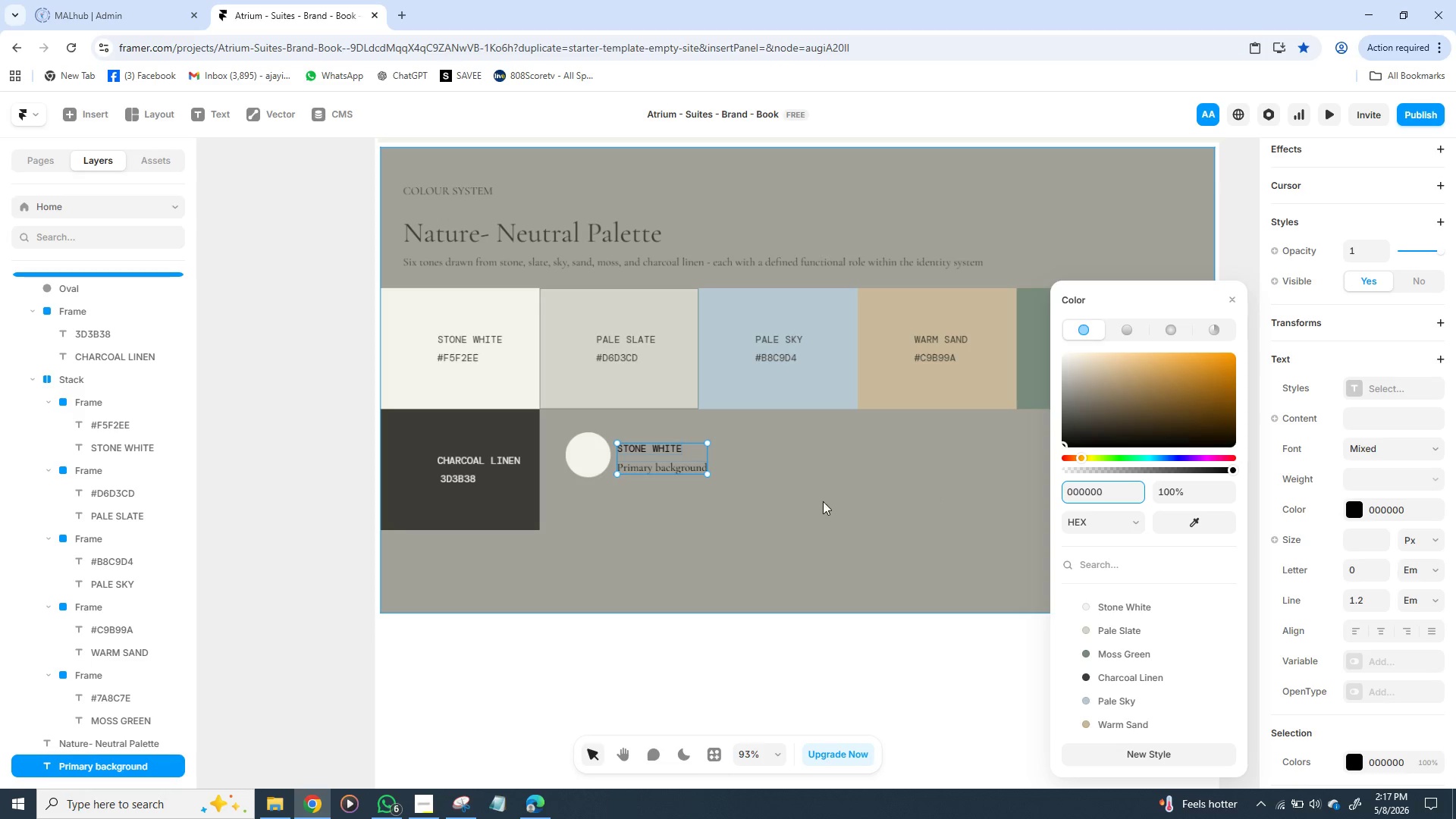 
left_click([823, 501])
 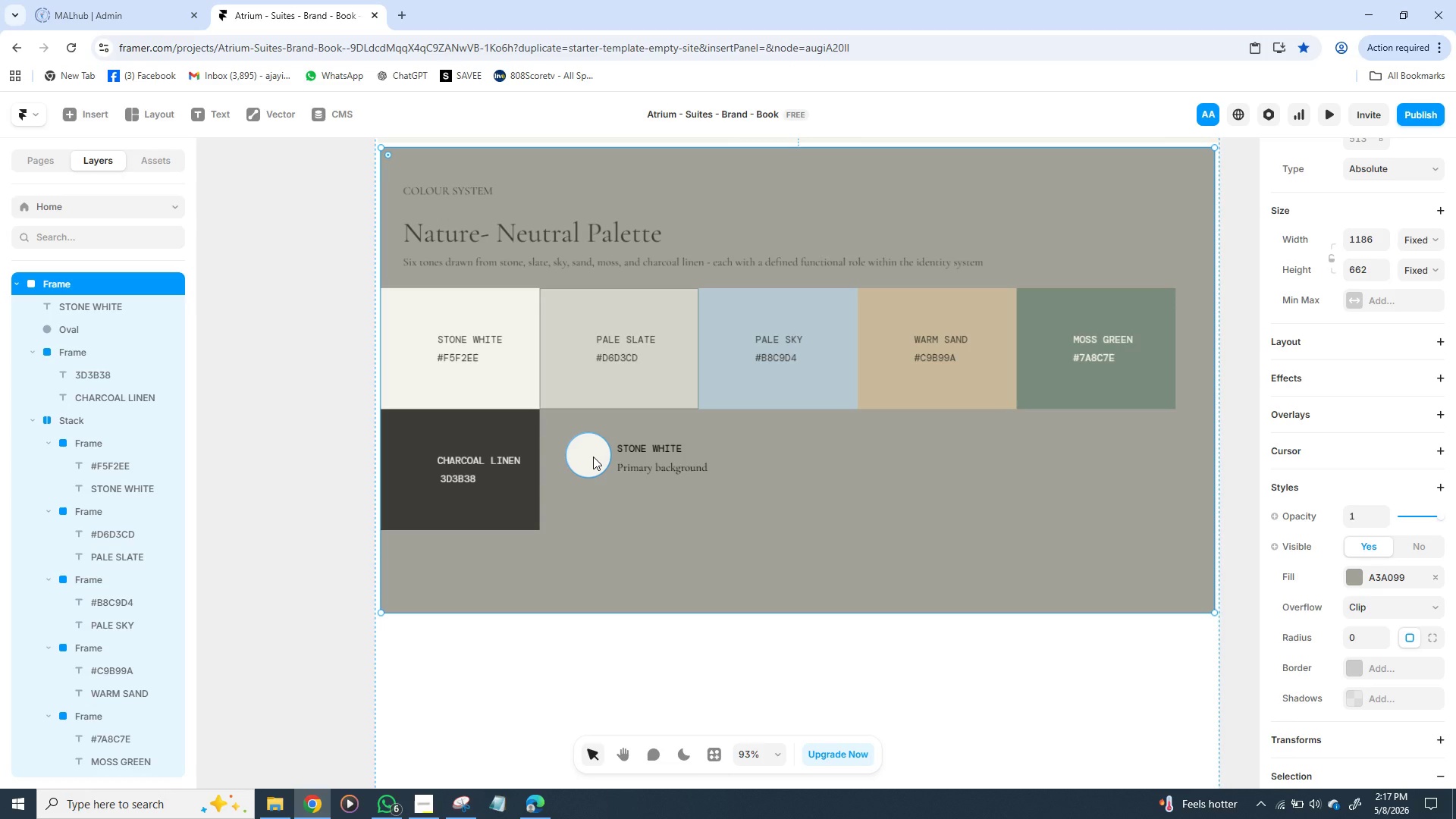 
left_click([593, 457])
 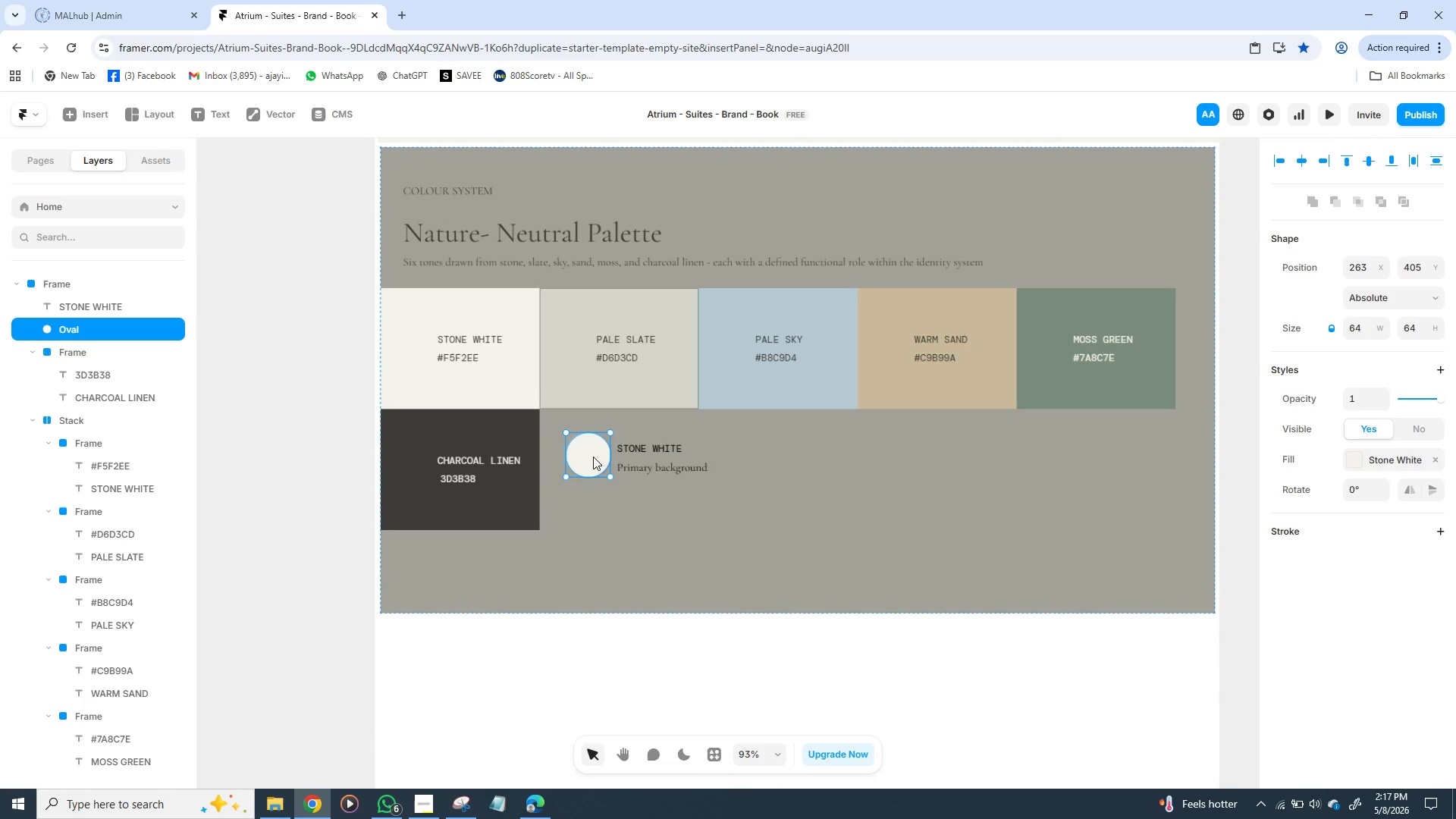 
hold_key(key=ShiftLeft, duration=1.5)
 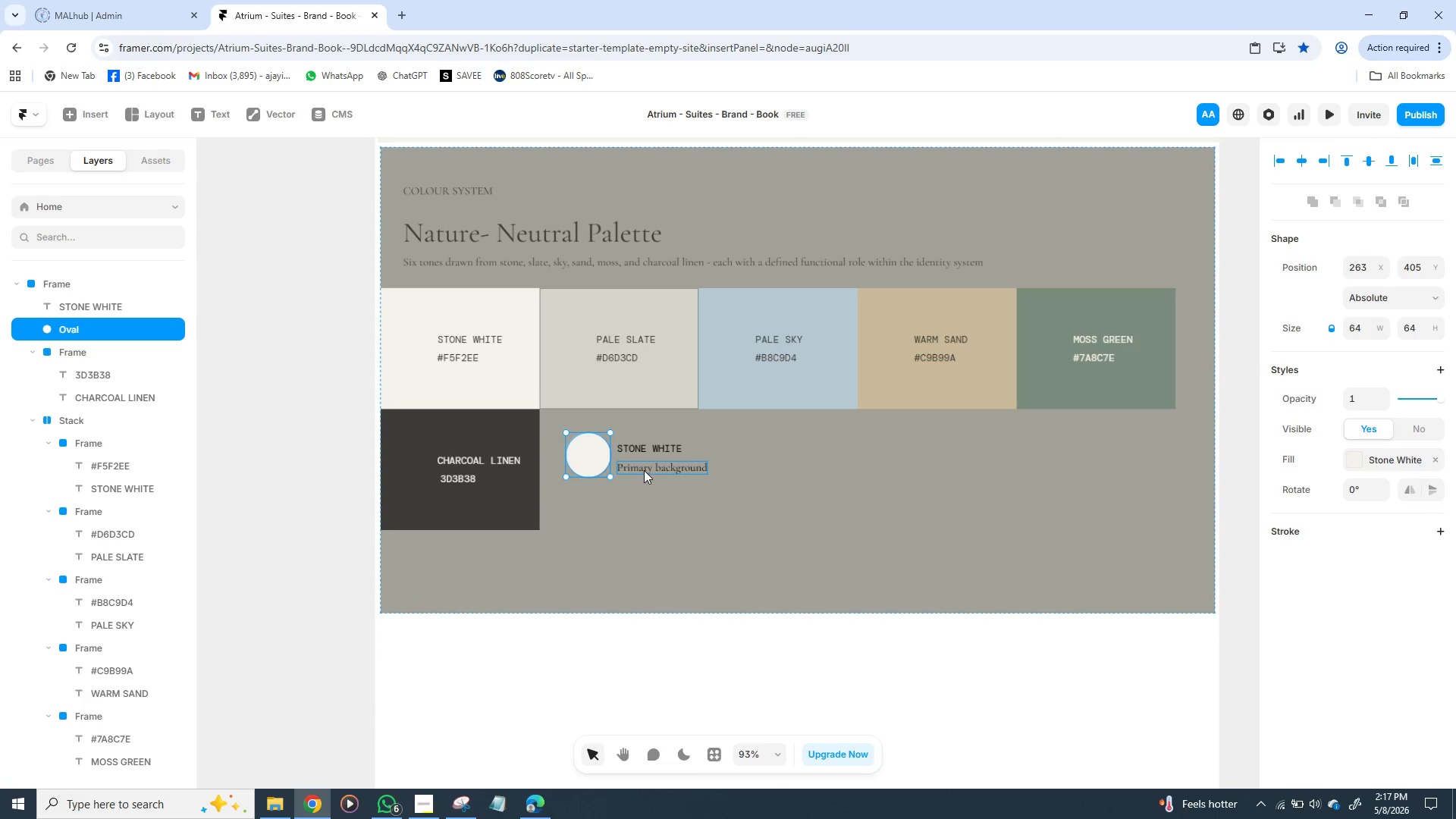 
left_click([644, 470])
 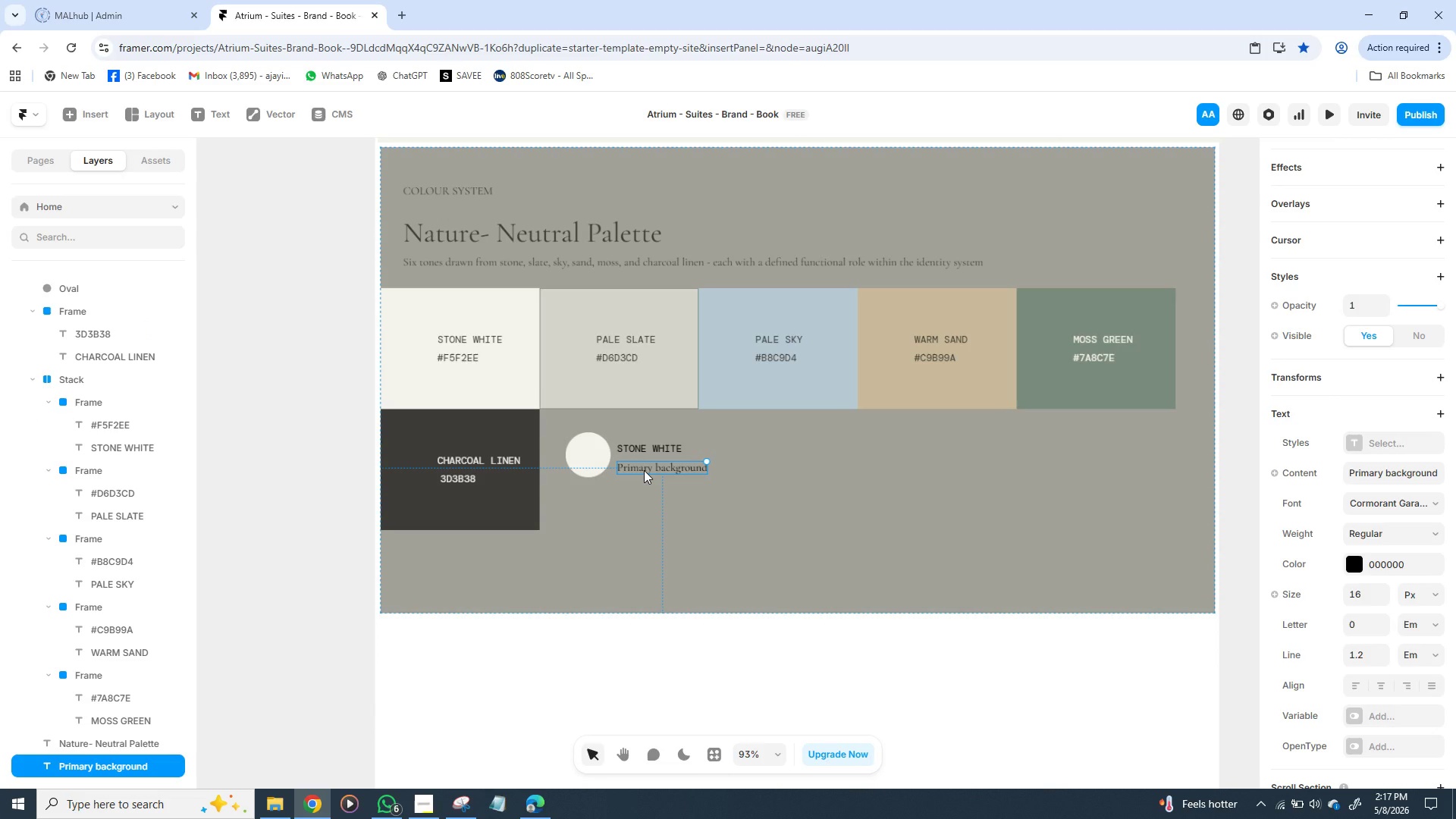 
hold_key(key=ShiftLeft, duration=1.5)
left_click([647, 451])
 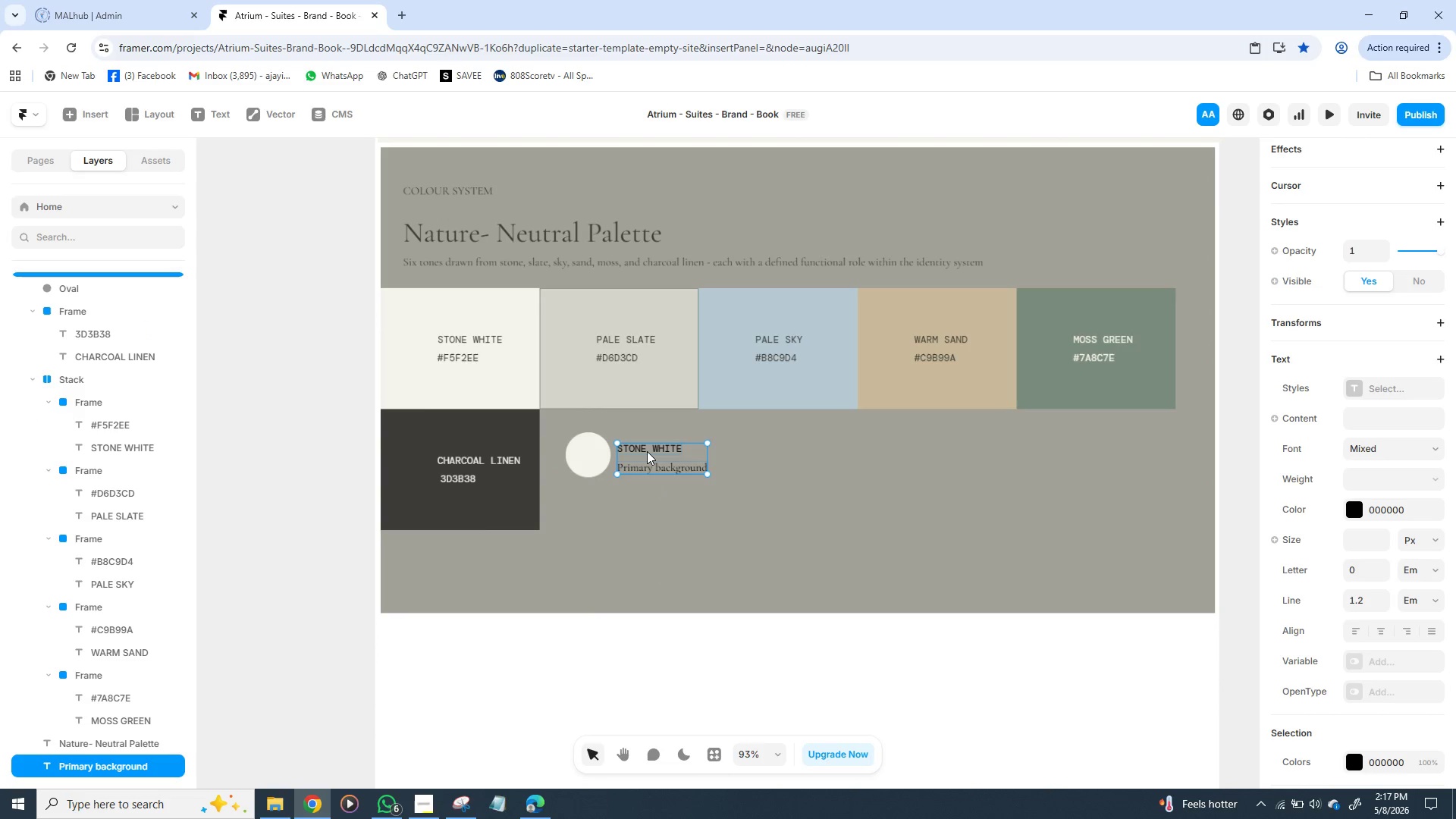 
hold_key(key=ShiftLeft, duration=0.81)
 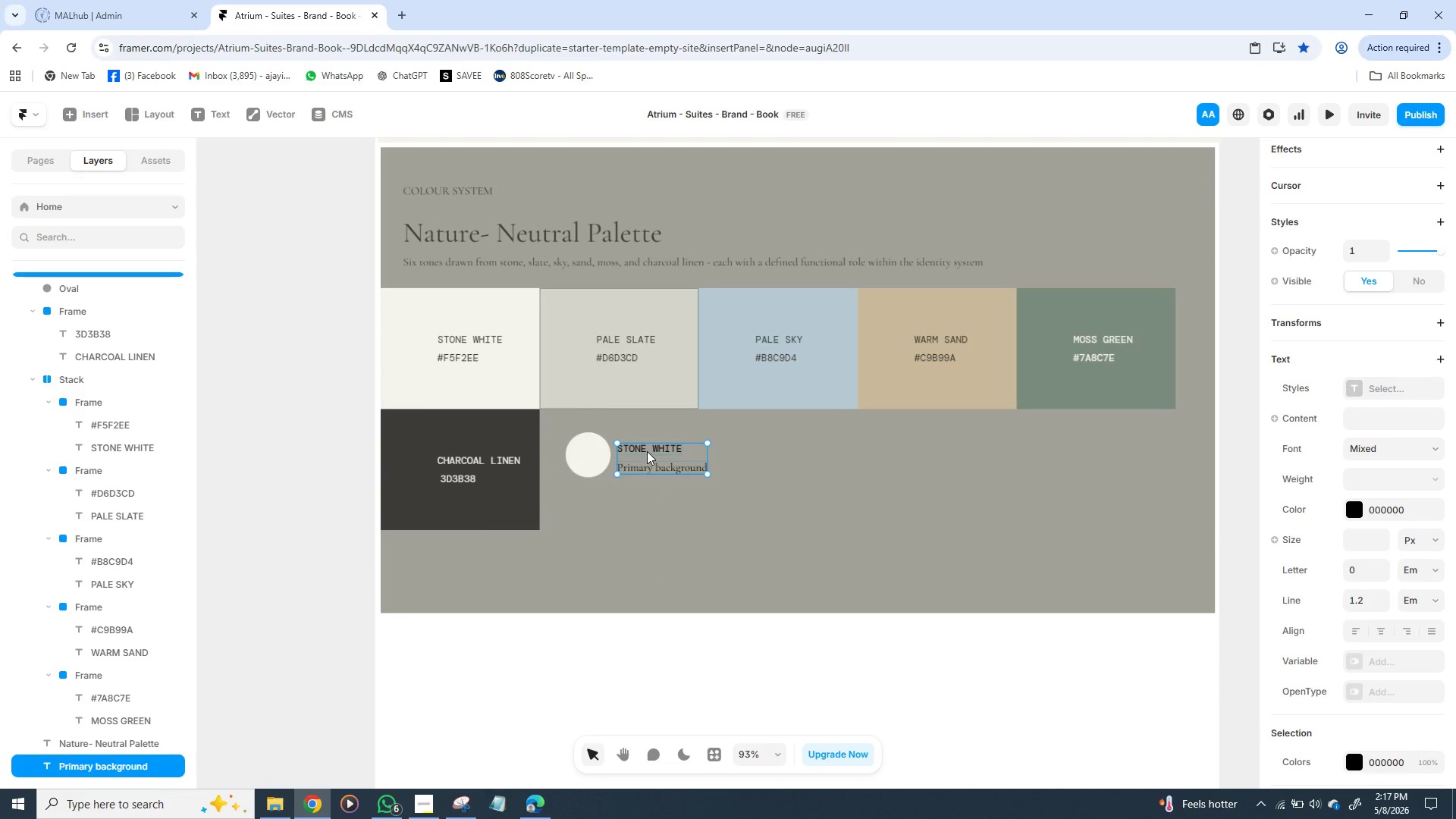 
hold_key(key=ShiftLeft, duration=1.5)
left_click([595, 457])
 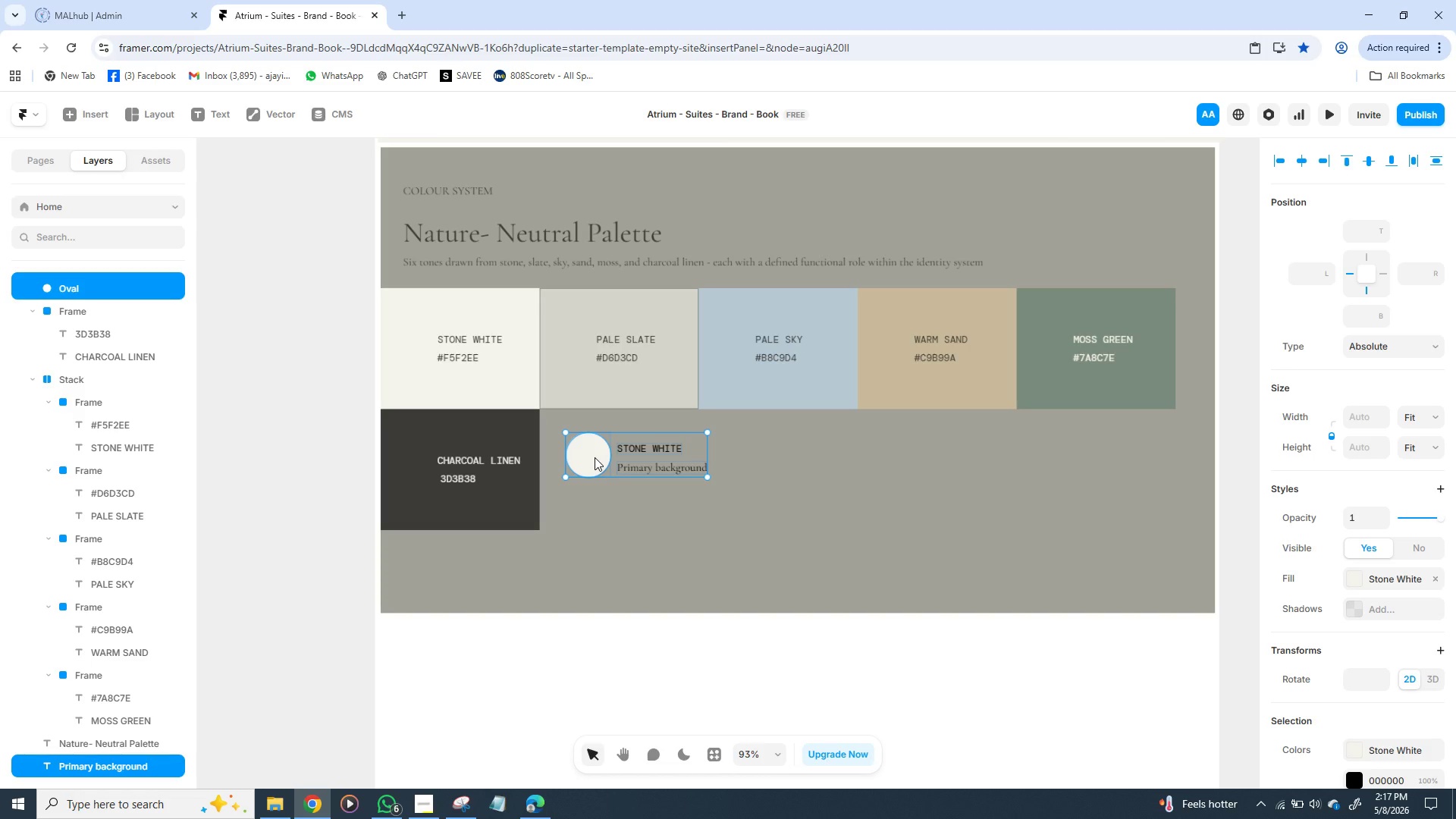 
hold_key(key=ShiftLeft, duration=0.67)
 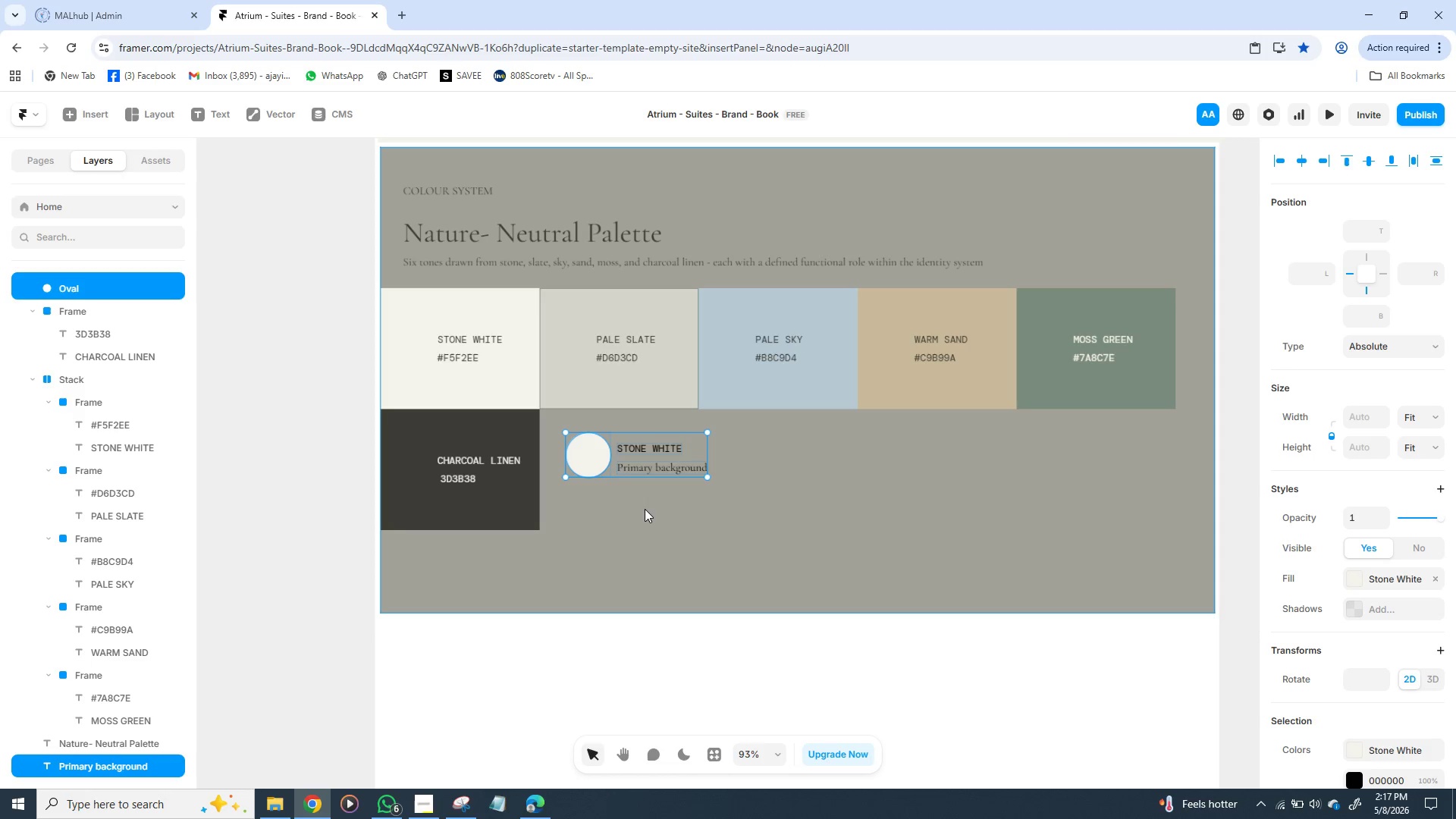 
left_click([645, 509])
 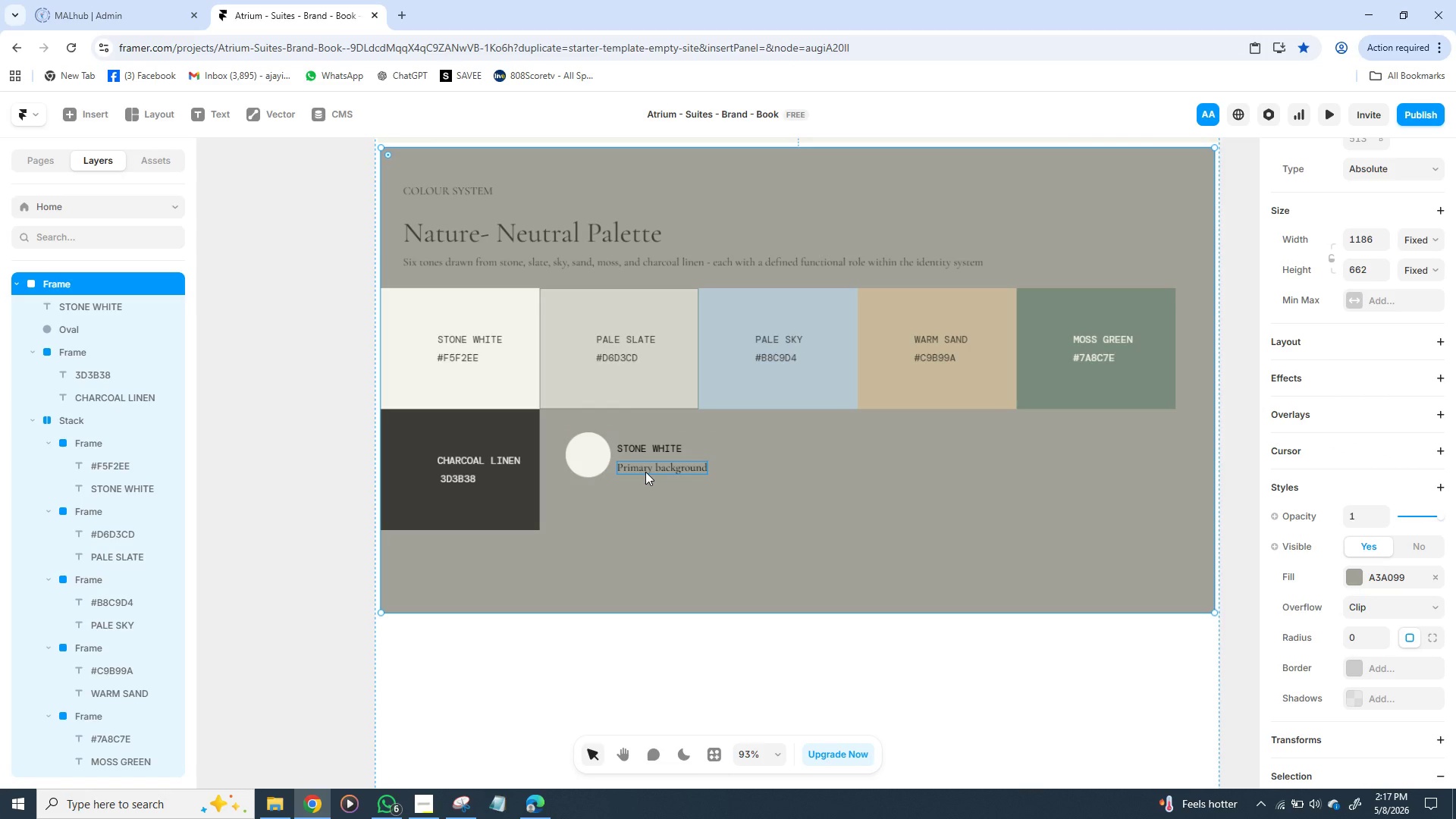 
left_click([645, 472])
 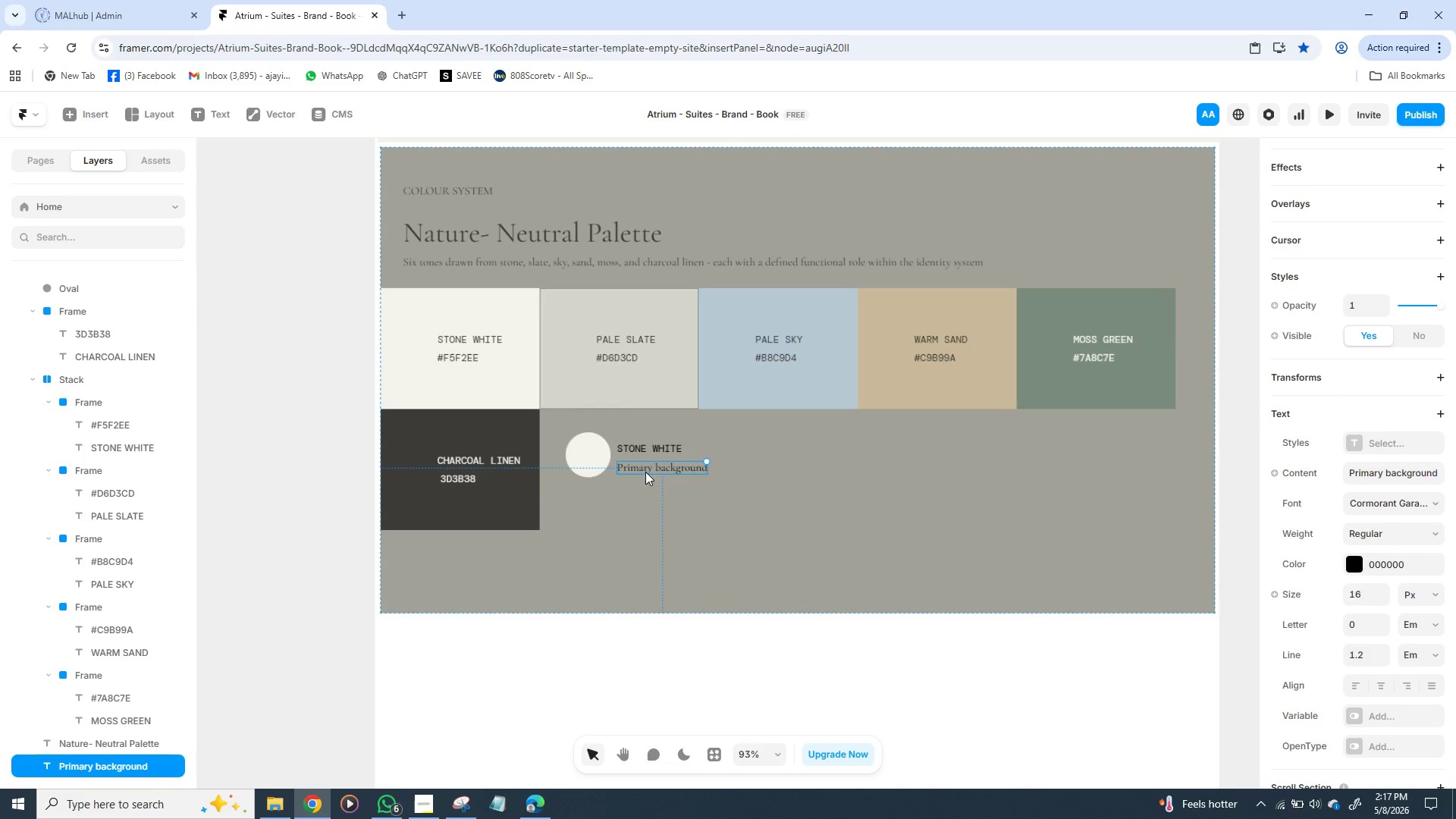 
hold_key(key=ShiftLeft, duration=1.5)
 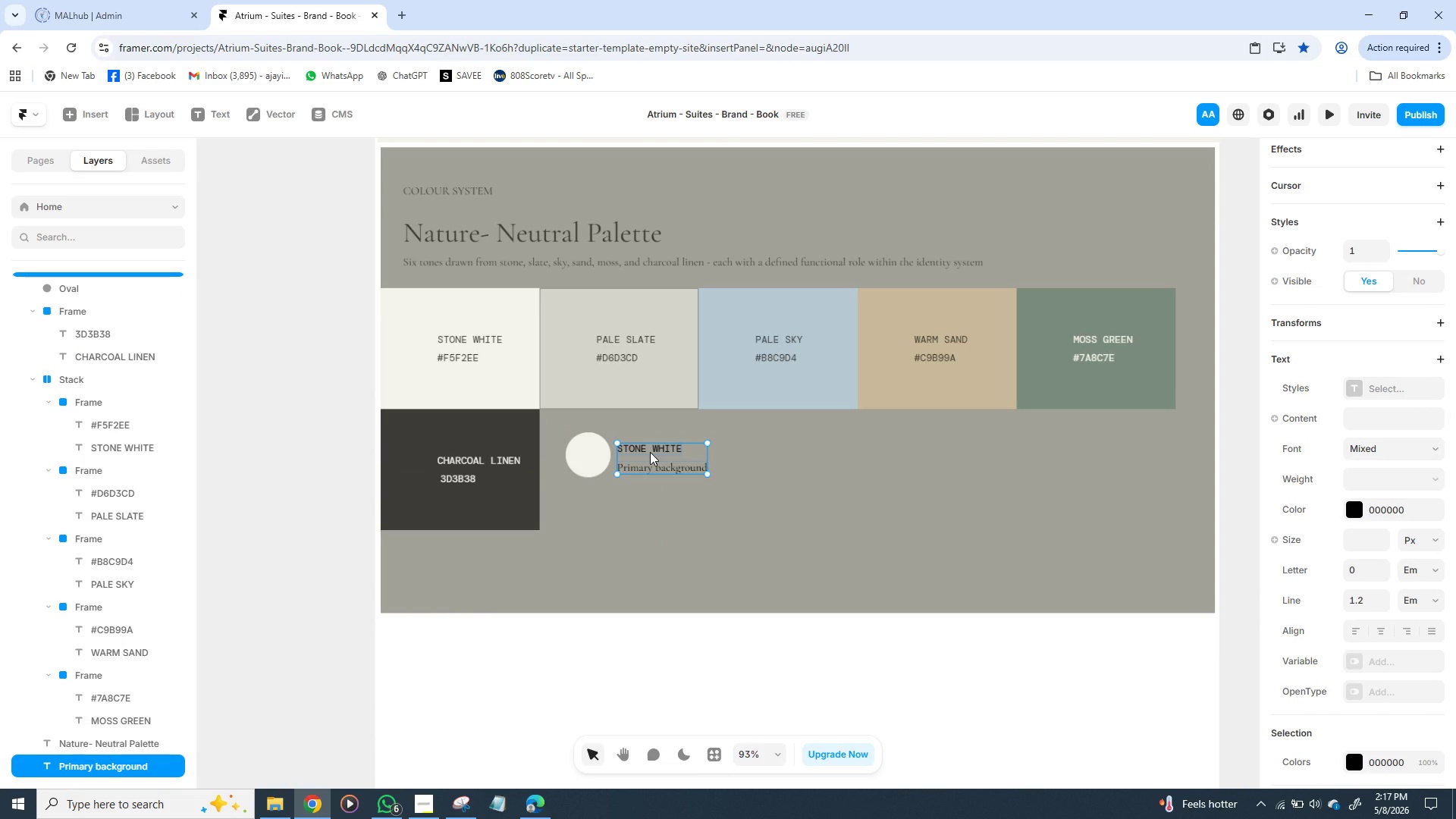 
hold_key(key=ShiftLeft, duration=0.69)
left_click([650, 452])
 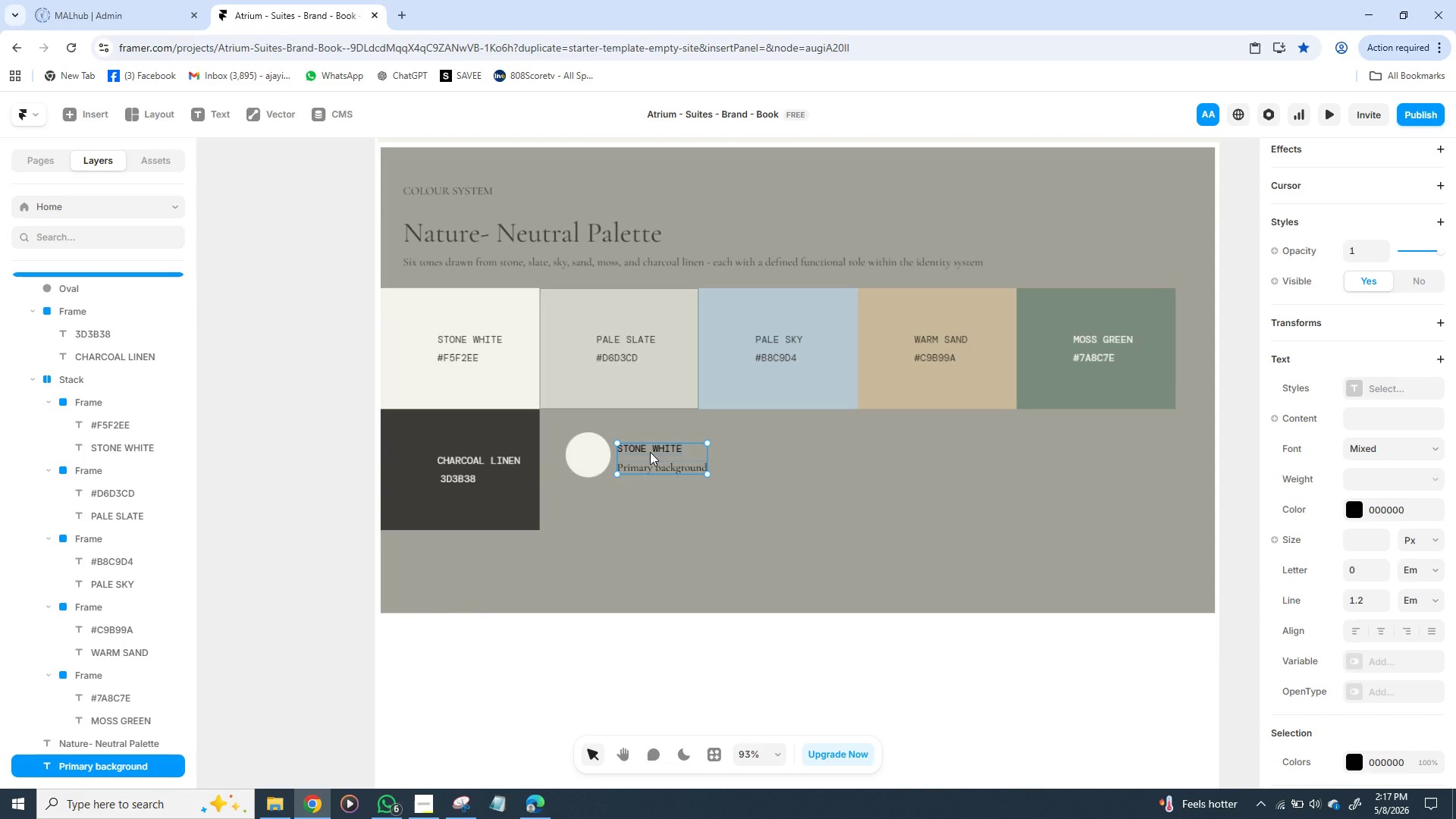 
right_click([650, 452])
 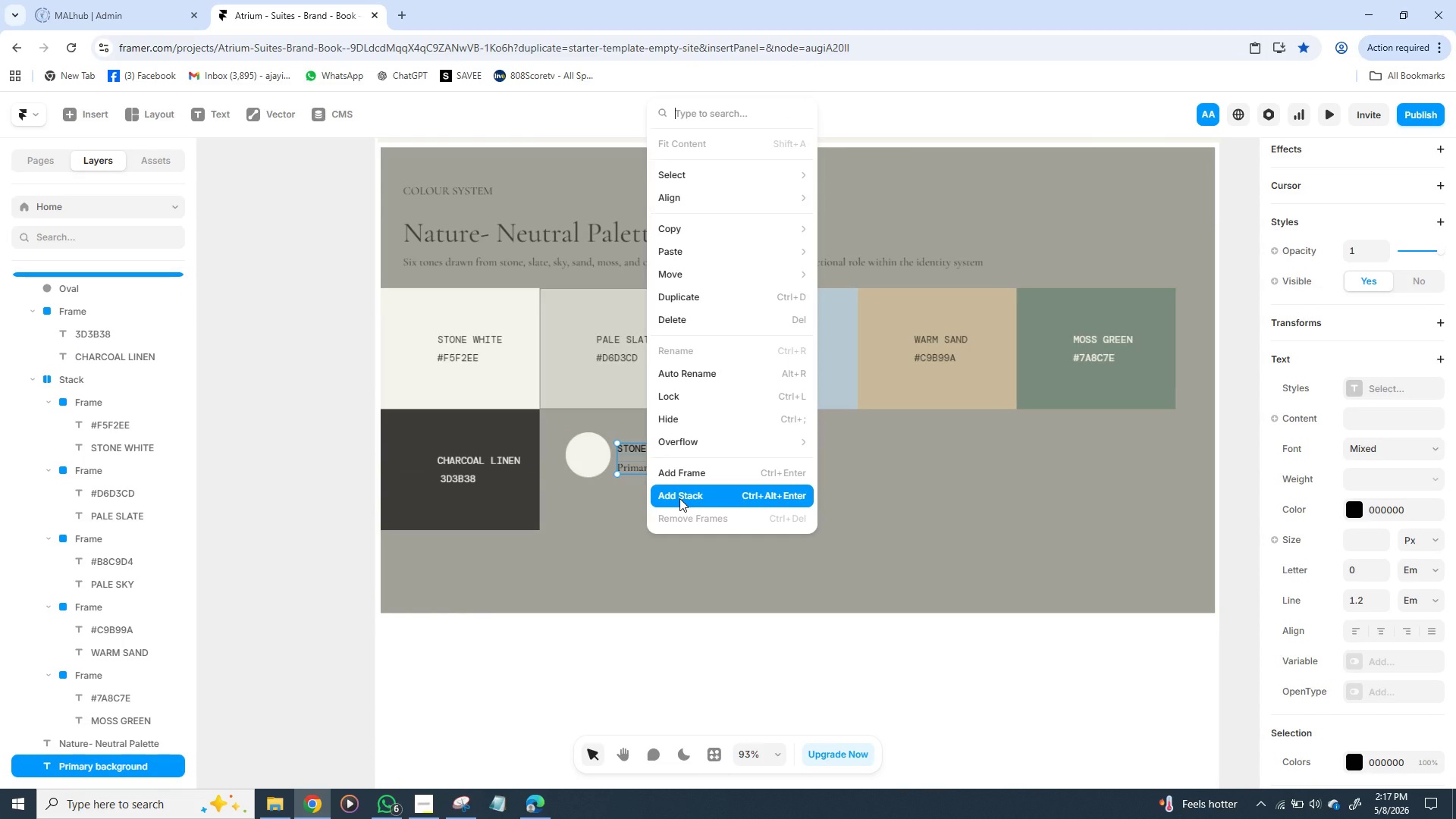 
left_click([679, 498])
 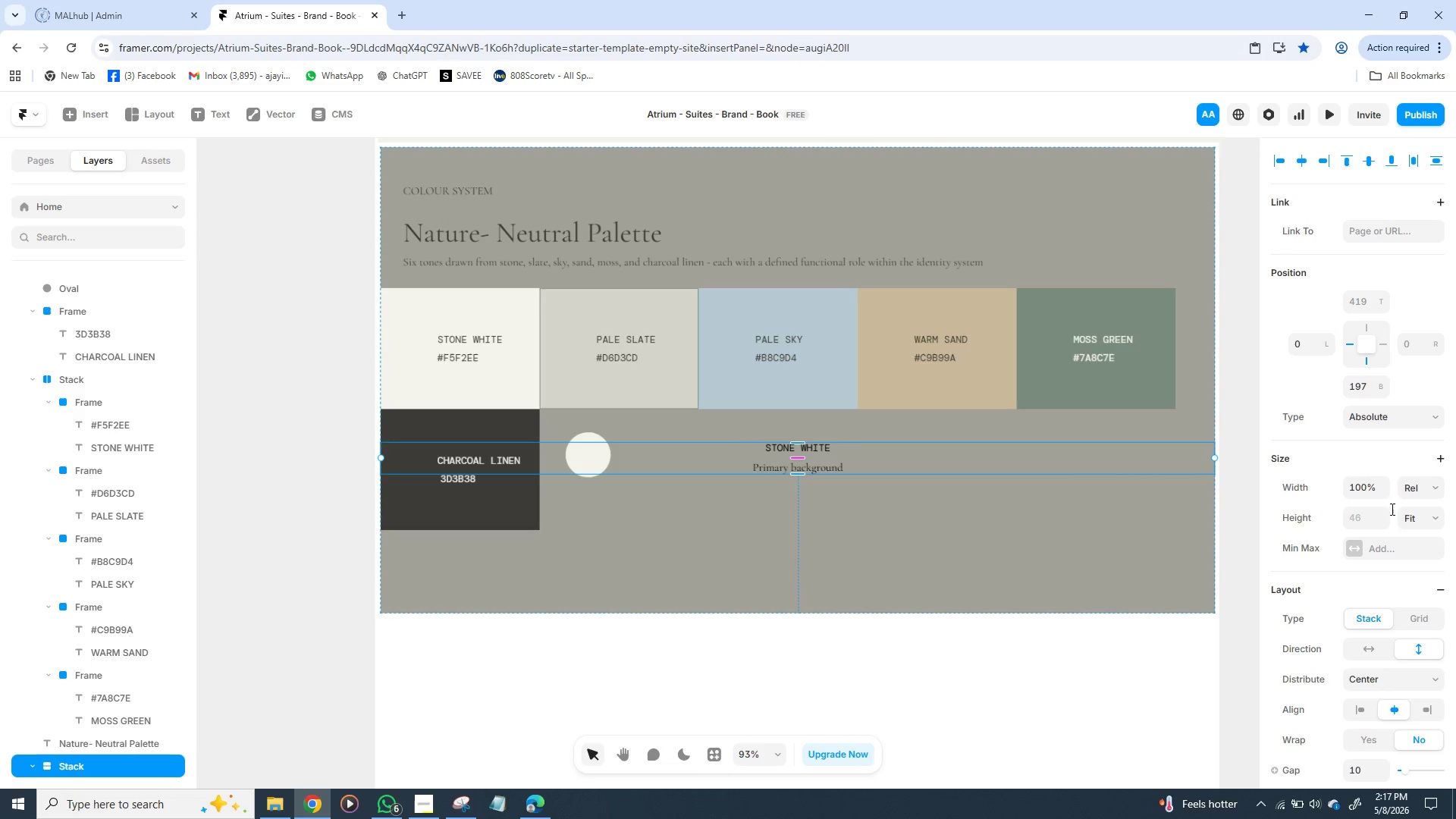 
left_click([1439, 485])
 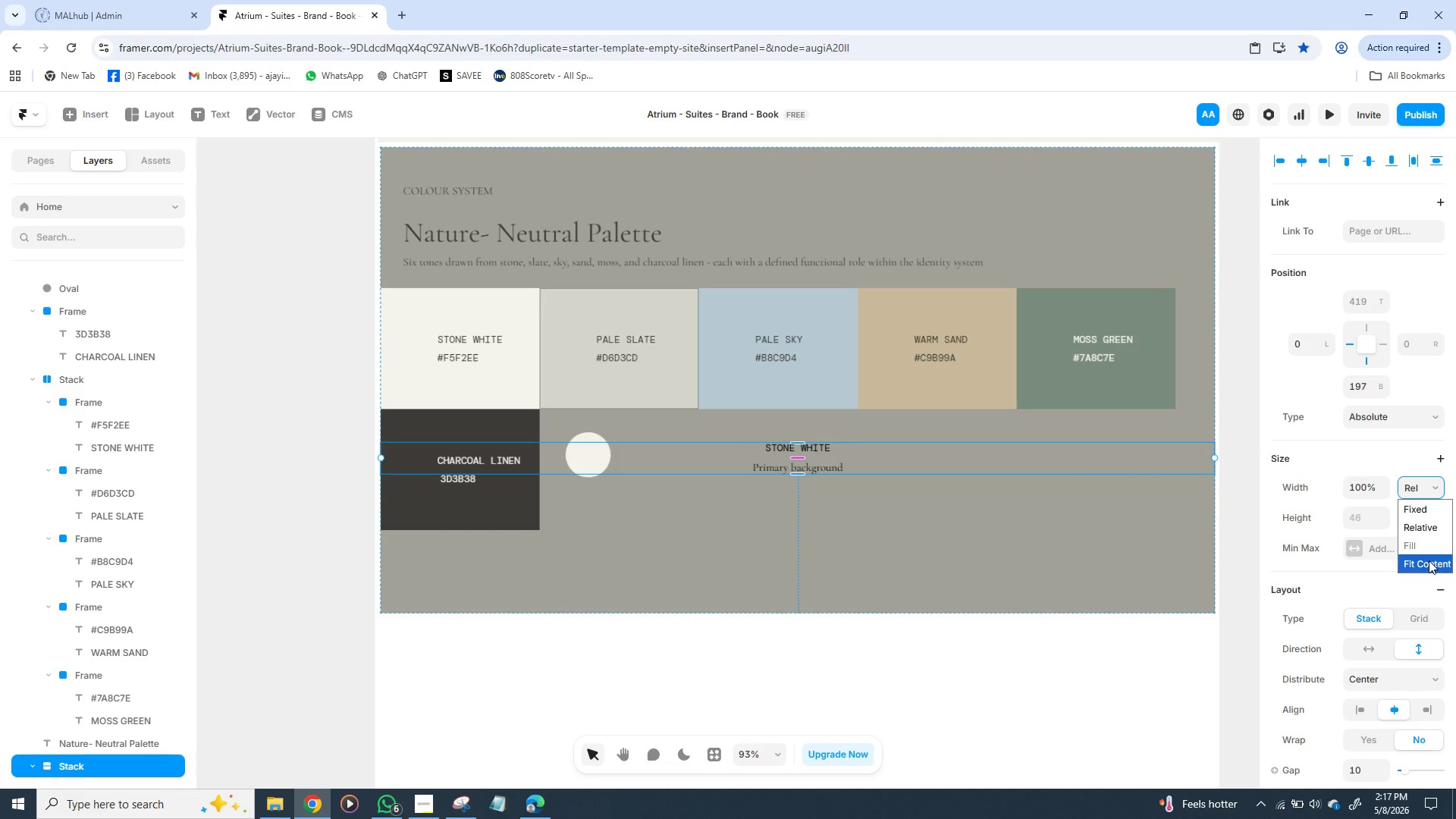 
left_click([1429, 560])
 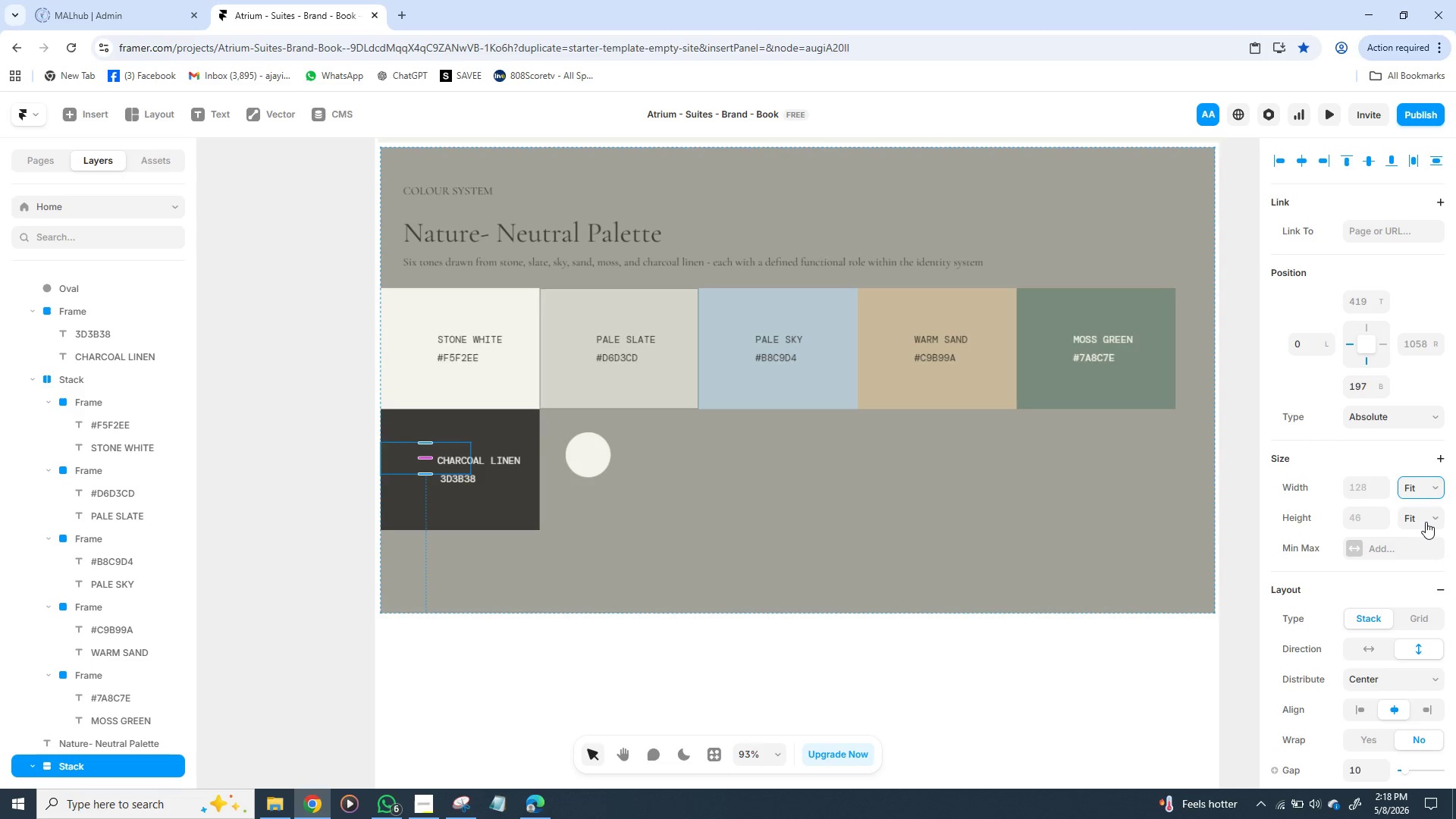 
left_click([1432, 520])
 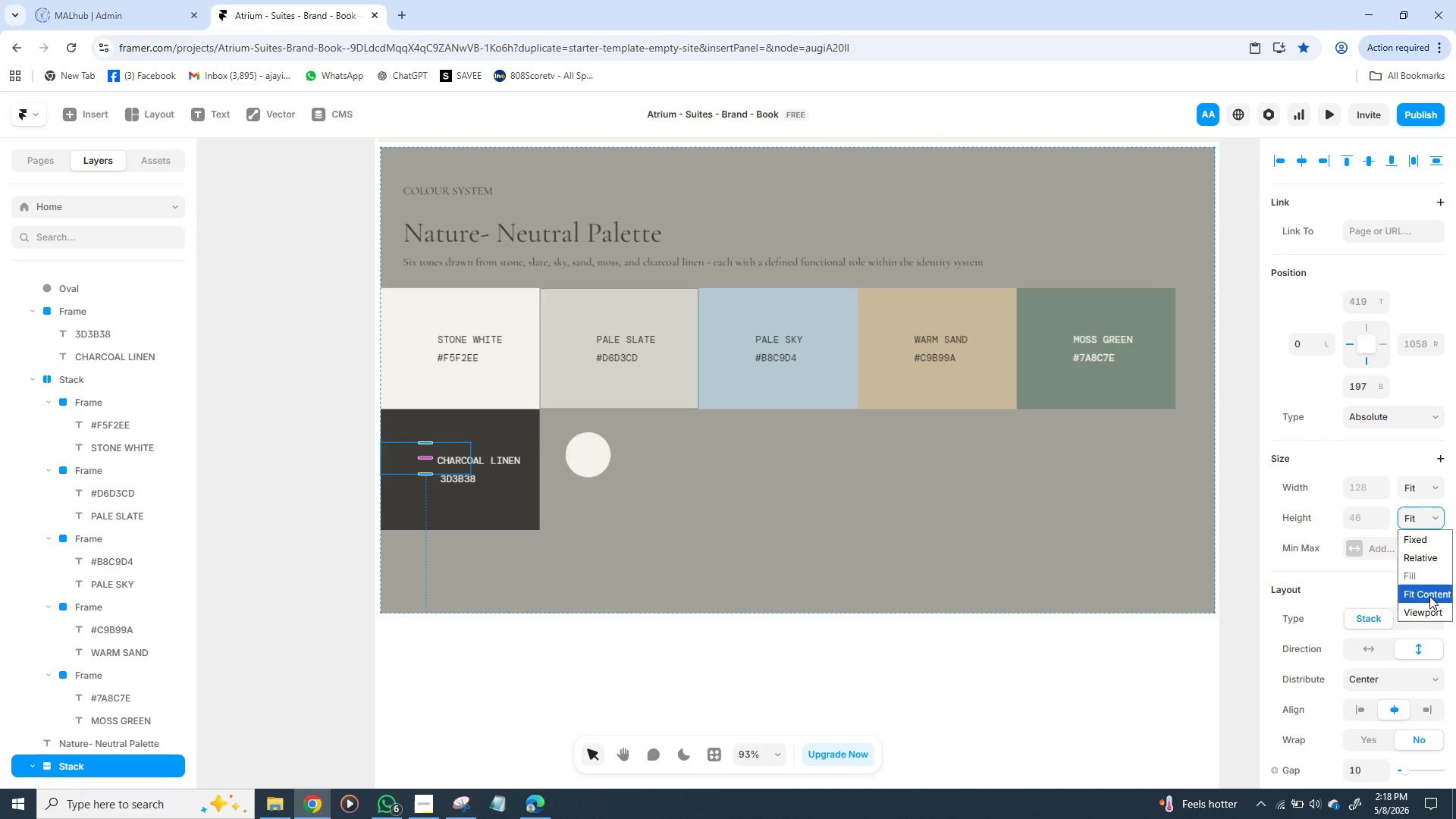 
left_click([1429, 596])
 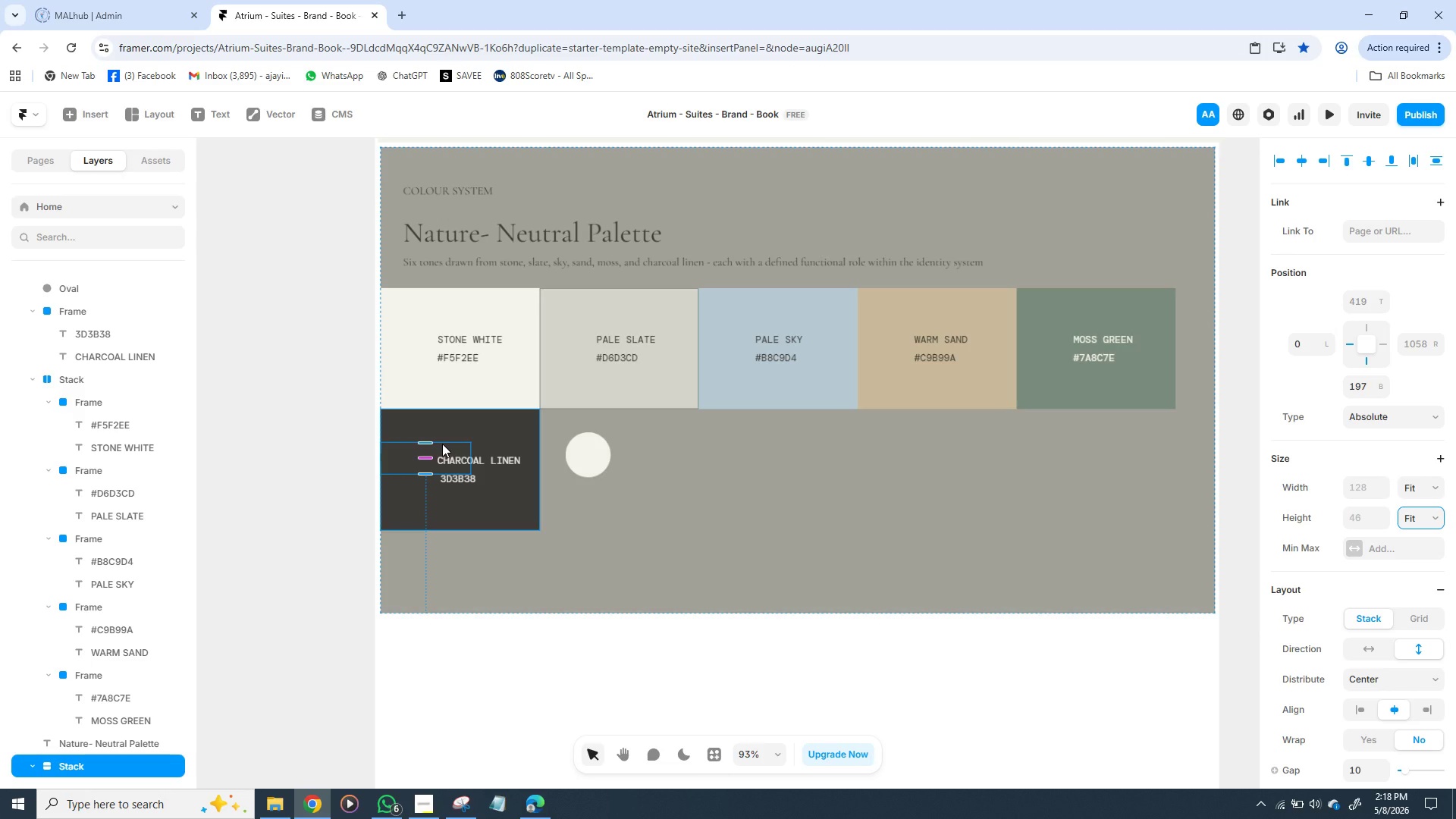 
left_click_drag(start_coordinate=[442, 444], to_coordinate=[645, 441])
 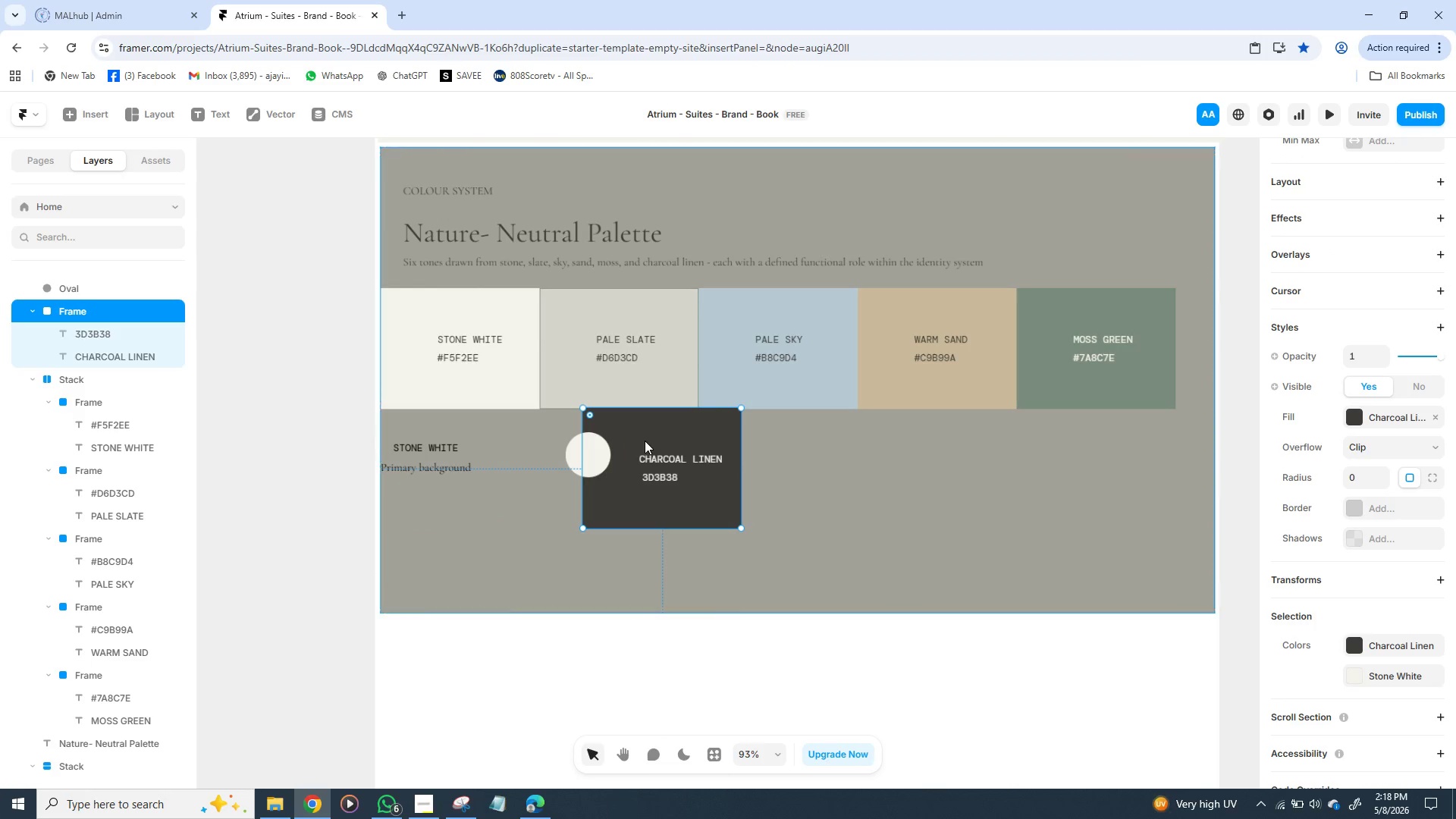 
key(Control+Z)
 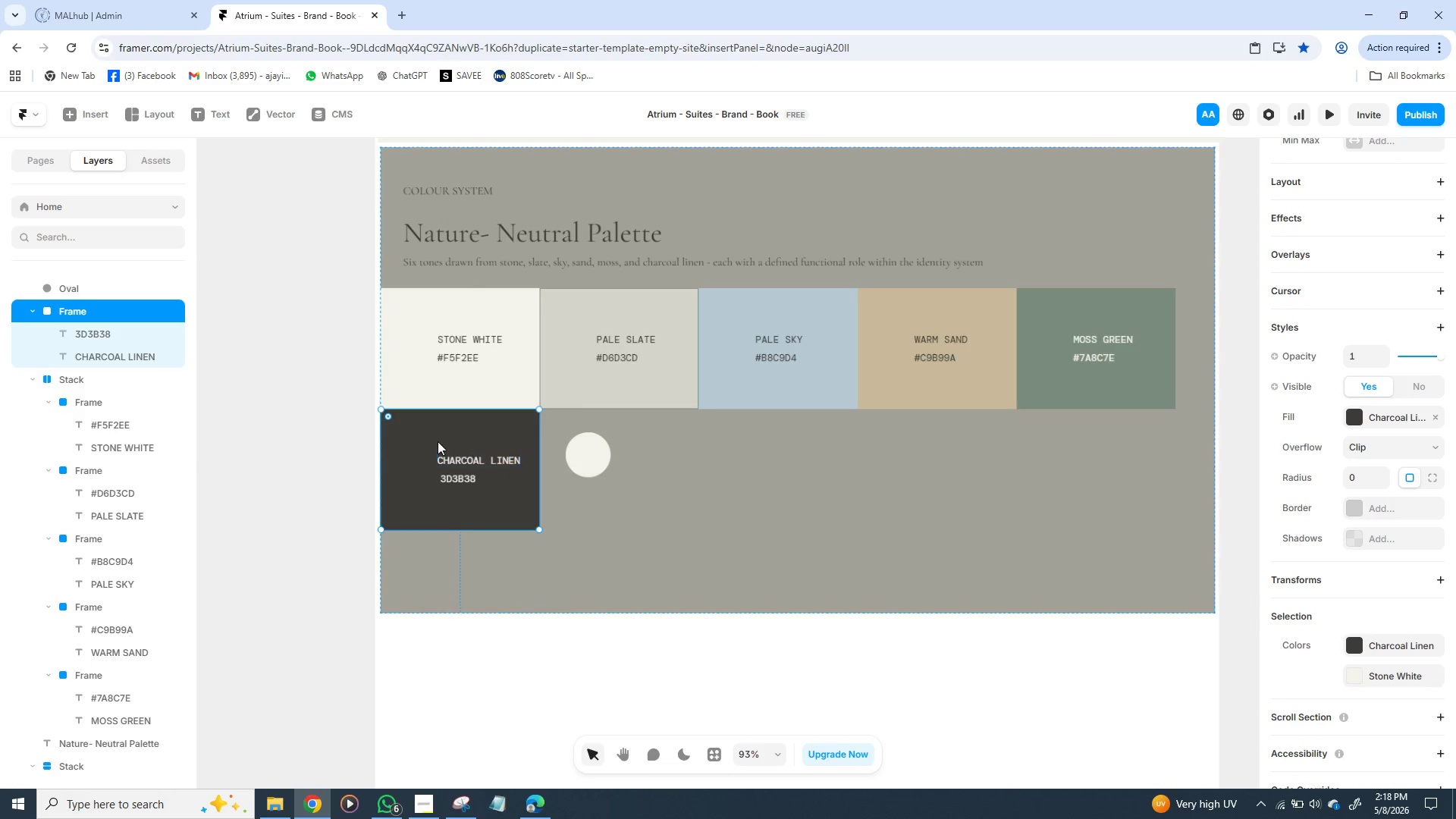 
left_click([408, 479])
 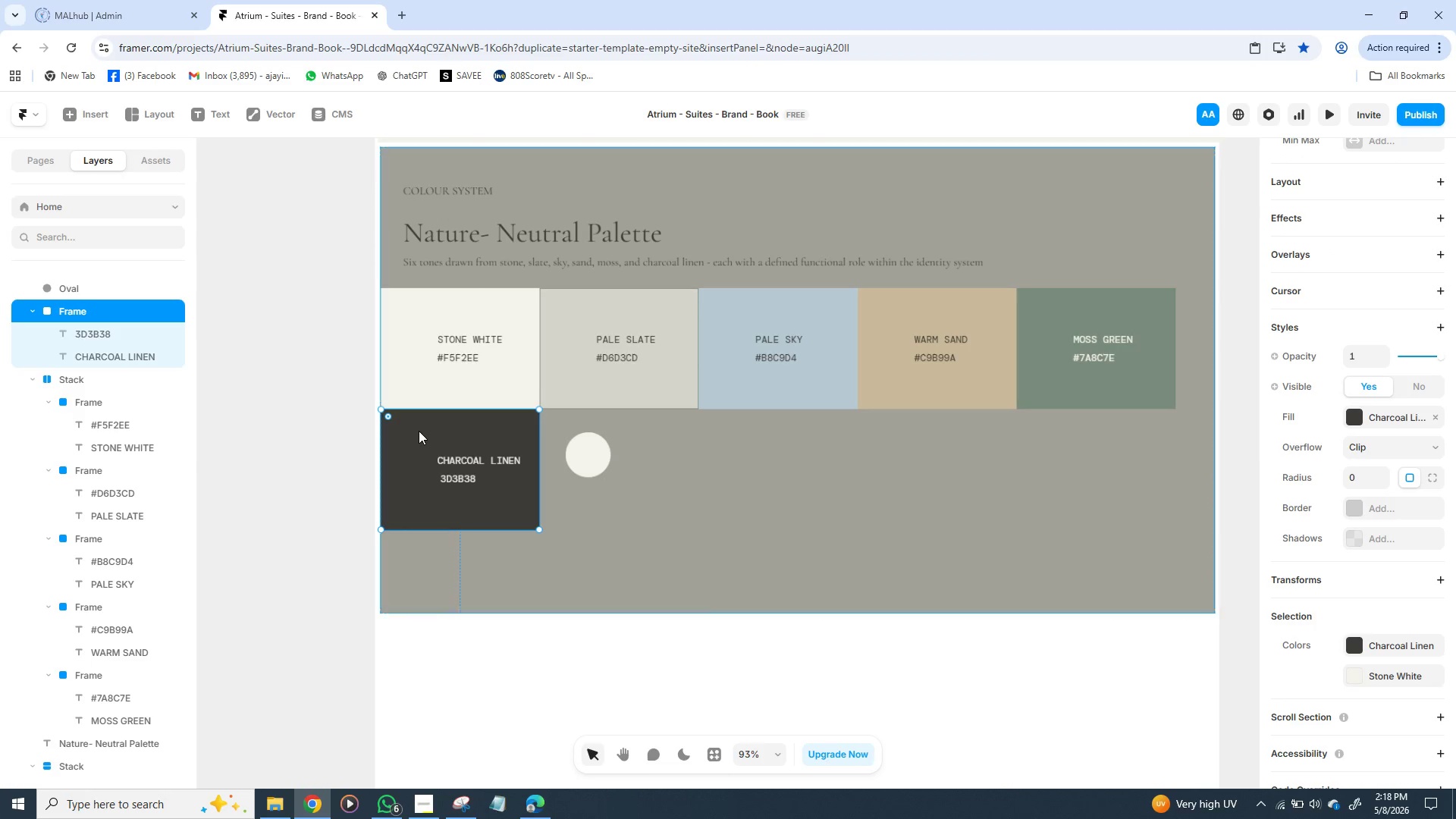 
key(Control+Z)
 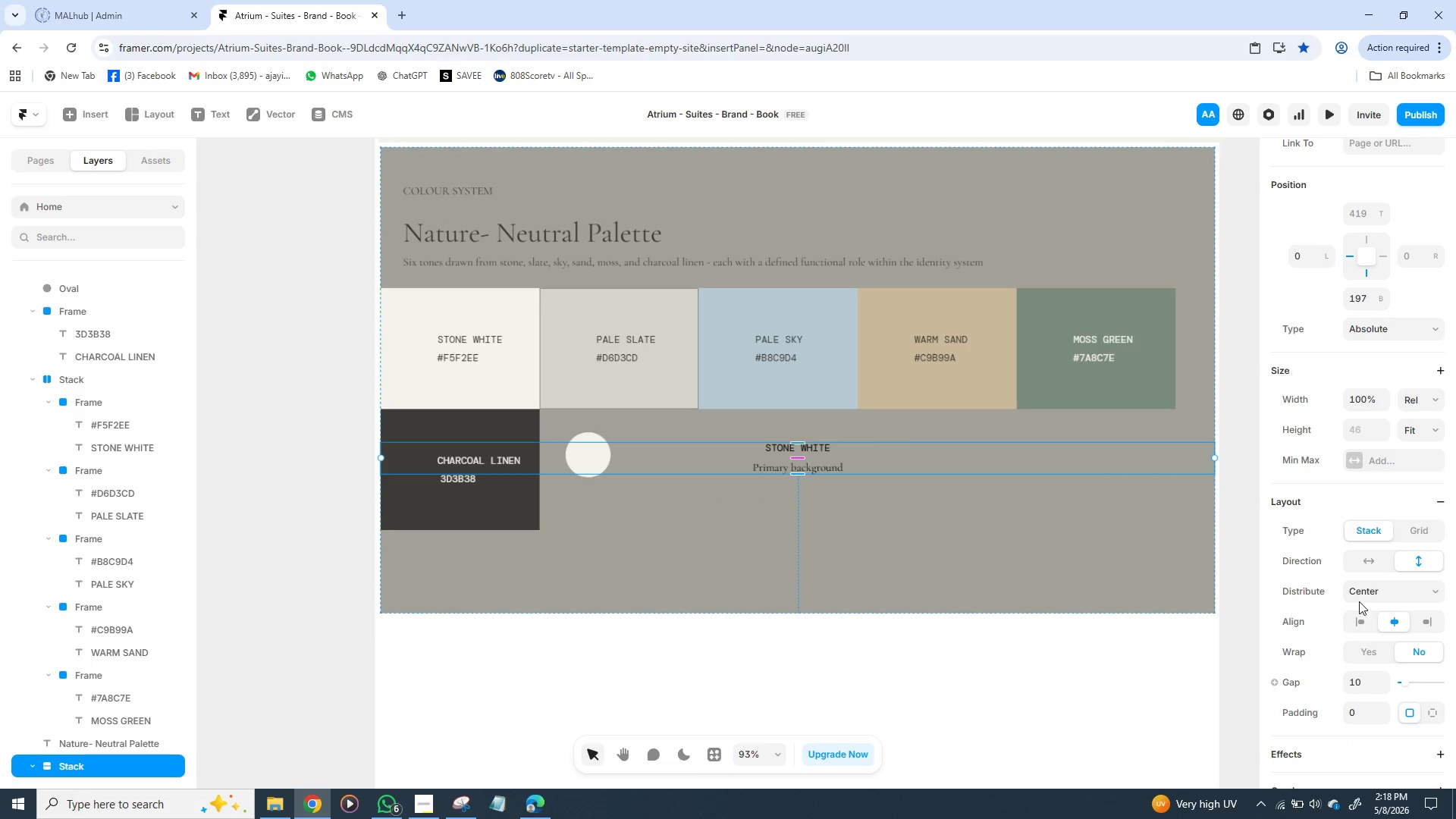 
wait(5.5)
 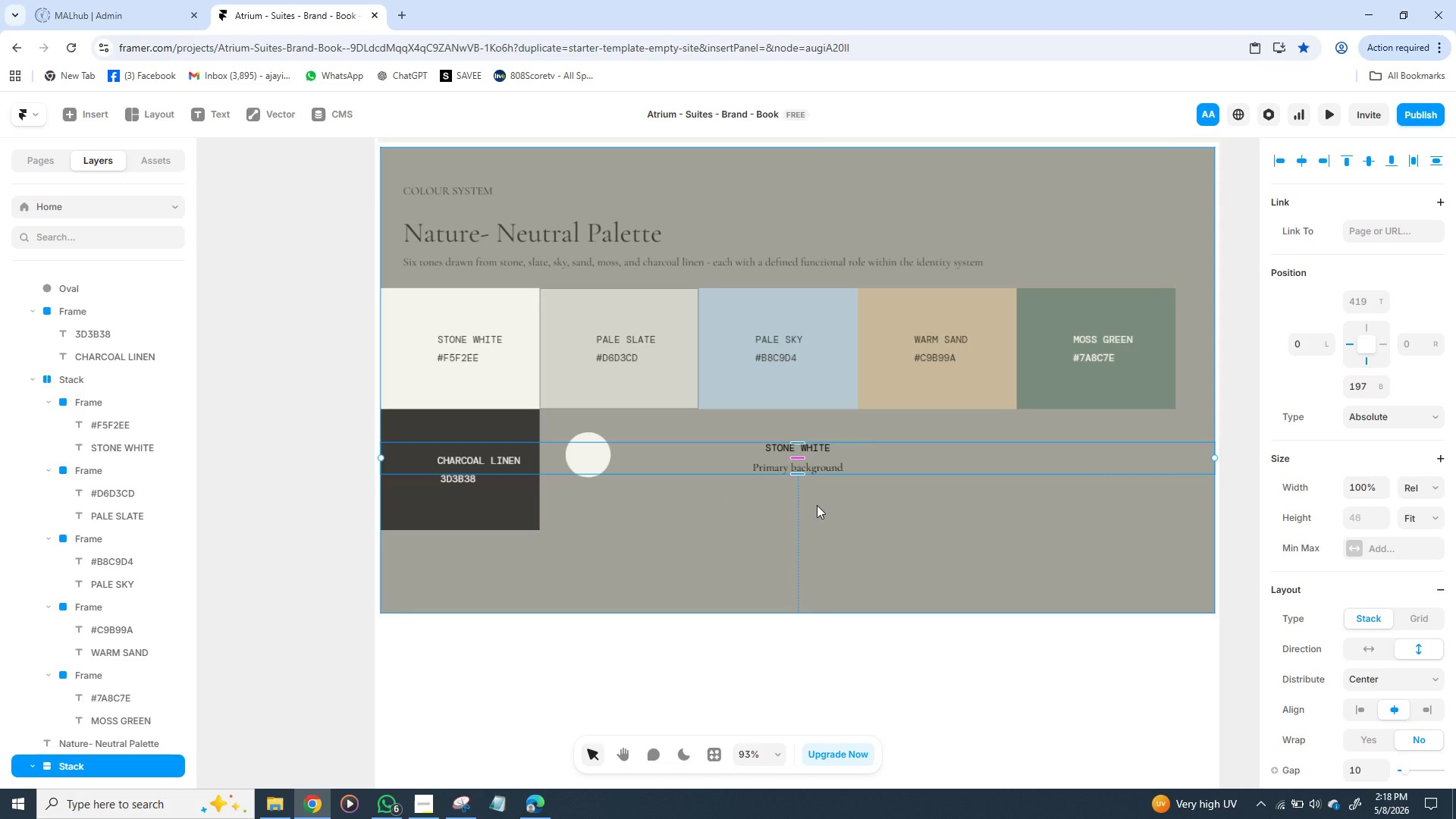 
left_click([1362, 564])
 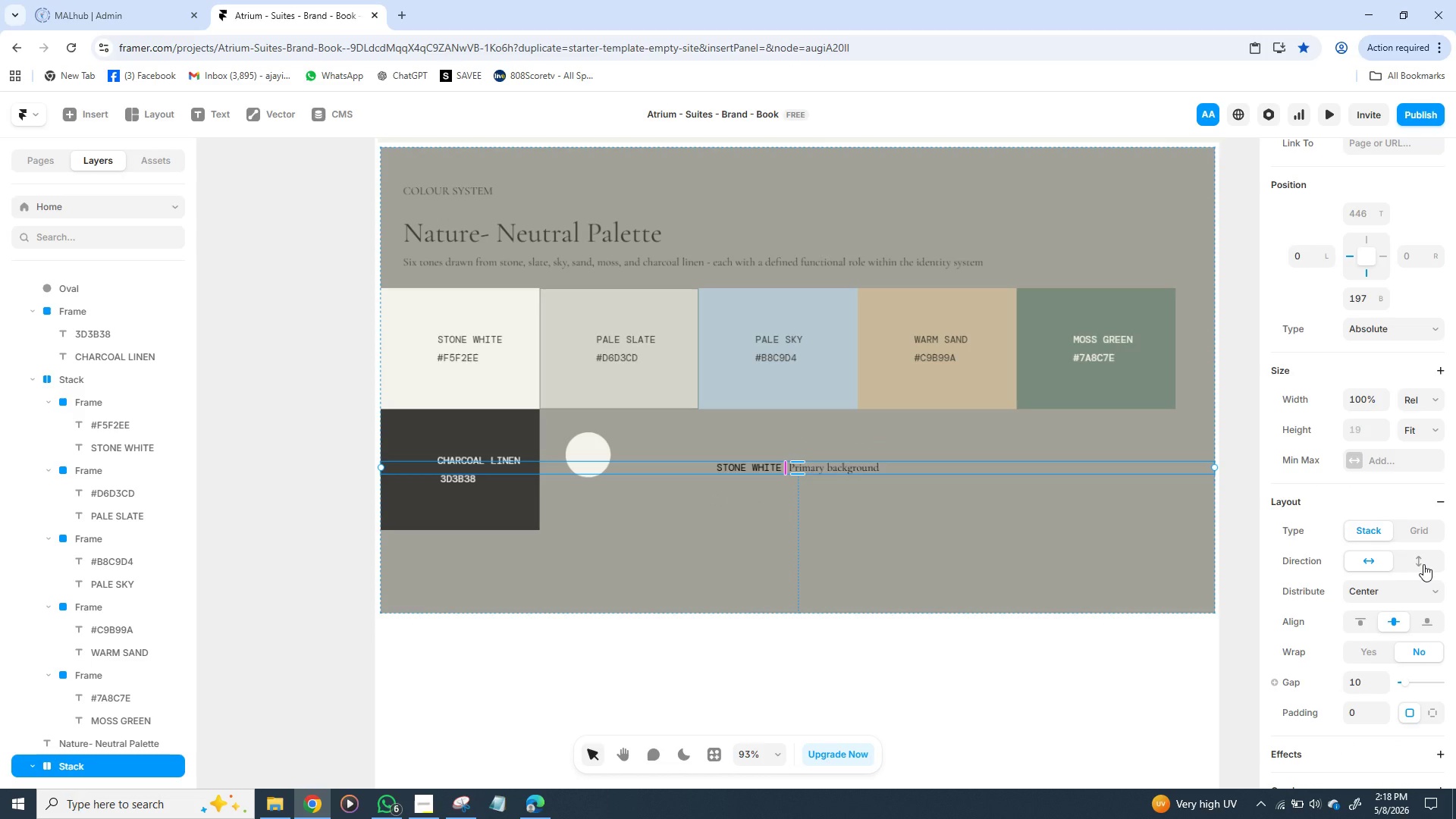 
left_click([1423, 564])
 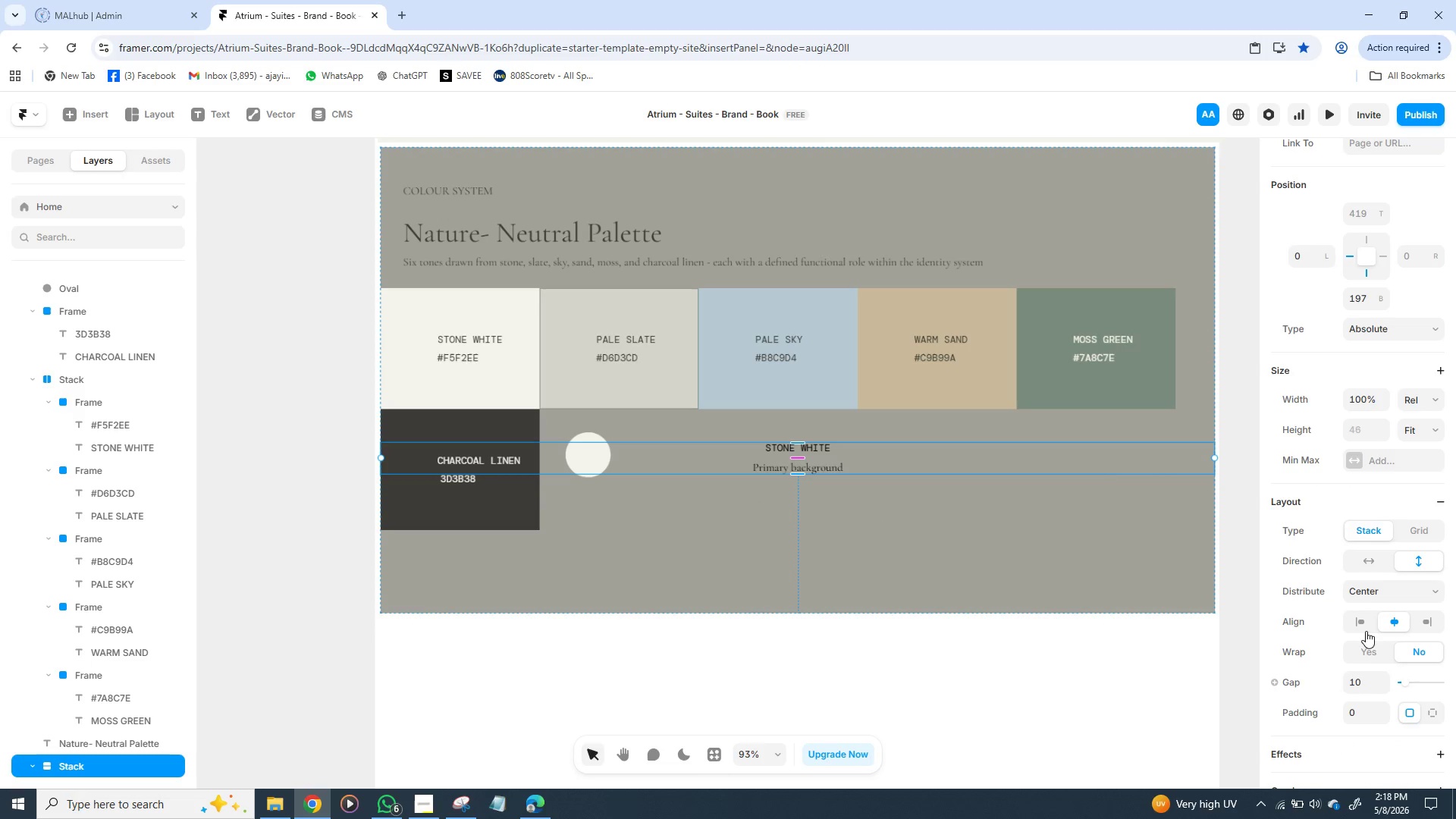 
left_click([1360, 623])
 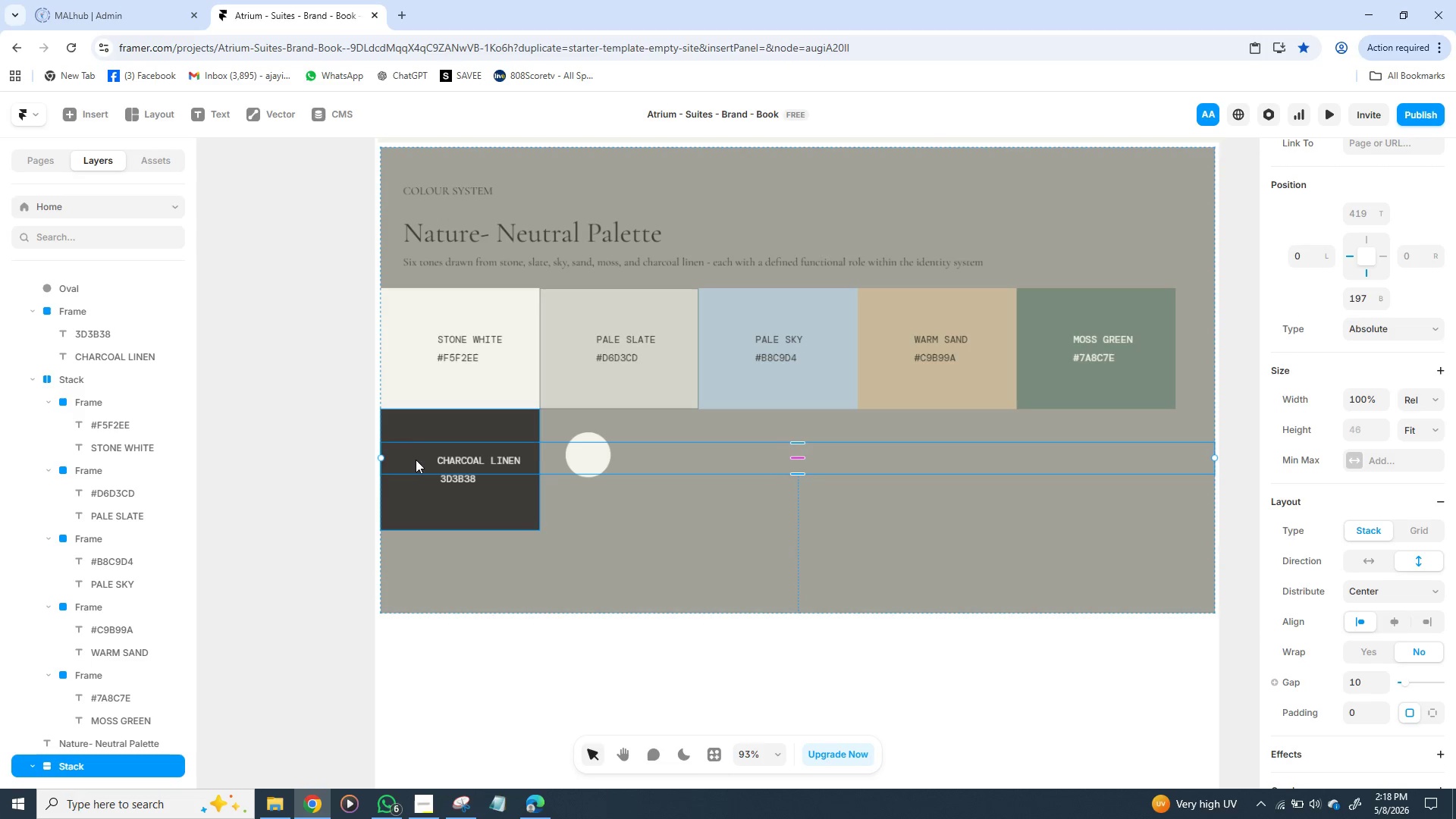 
wait(8.5)
 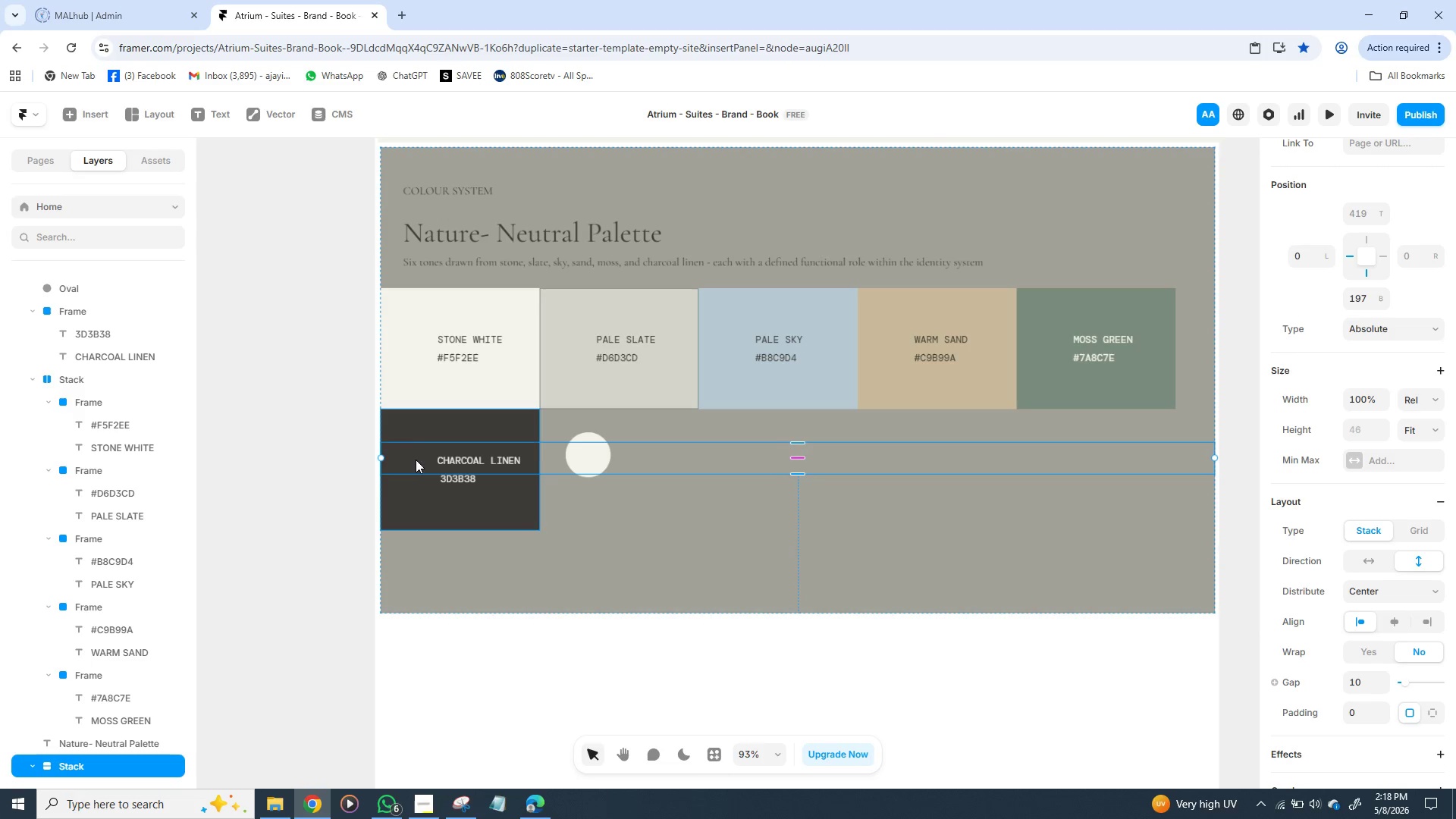 
left_click([1433, 400])
 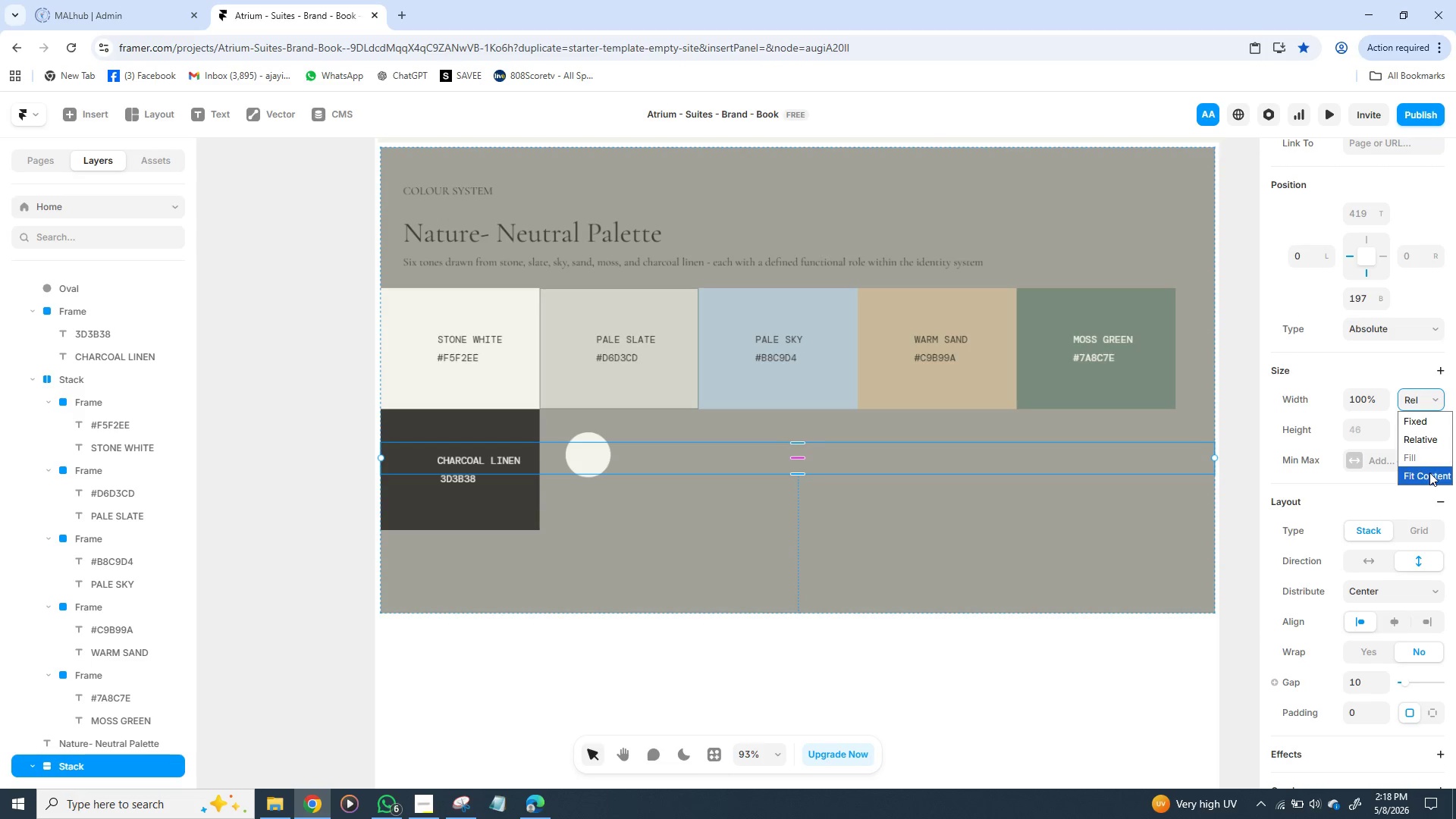 
left_click([1429, 472])
 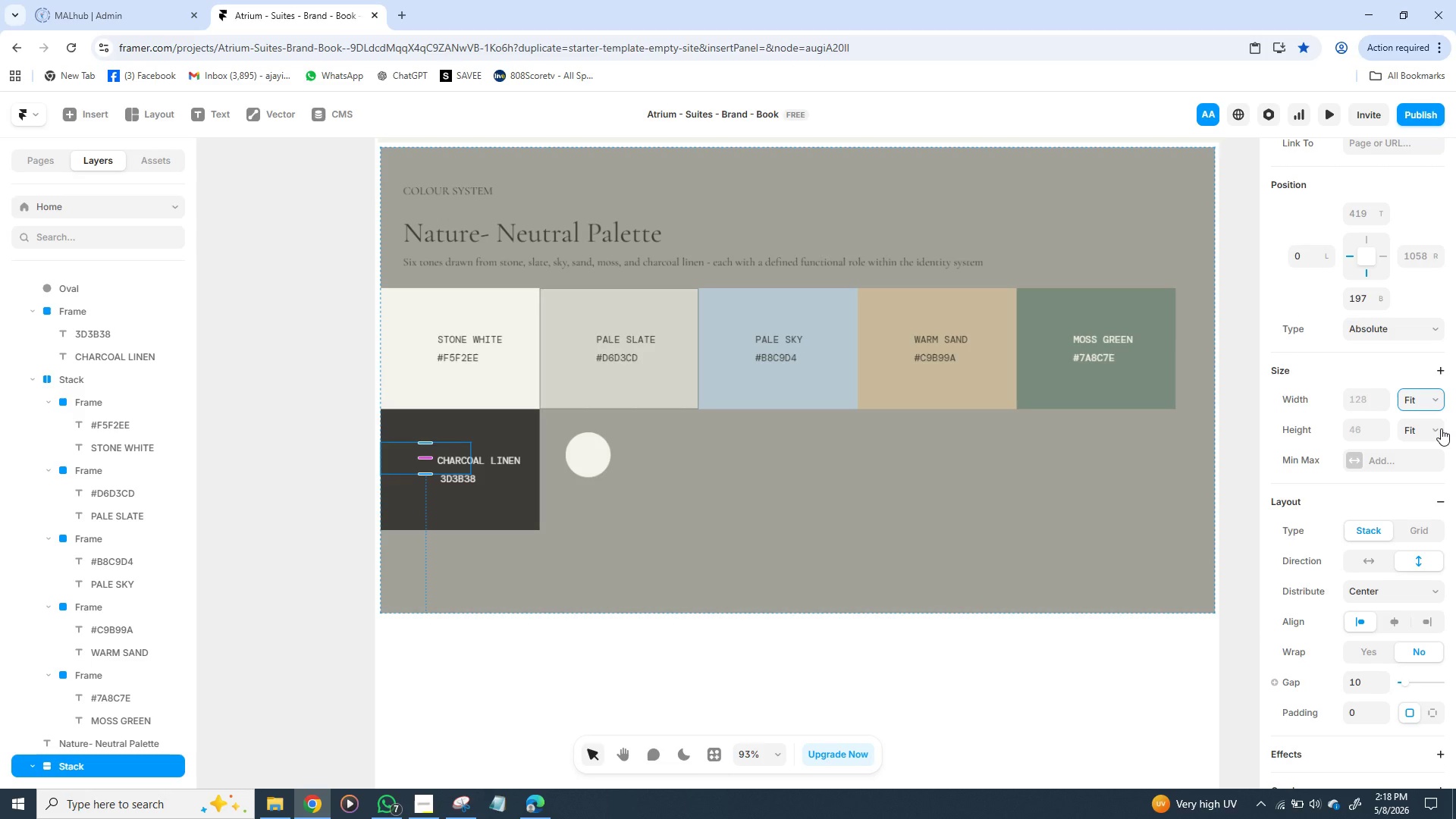 
left_click([1441, 428])
 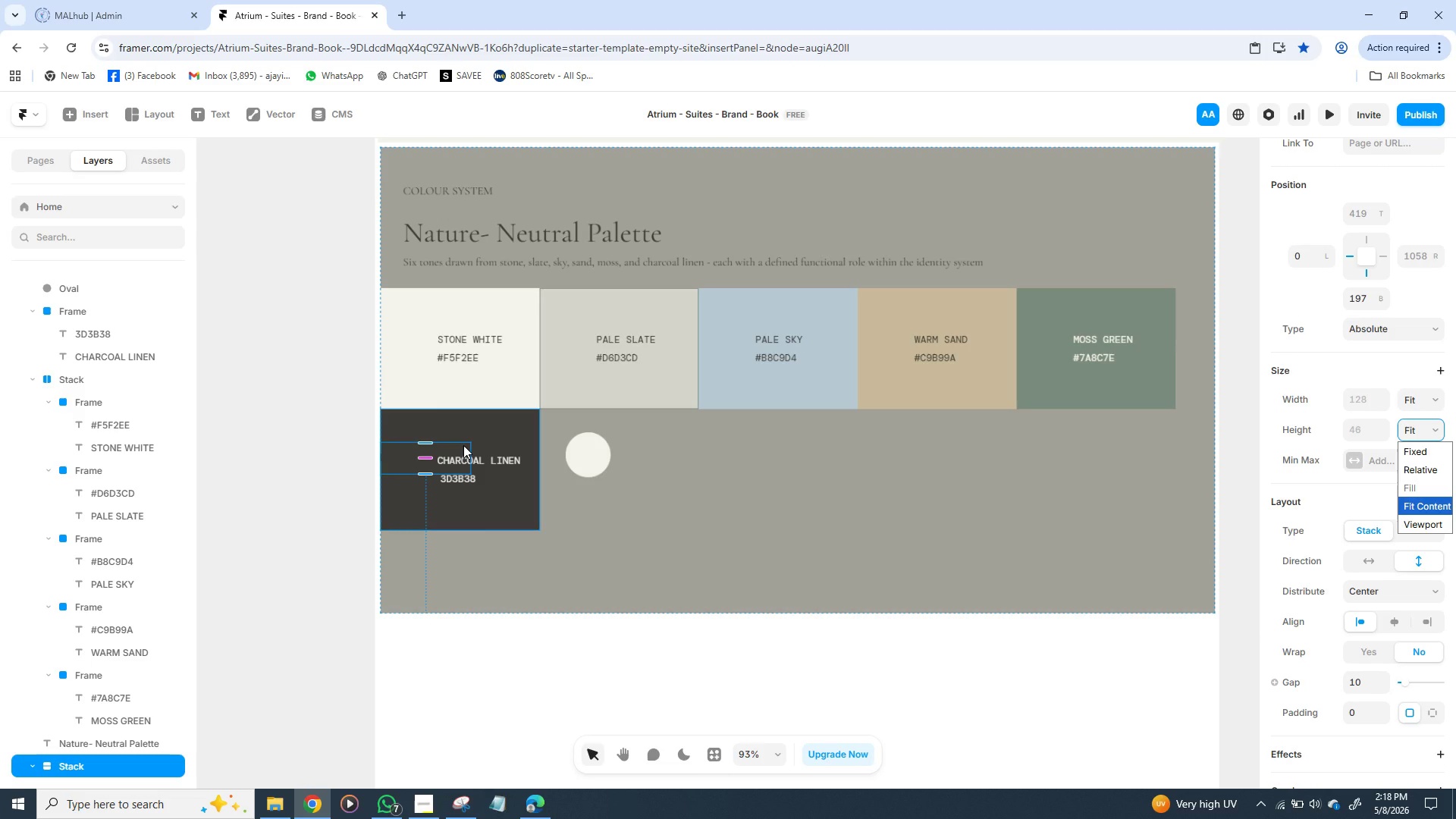 
left_click_drag(start_coordinate=[463, 445], to_coordinate=[512, 441])
 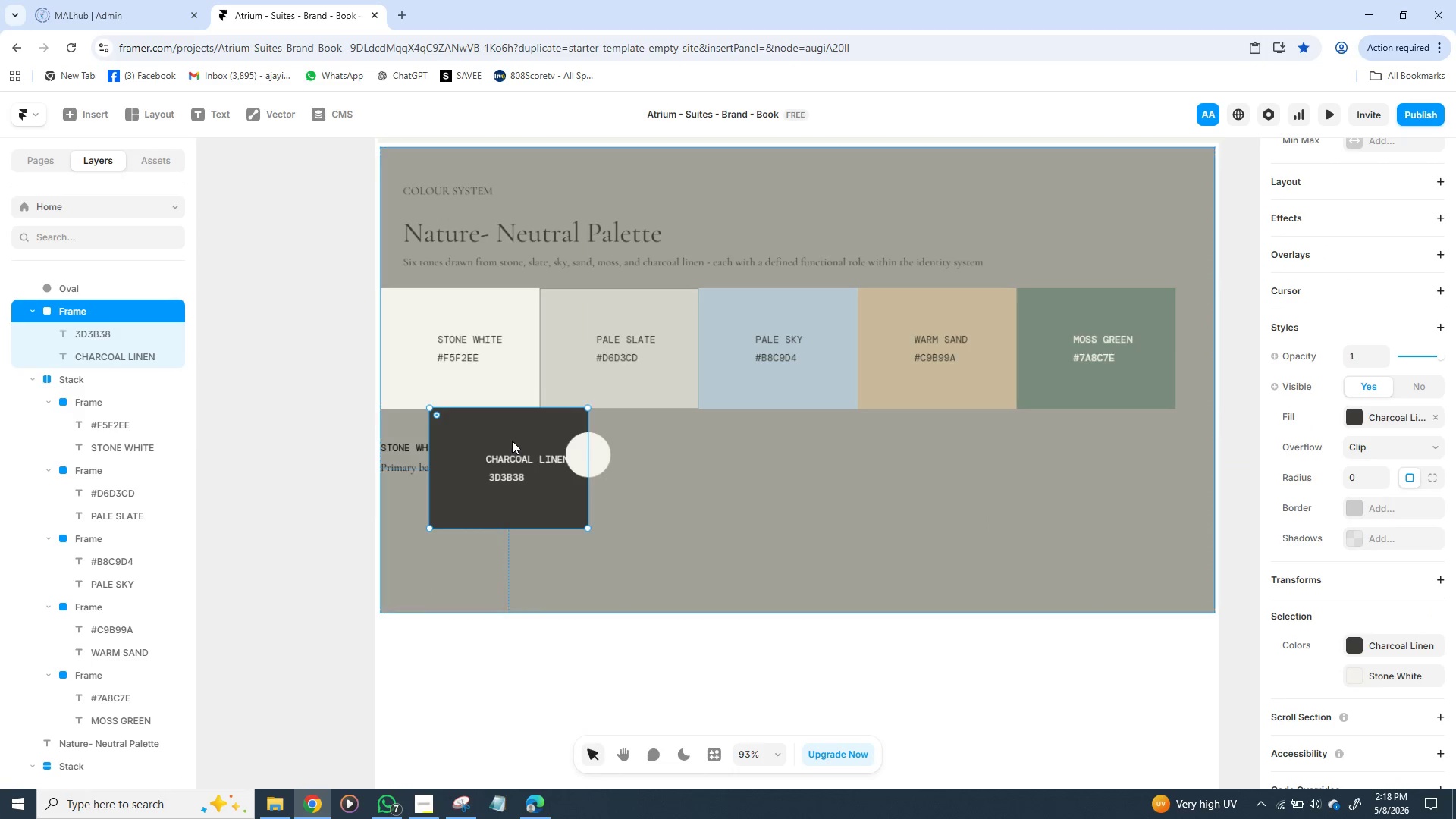 
hold_key(key=ControlLeft, duration=1.39)
 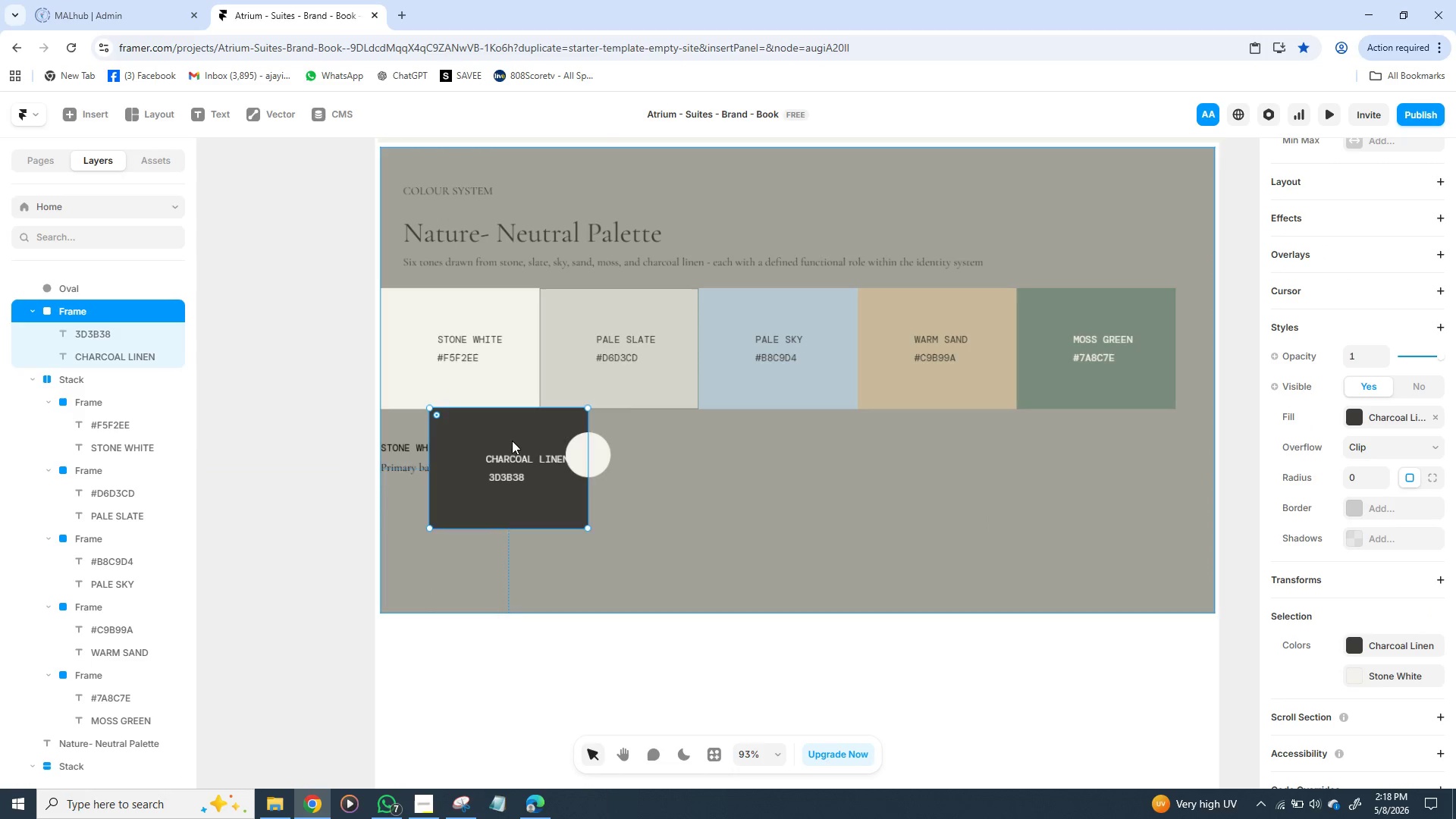 
key(Control+Z)
 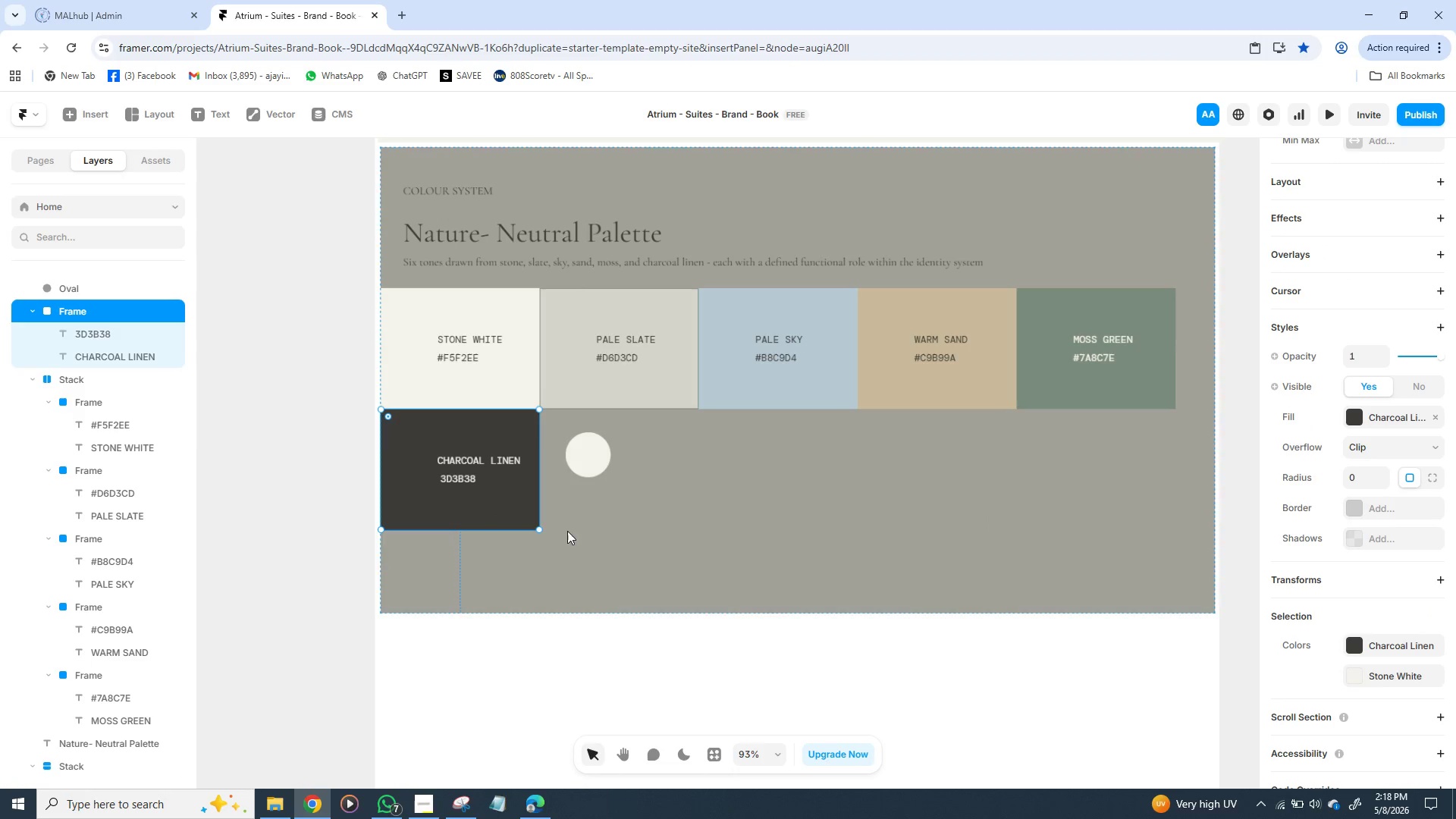 
key(Control+Z)
 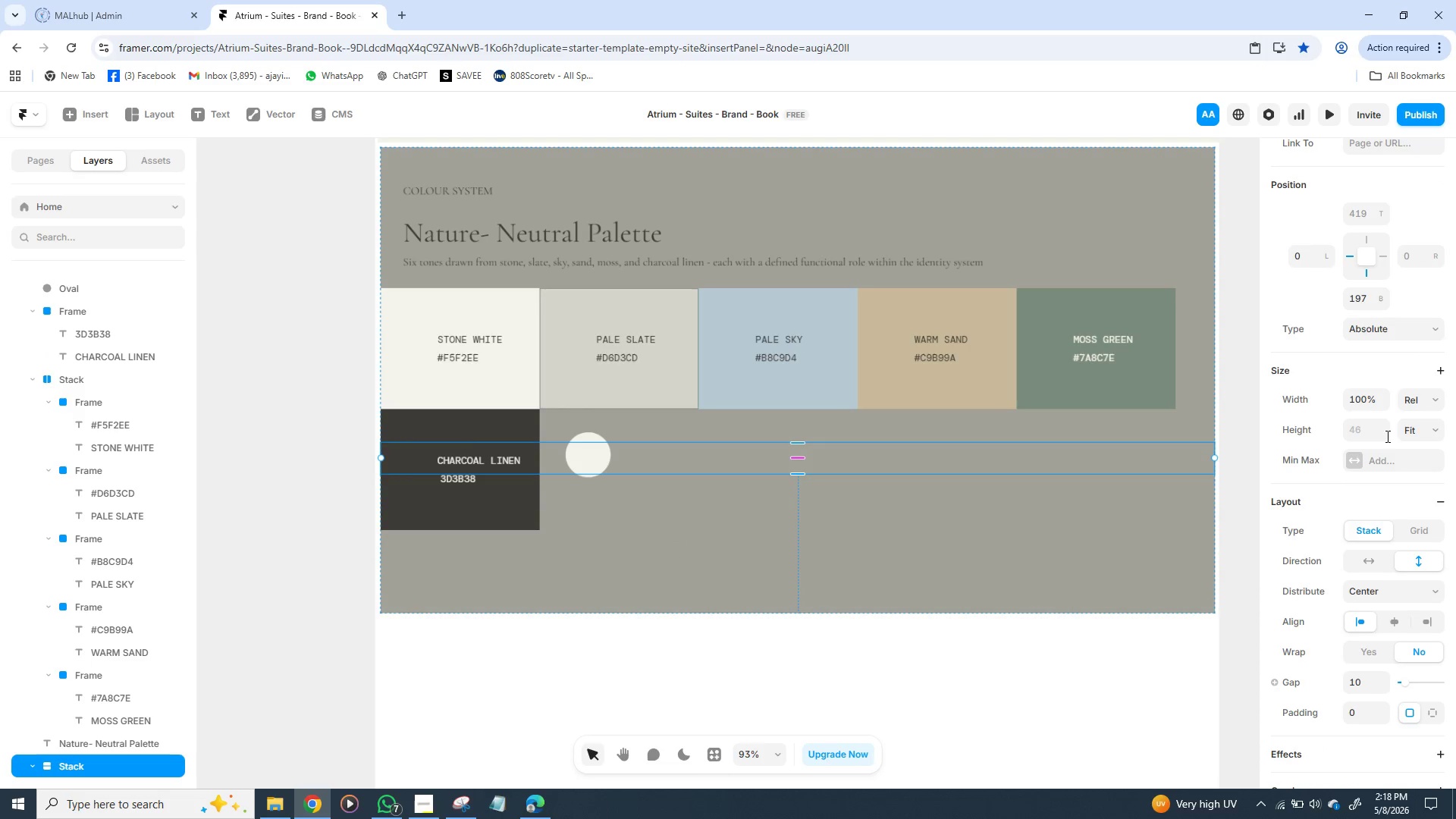 
left_click([1436, 401])
 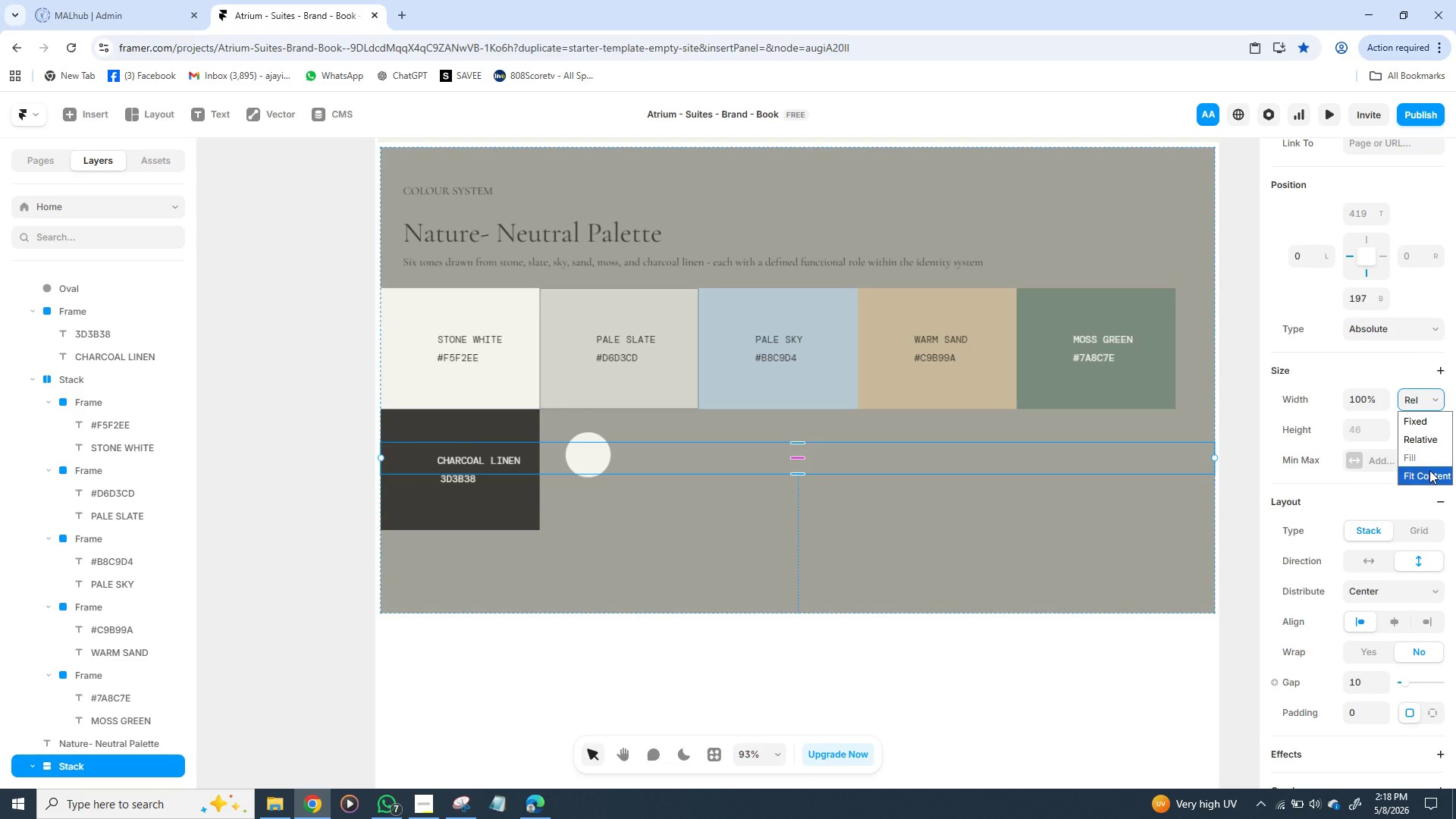 
left_click([1429, 470])
 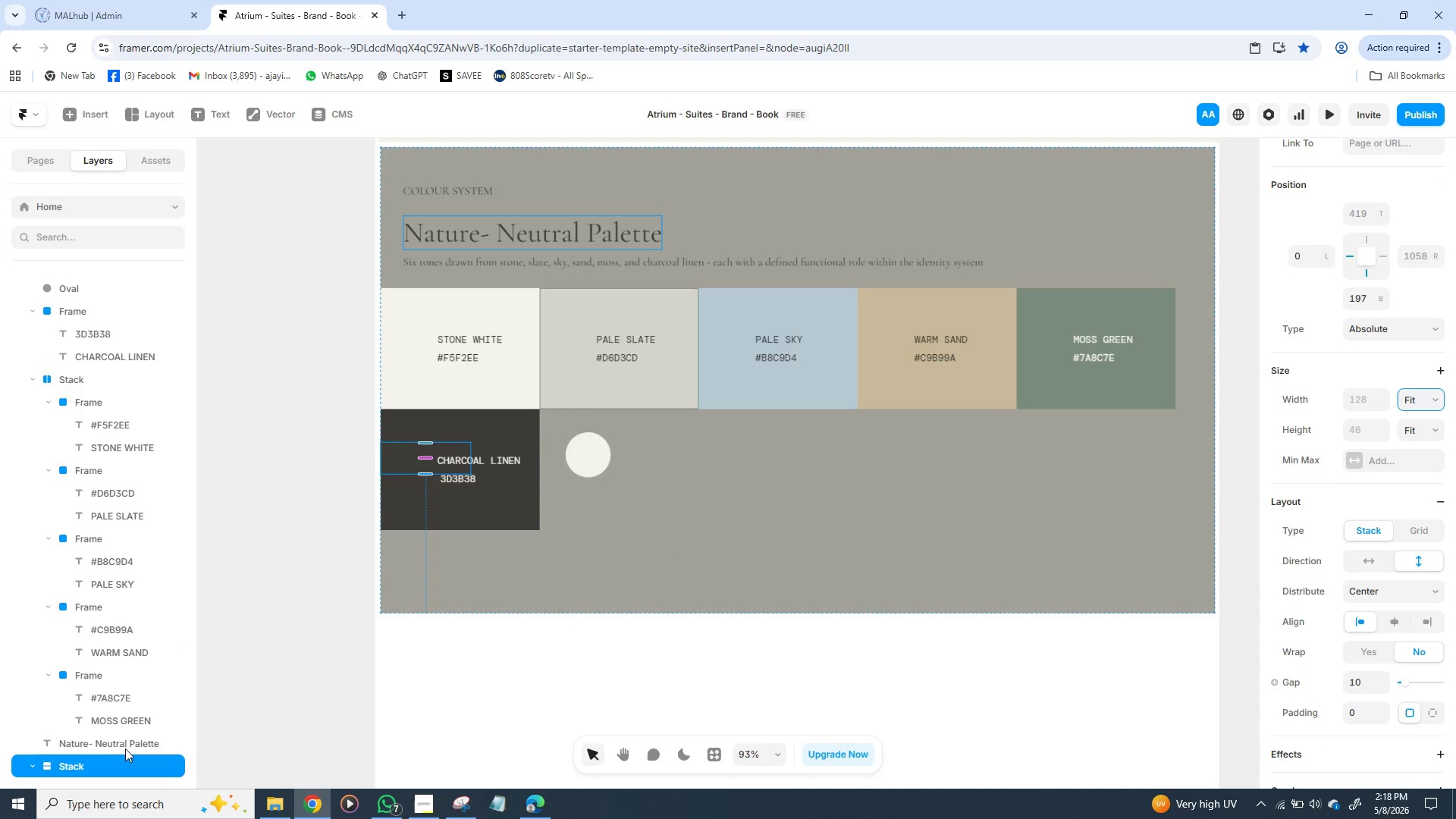 
left_click([118, 765])
 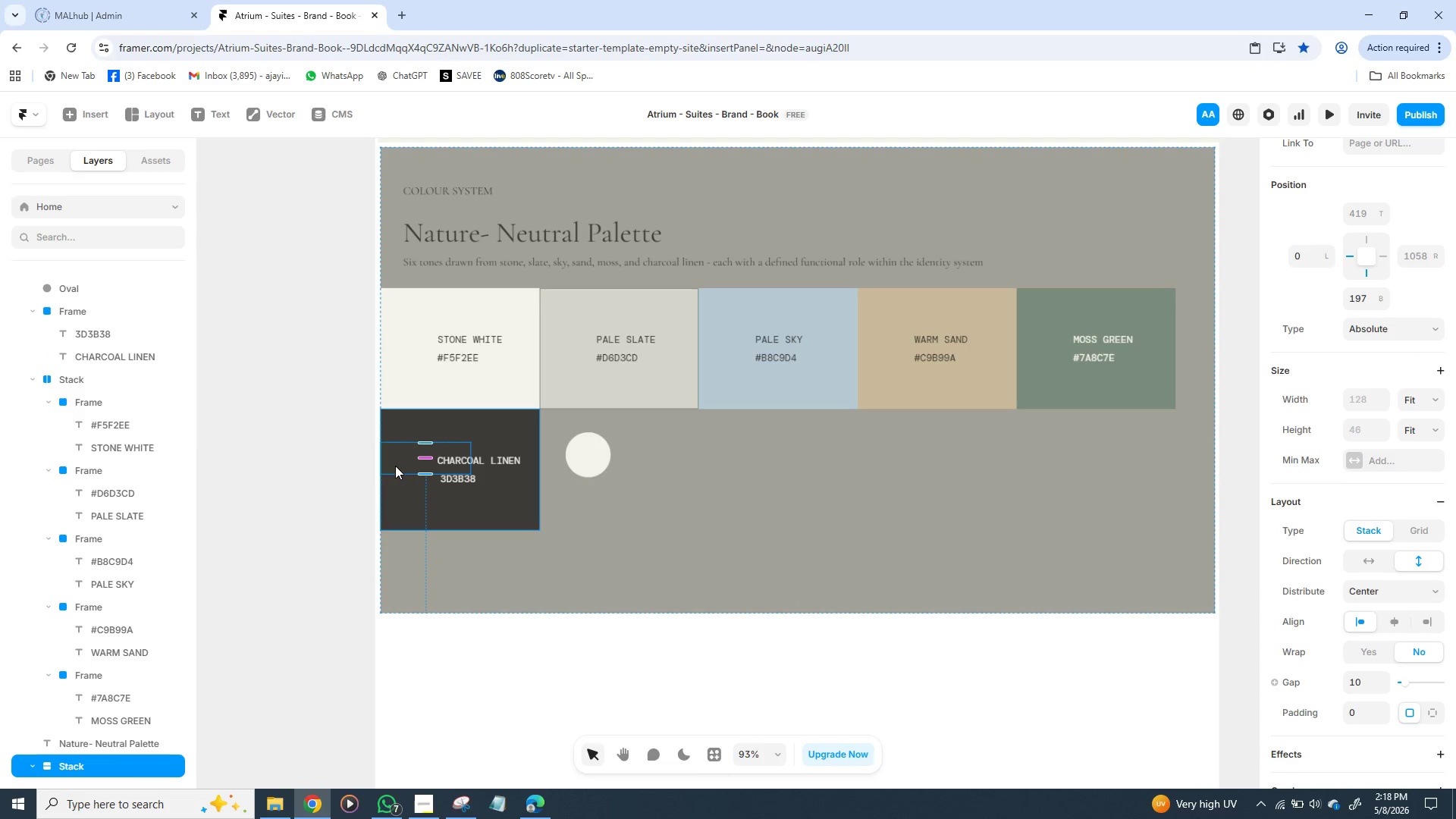 
left_click_drag(start_coordinate=[395, 466], to_coordinate=[416, 465])
 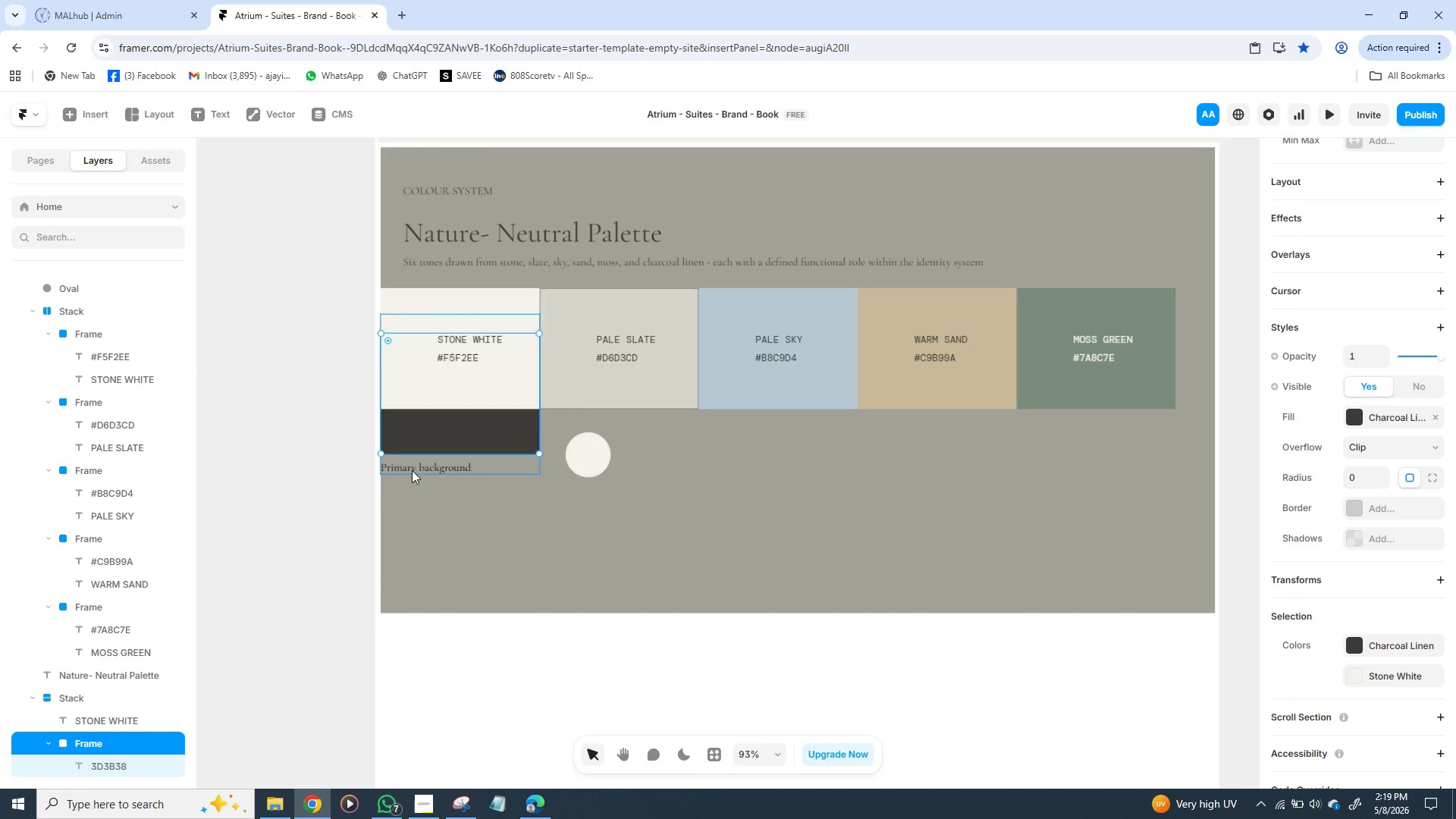 
key(Control+Z)
 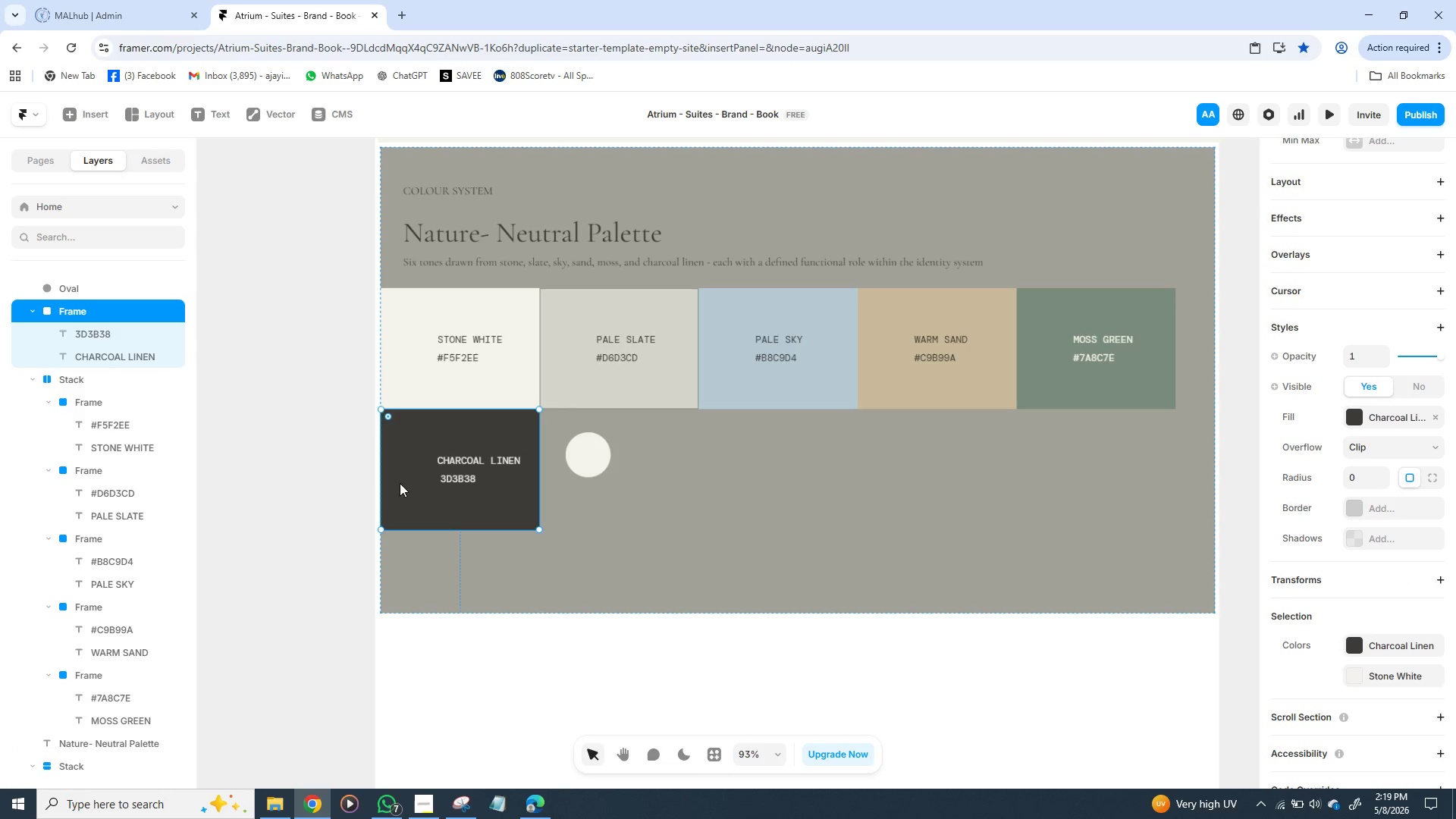 
key(Control+Z)
 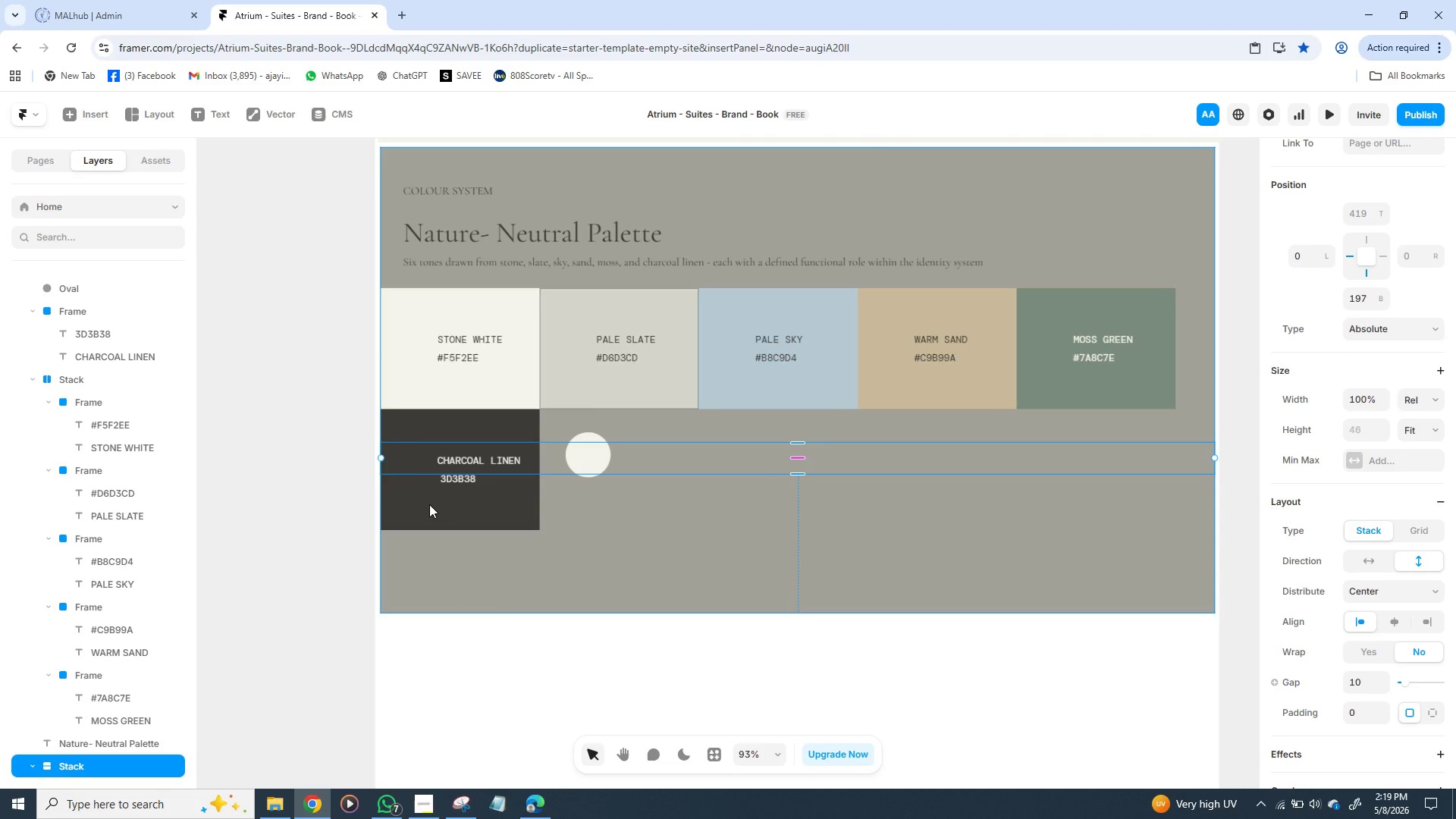 
key(Control+Z)
 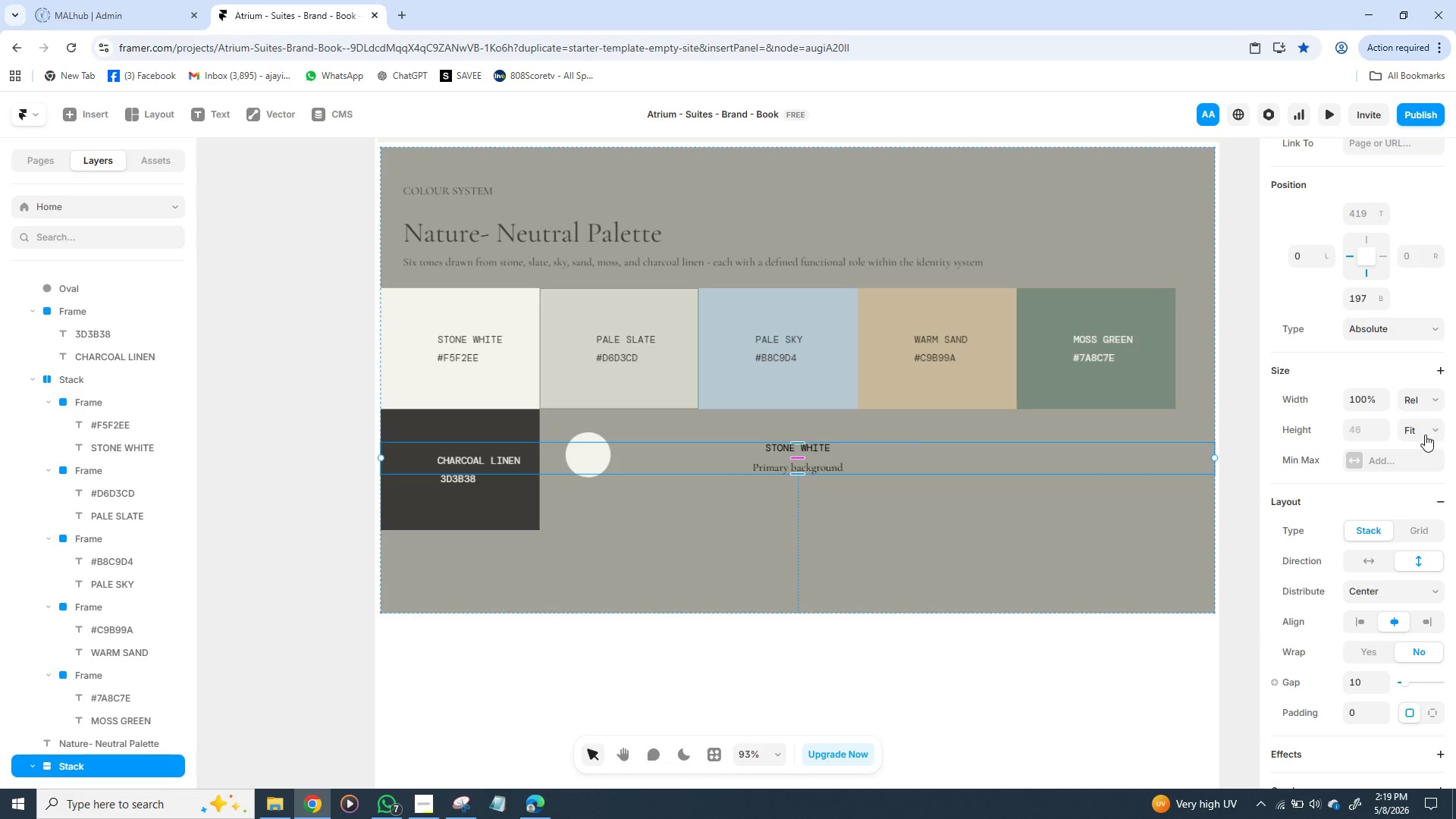 
left_click([1436, 431])
 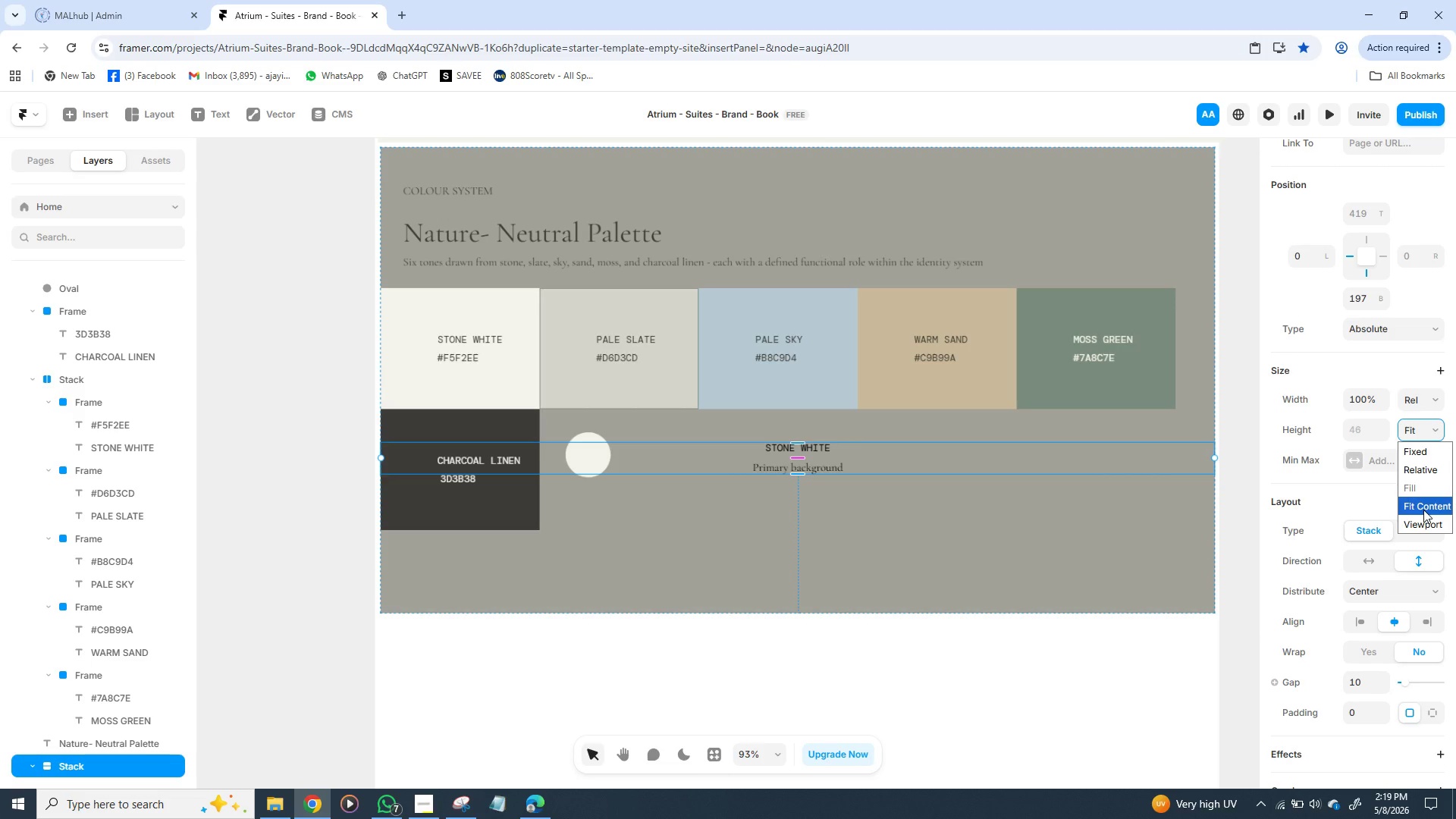 
left_click([1423, 510])
 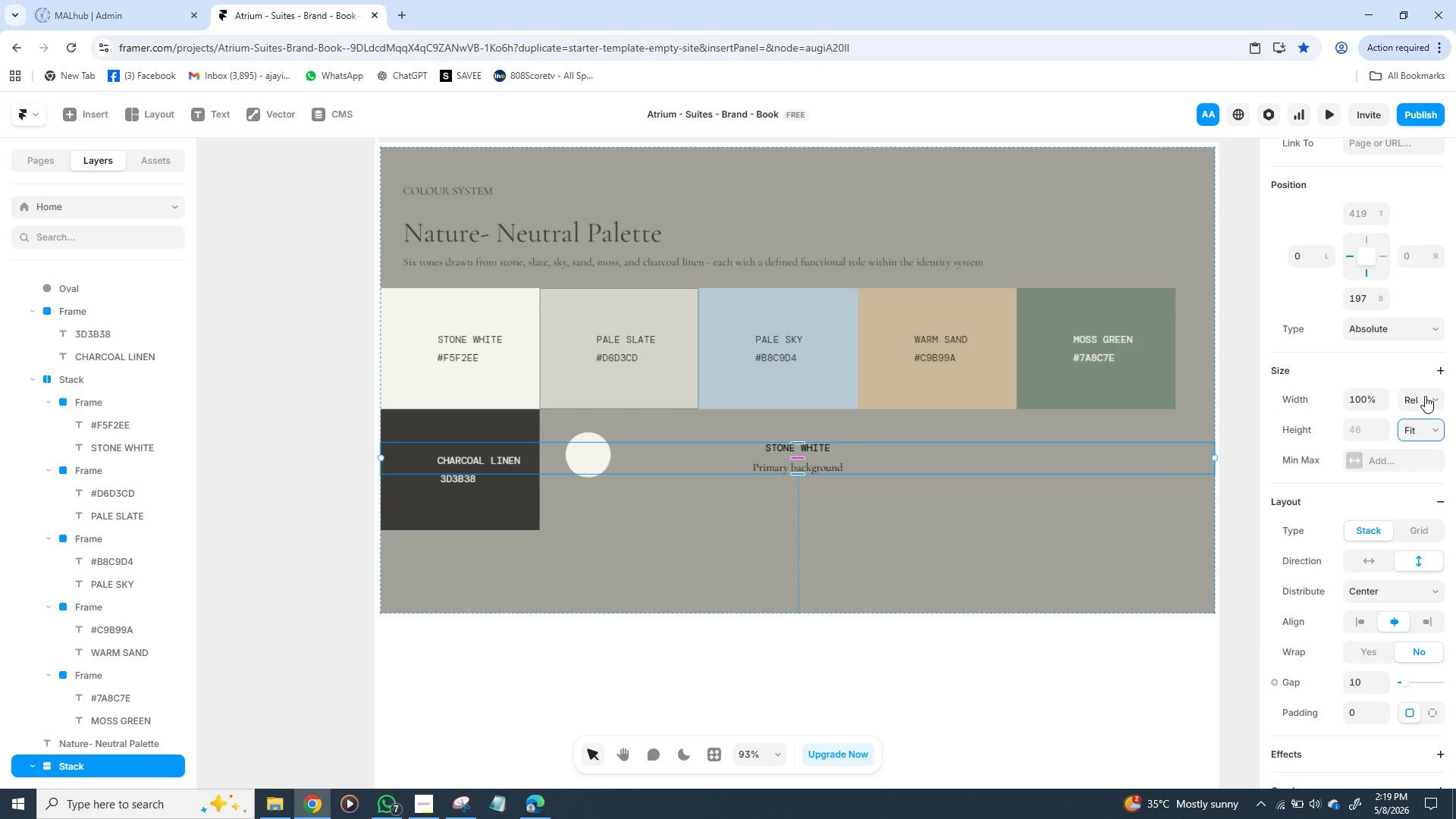 
left_click([1425, 396])
 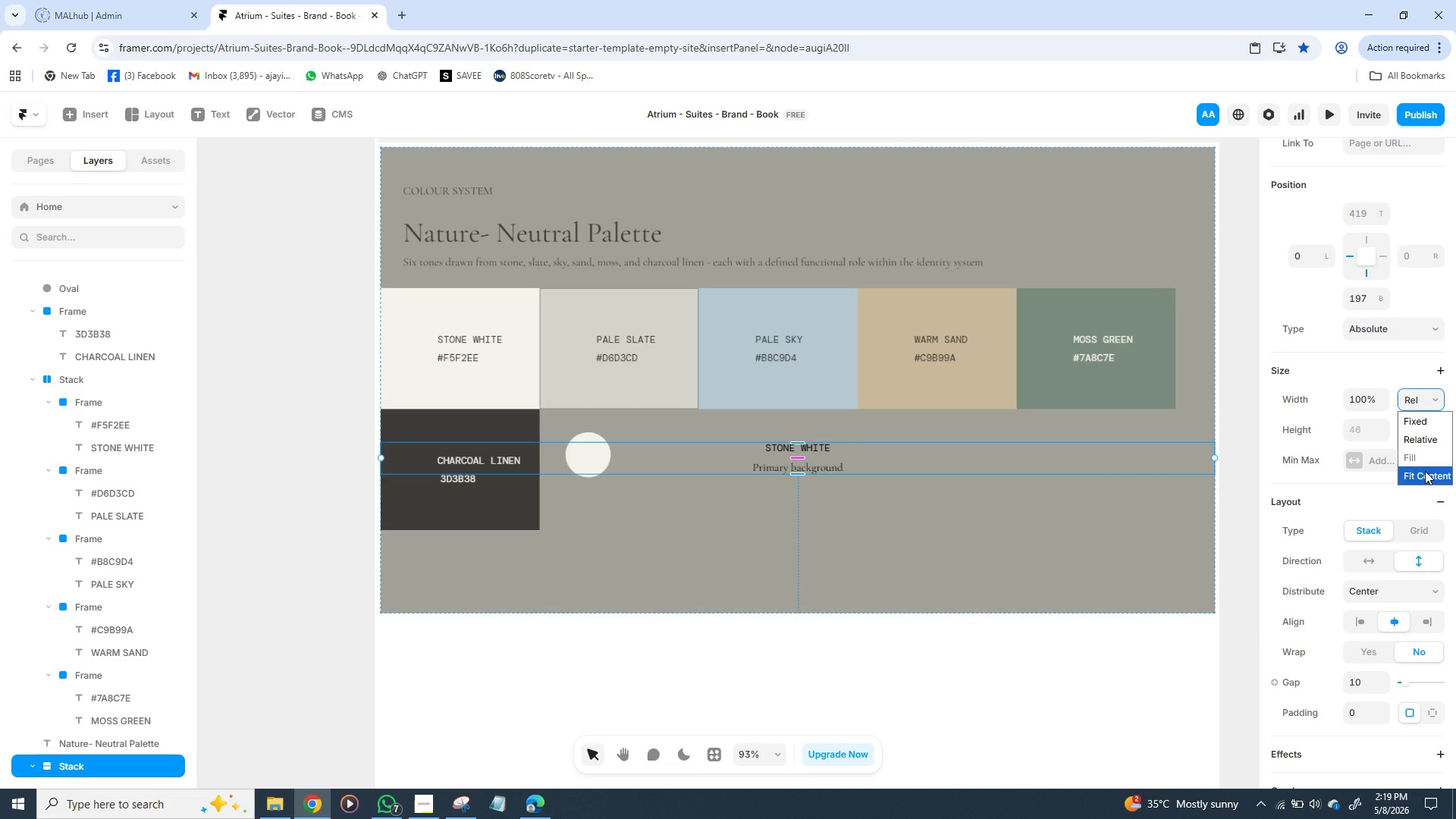 
left_click([1425, 471])
 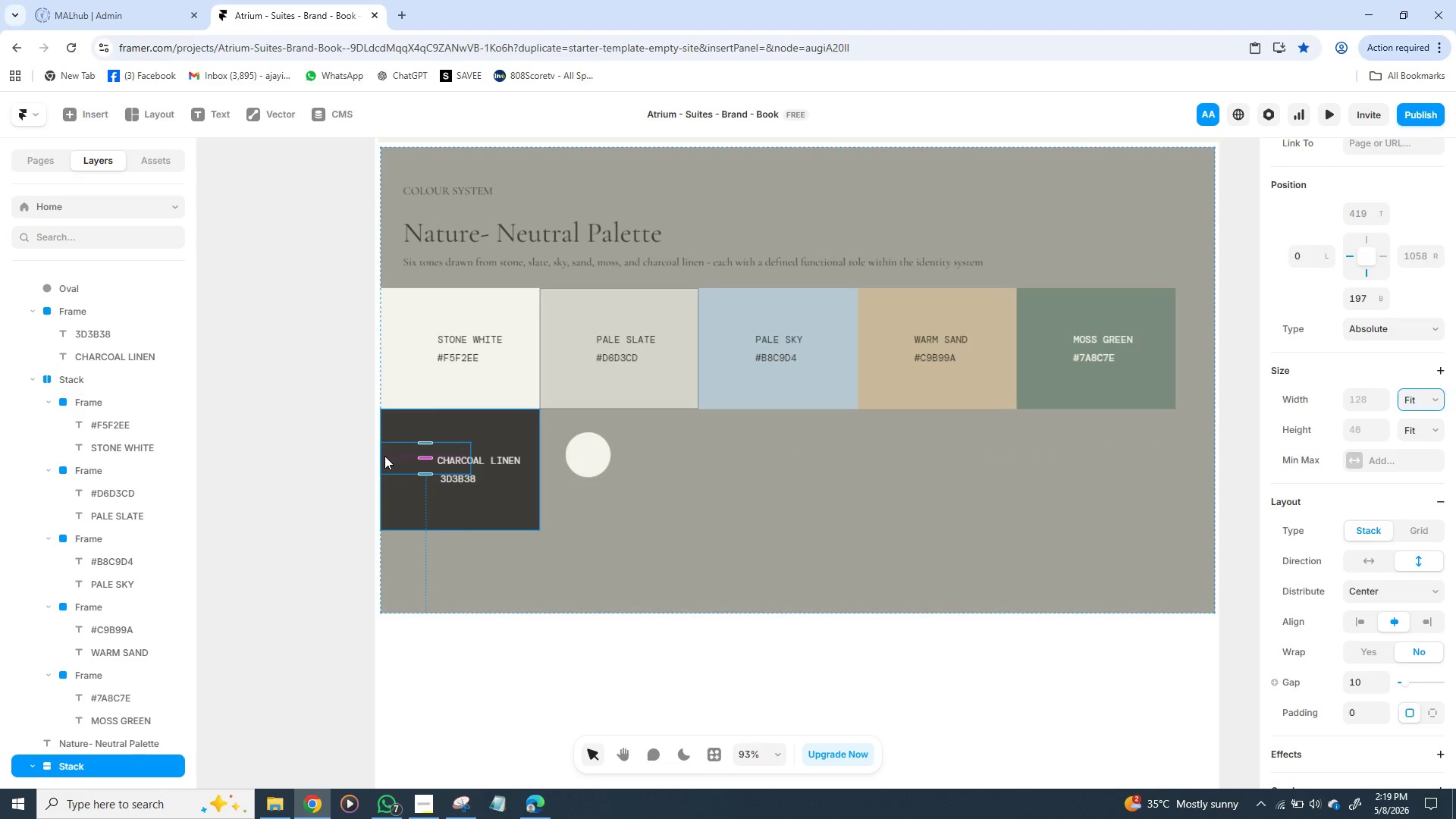 
wait(5.25)
 